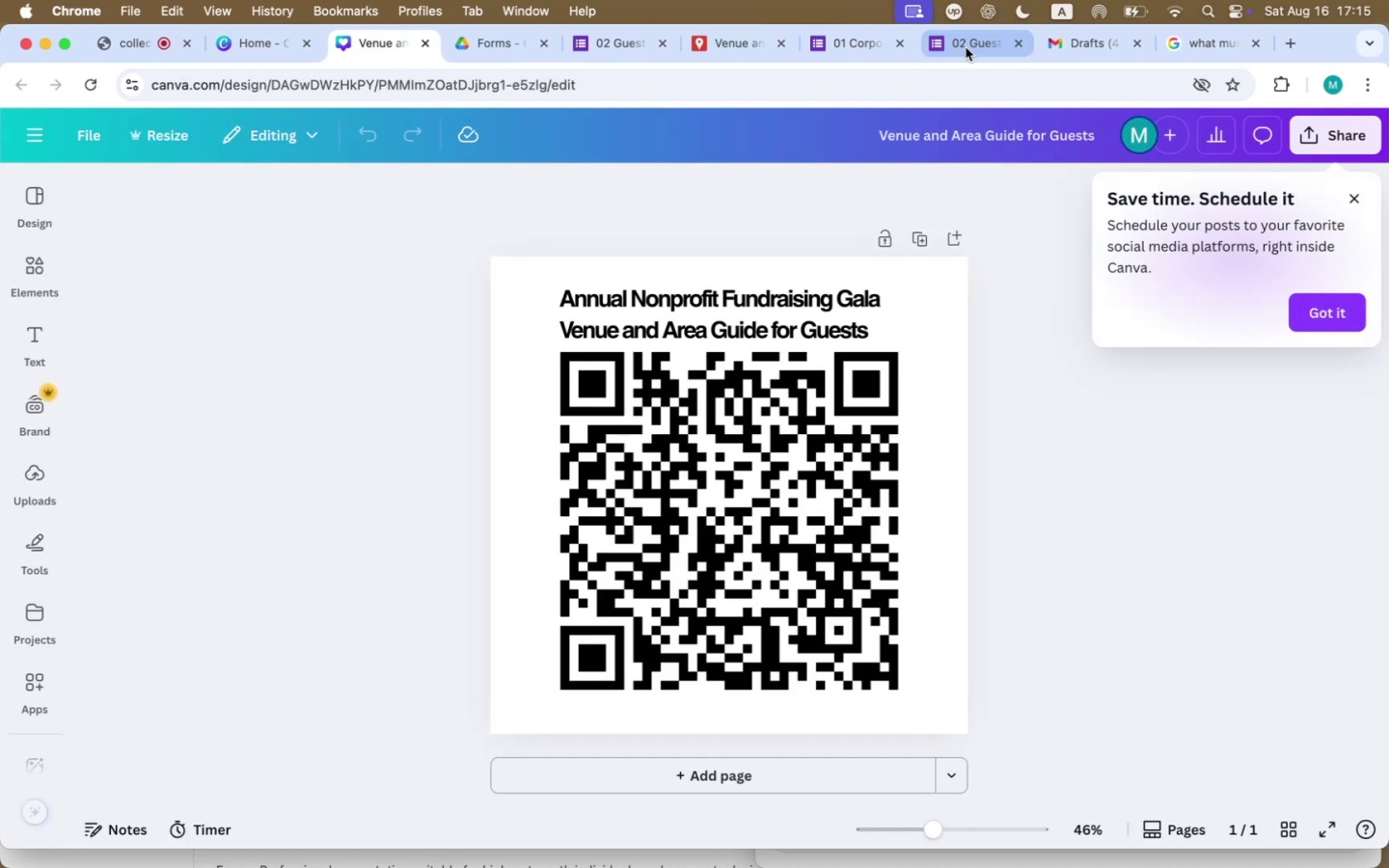 
wait(6.22)
 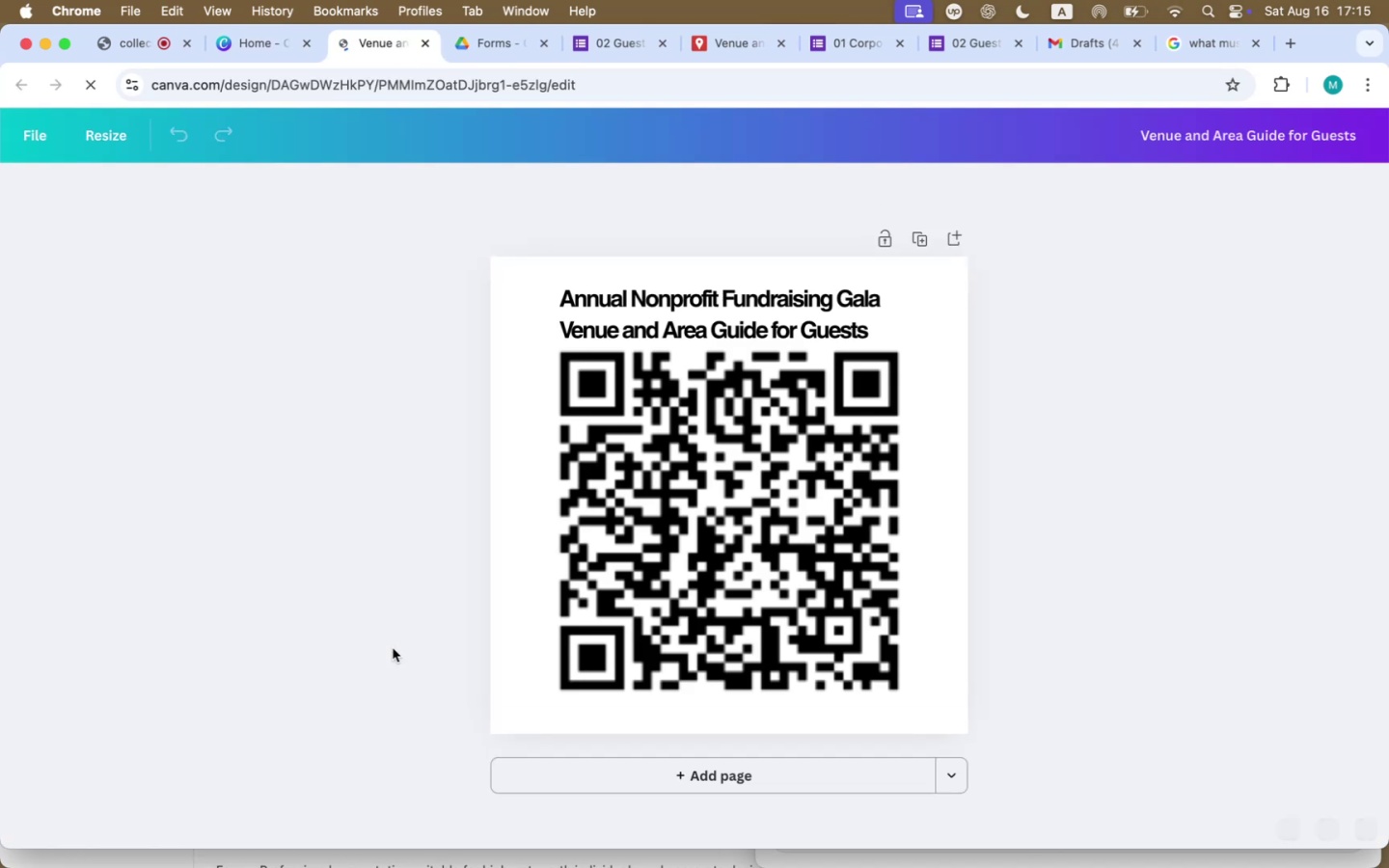 
left_click([719, 46])
 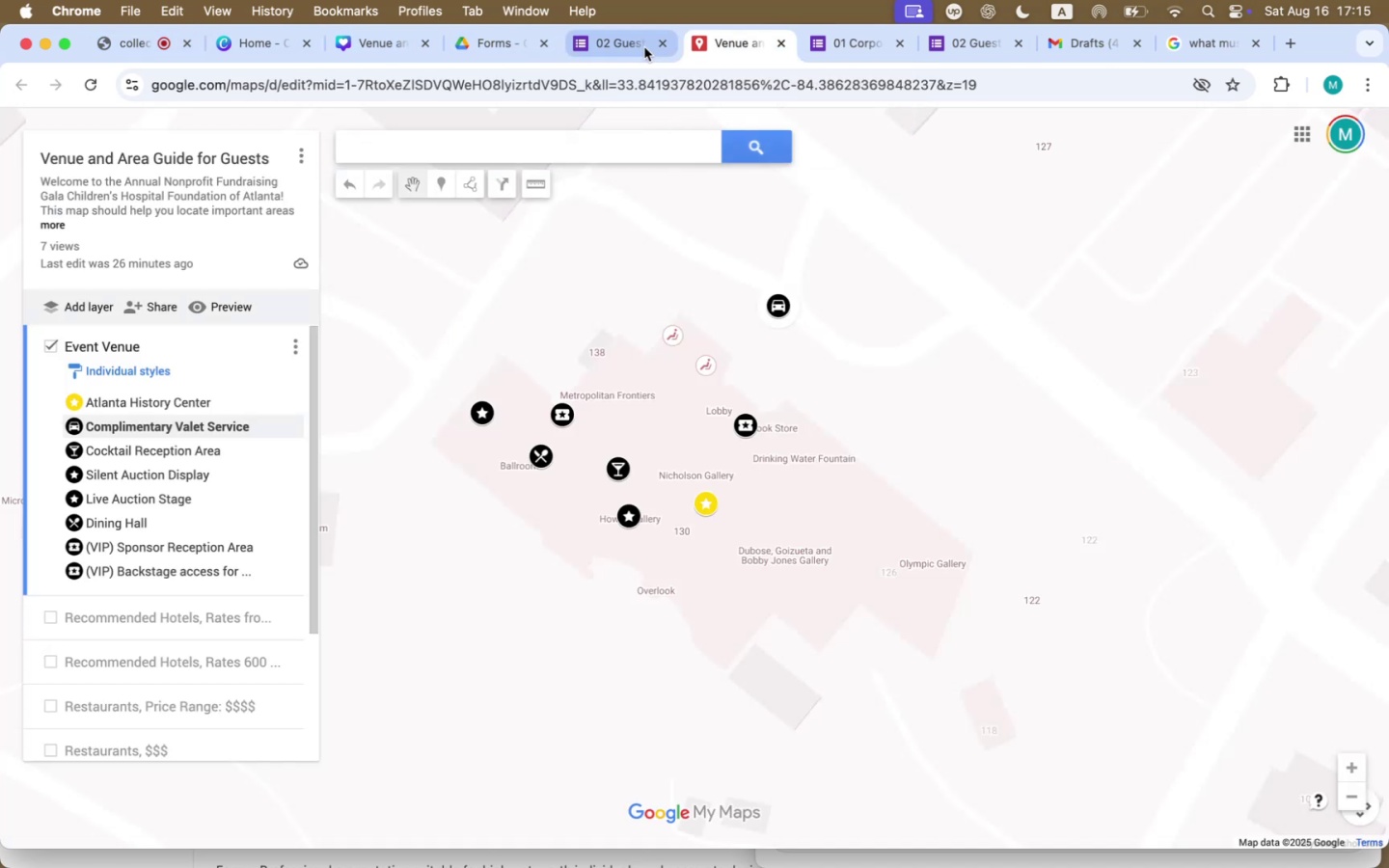 
wait(5.19)
 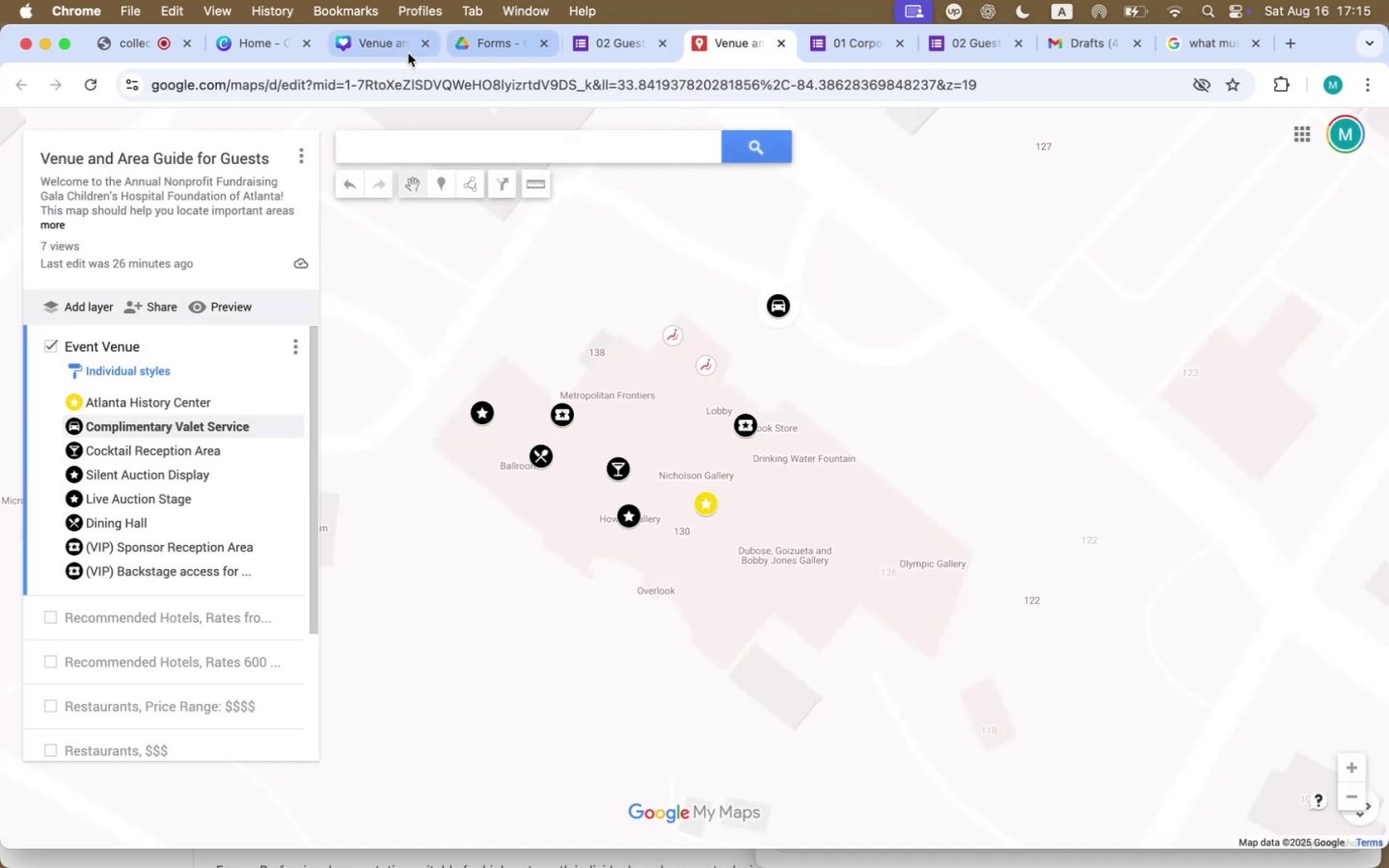 
left_click([1080, 42])
 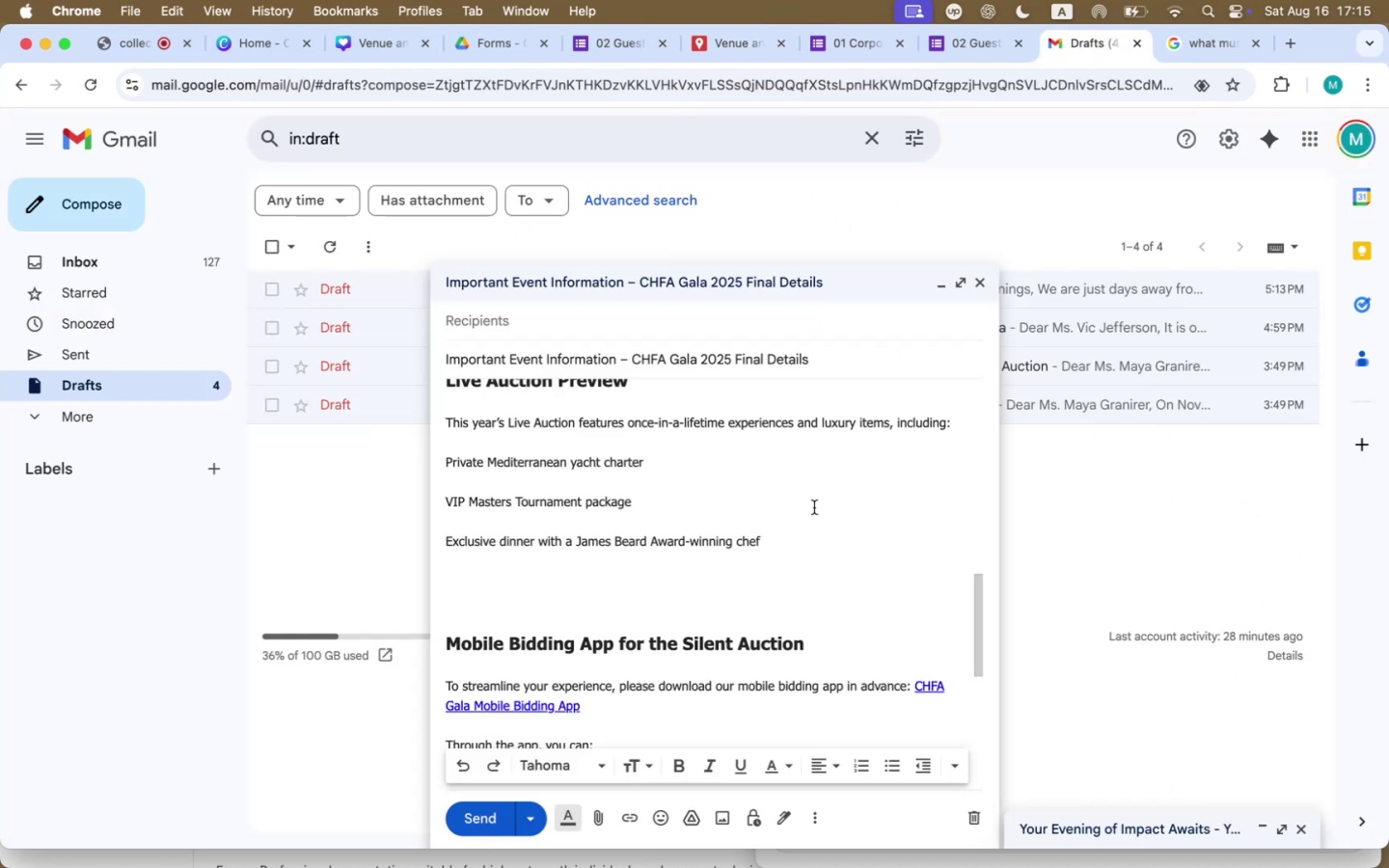 
scroll: coordinate [815, 521], scroll_direction: down, amount: 30.0
 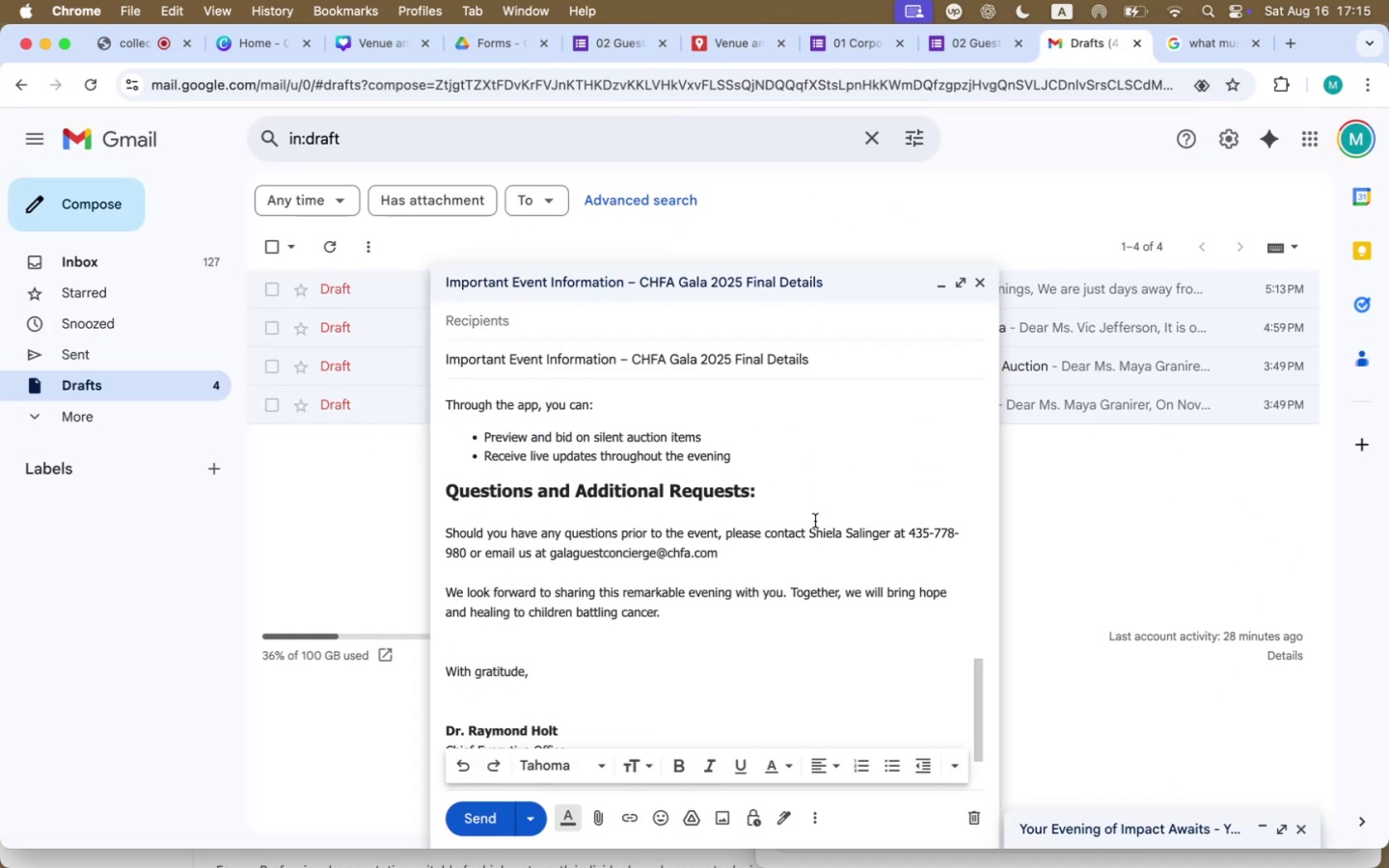 
scroll: coordinate [815, 521], scroll_direction: up, amount: 52.0
 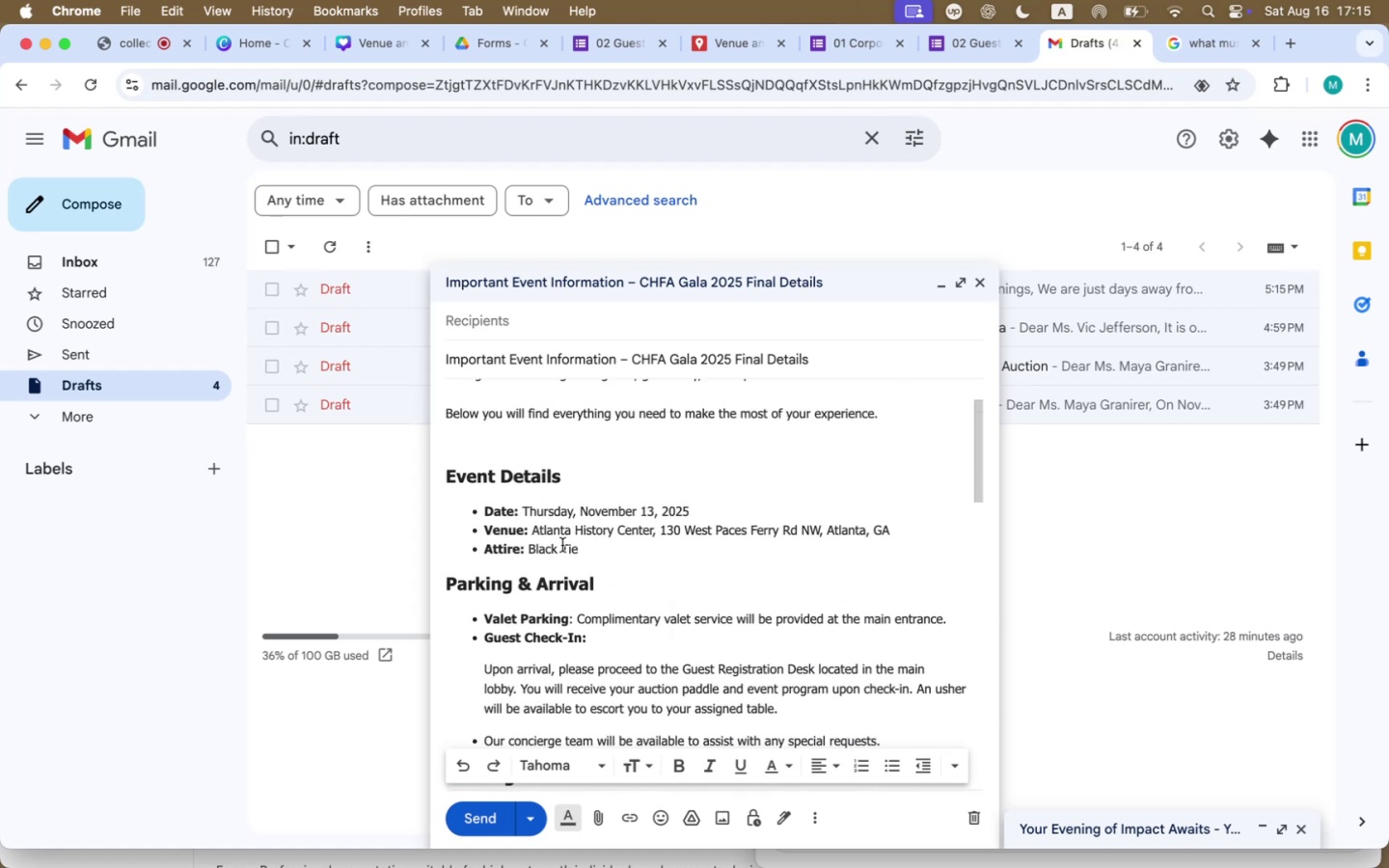 
left_click([595, 552])
 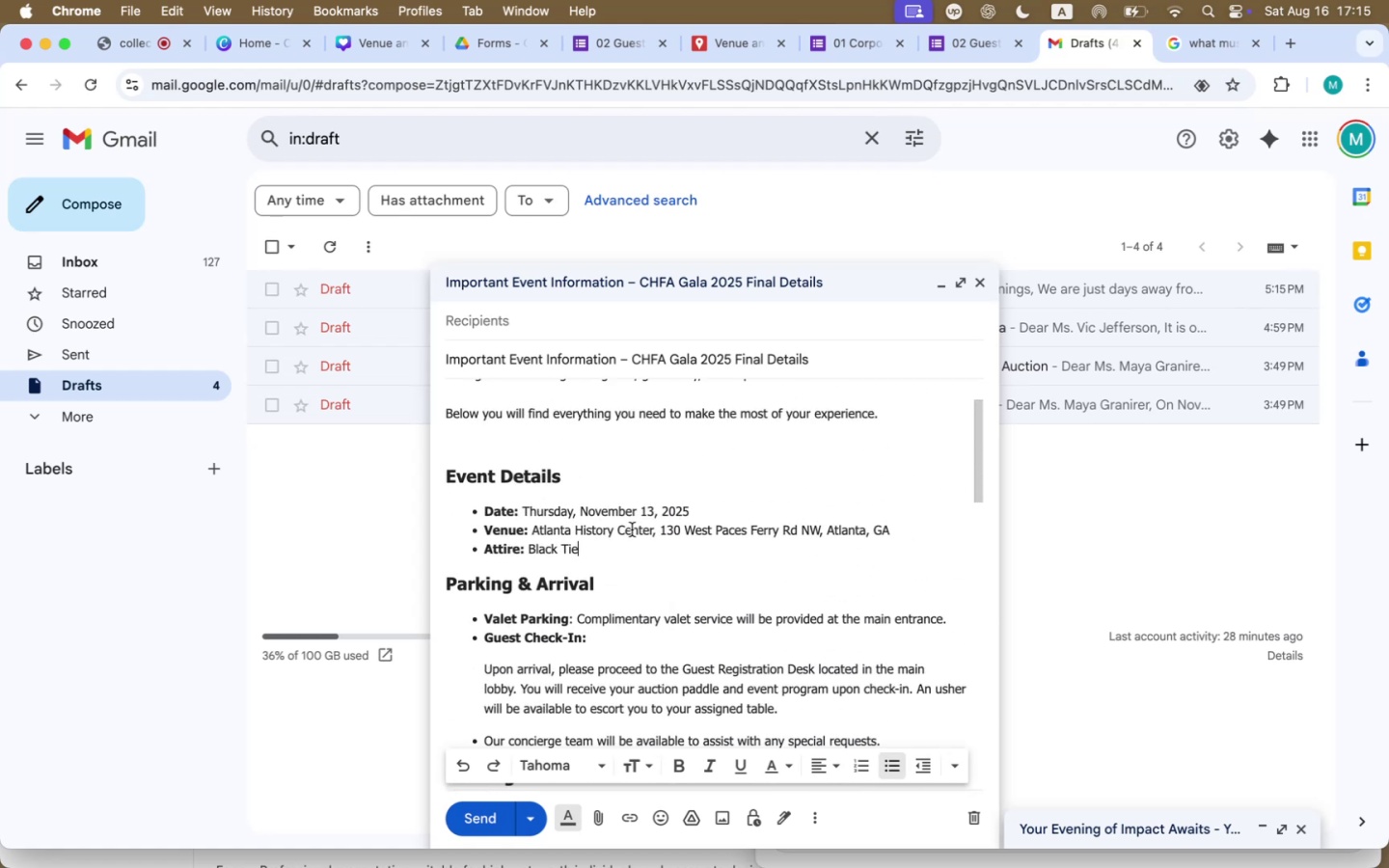 
key(Enter)
 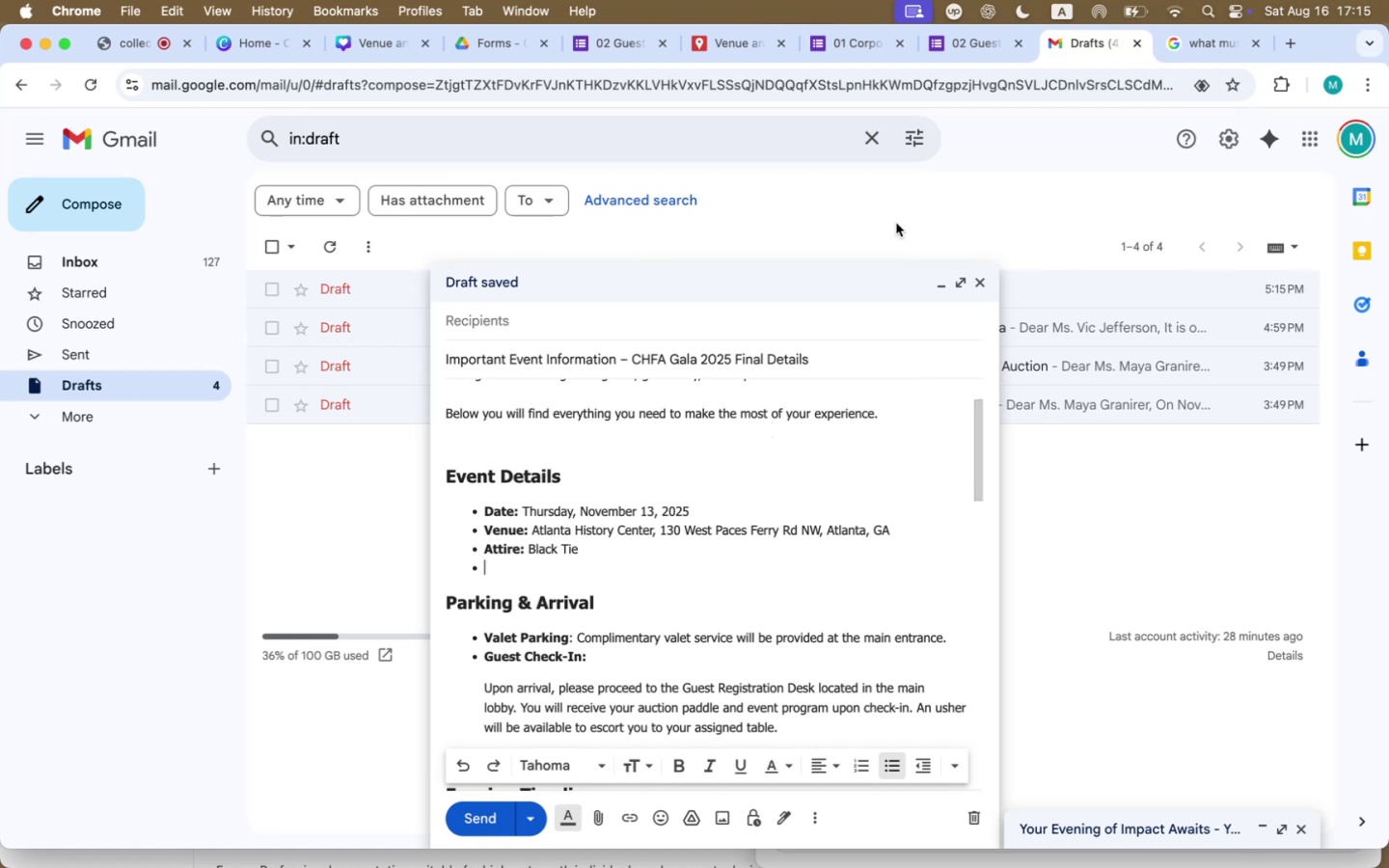 
left_click([742, 37])
 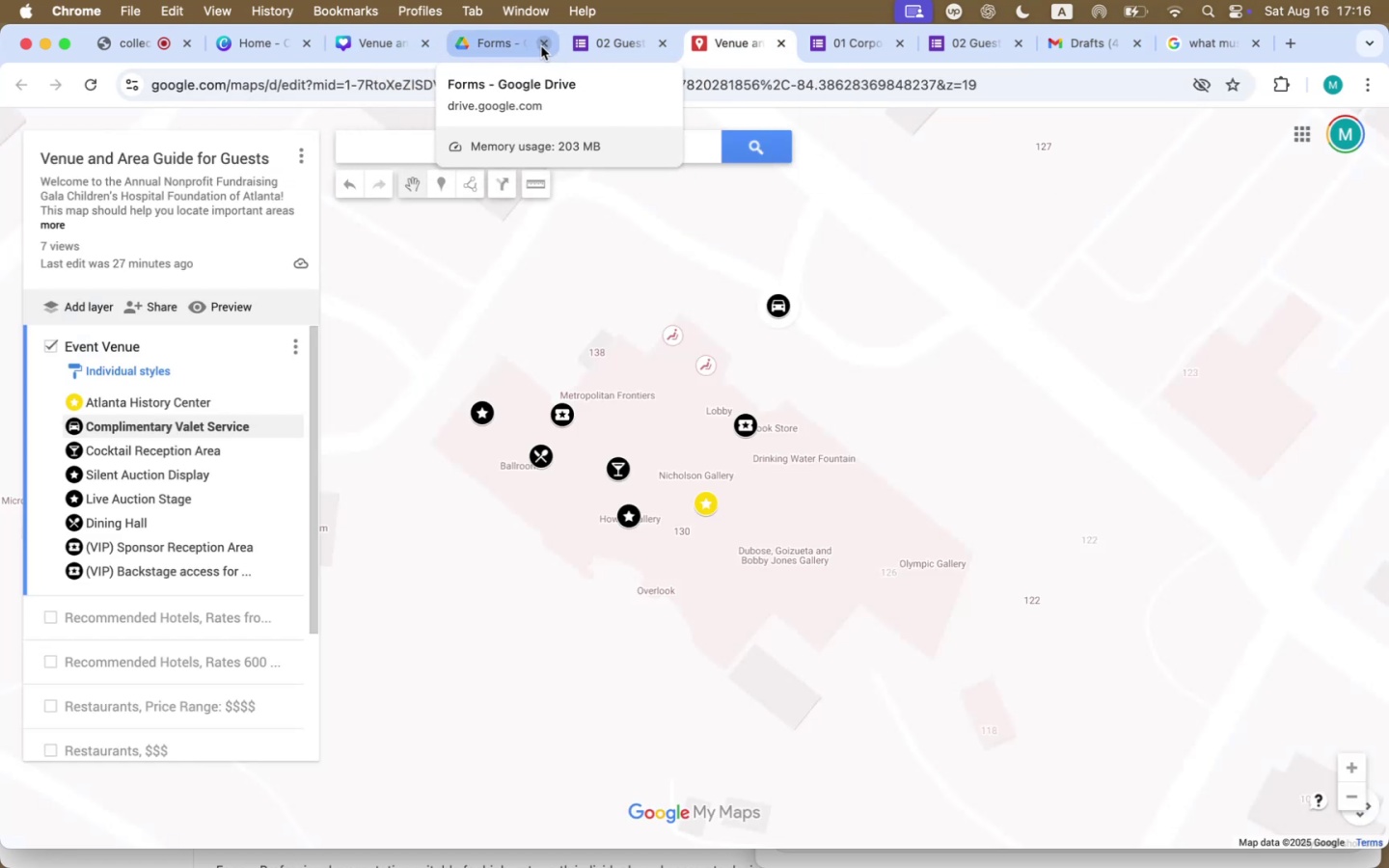 
wait(6.28)
 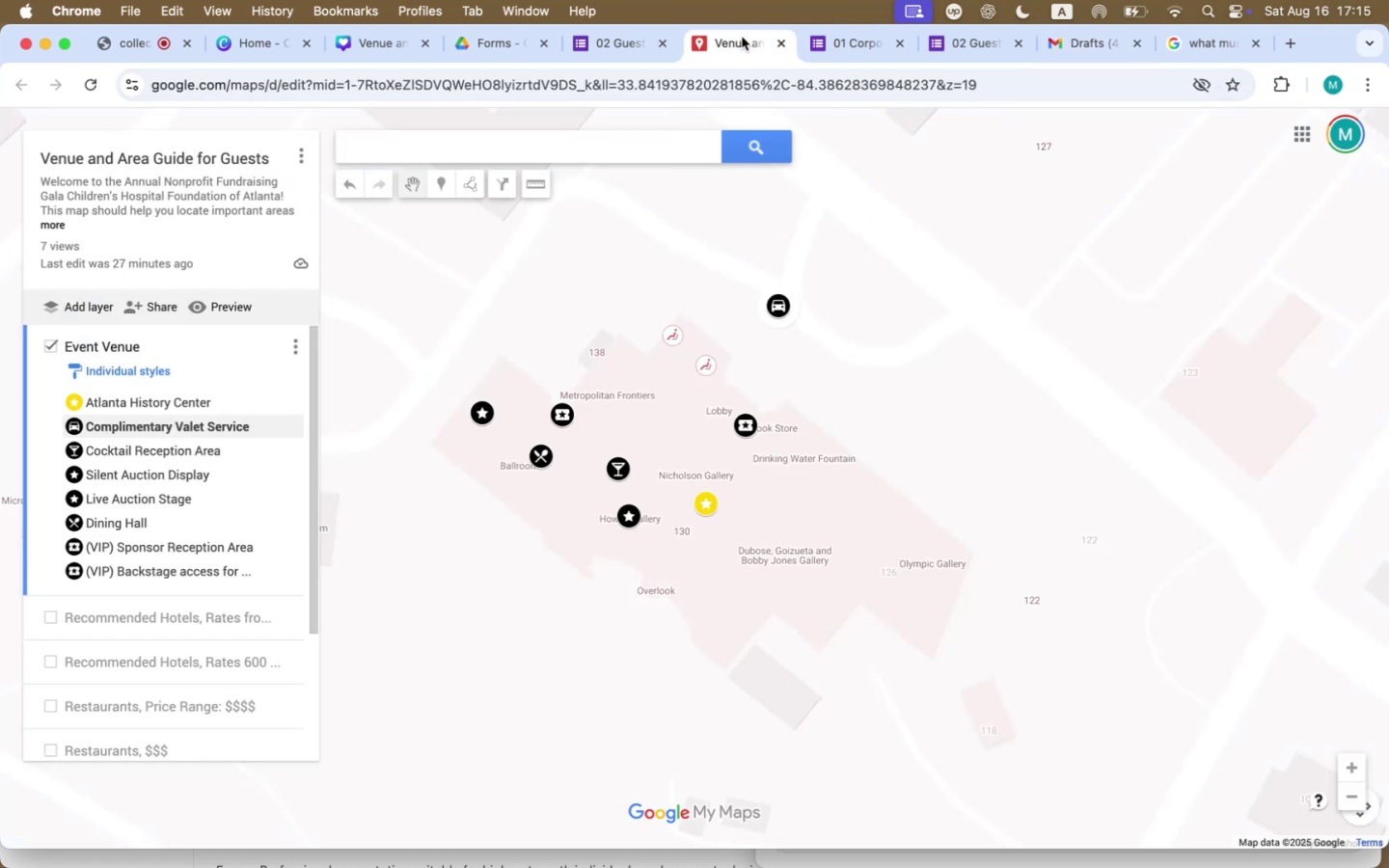 
left_click([513, 49])
 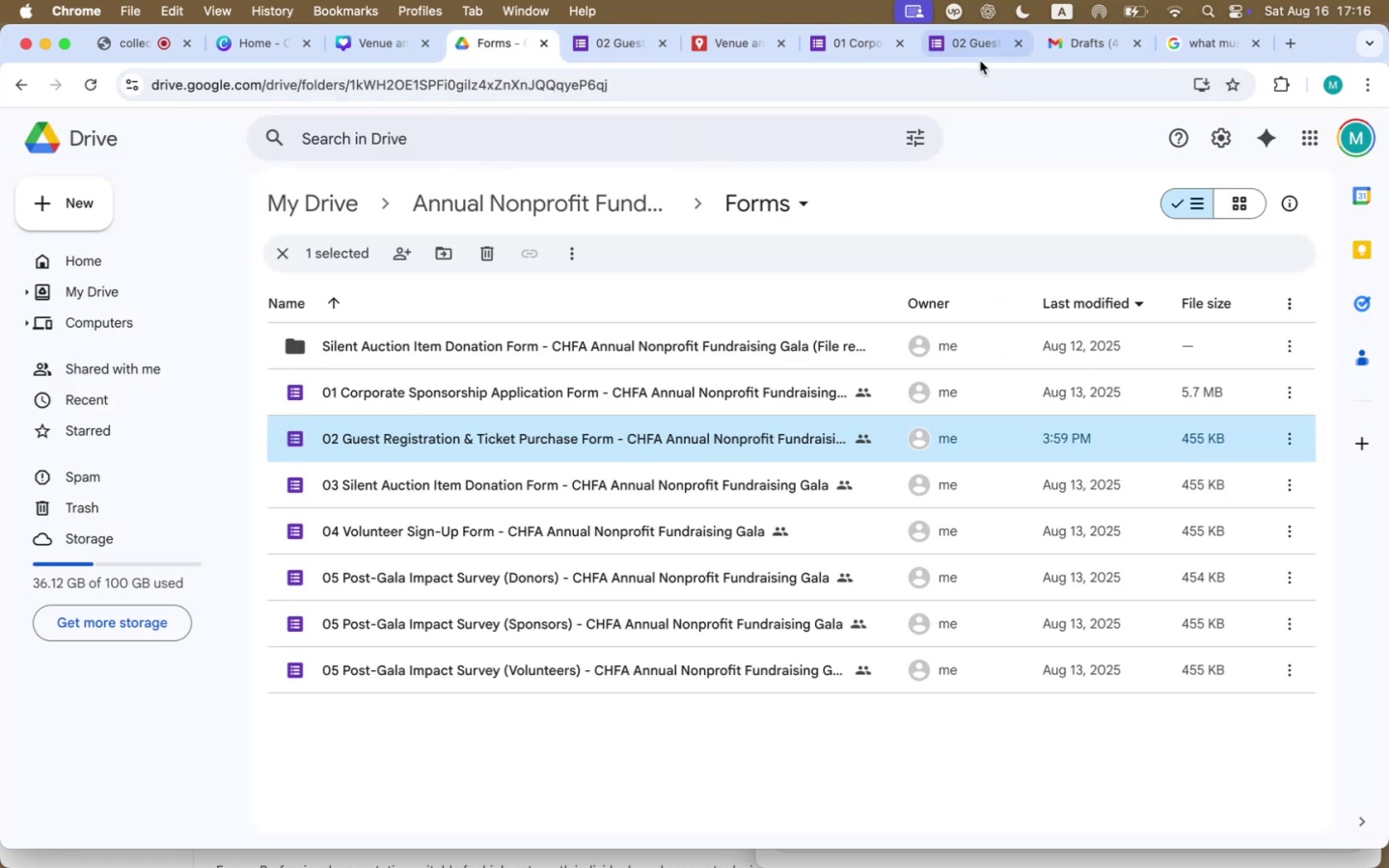 
left_click([1100, 42])
 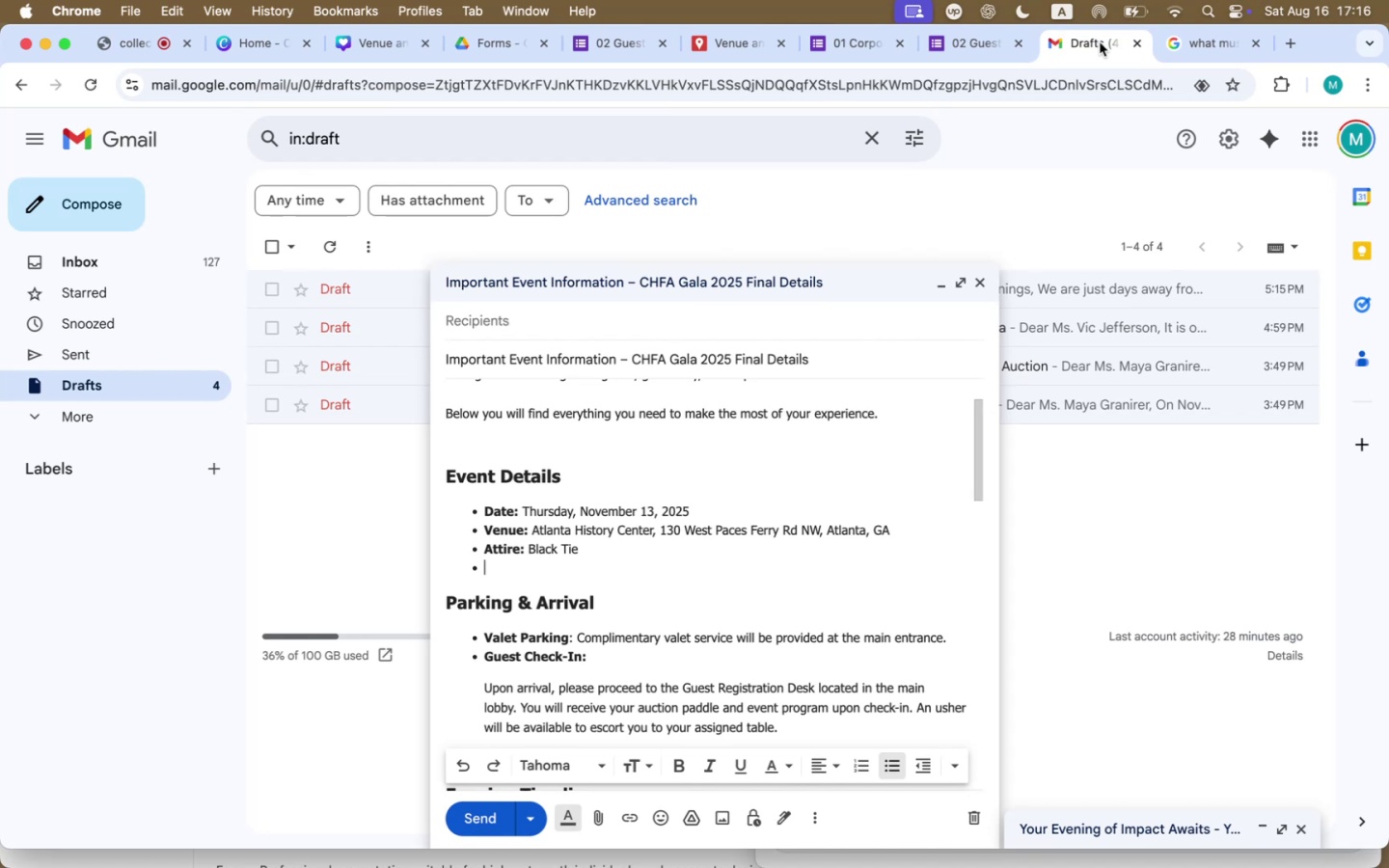 
type(Venue and Arega )
key(Backspace)
key(Backspace)
type(a )
key(Backspace)
key(Backspace)
key(Backspace)
type(a Map for Guests: )
key(Backspace)
key(Backspace)
type( - )
 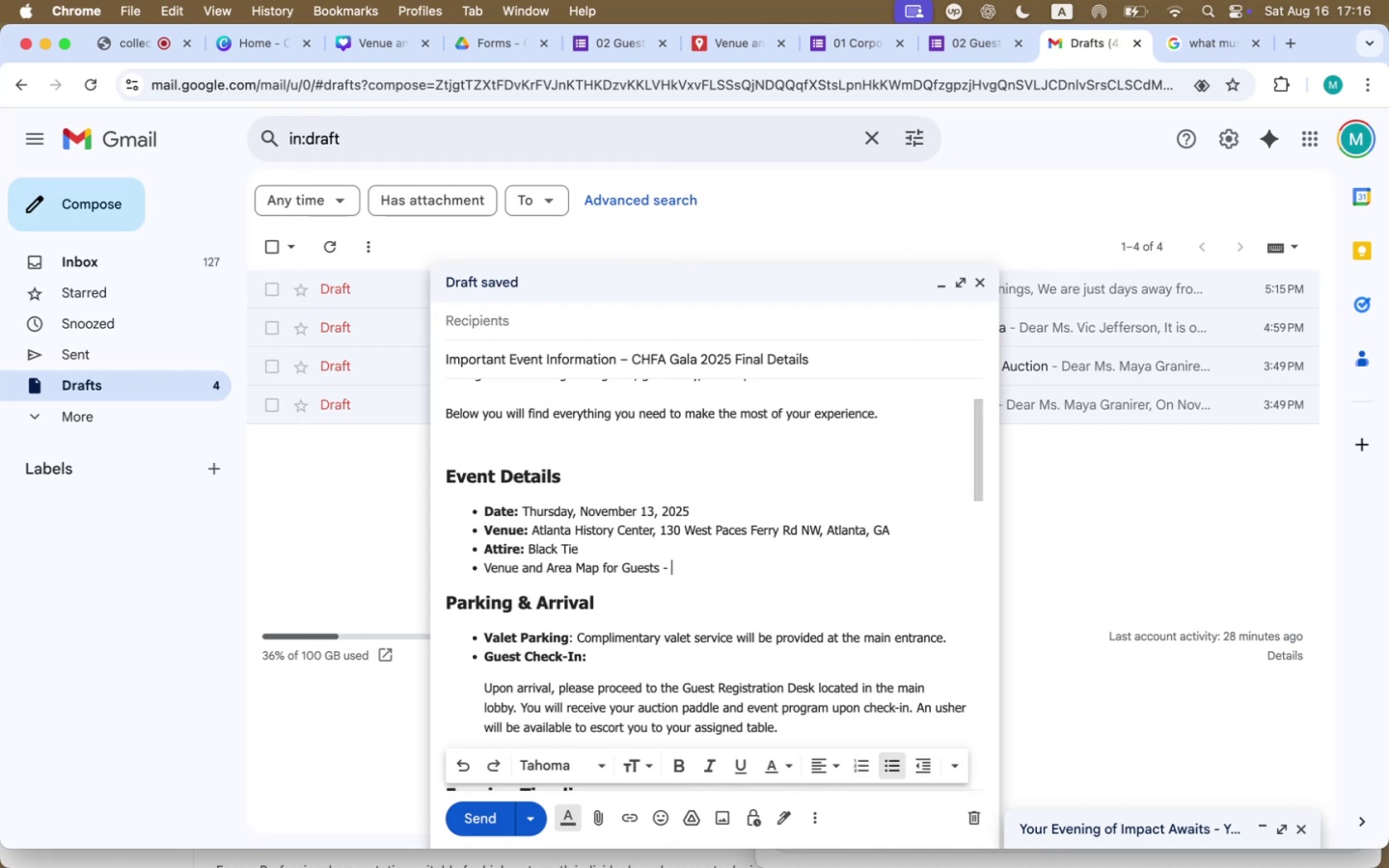 
left_click_drag(start_coordinate=[660, 567], to_coordinate=[481, 565])
 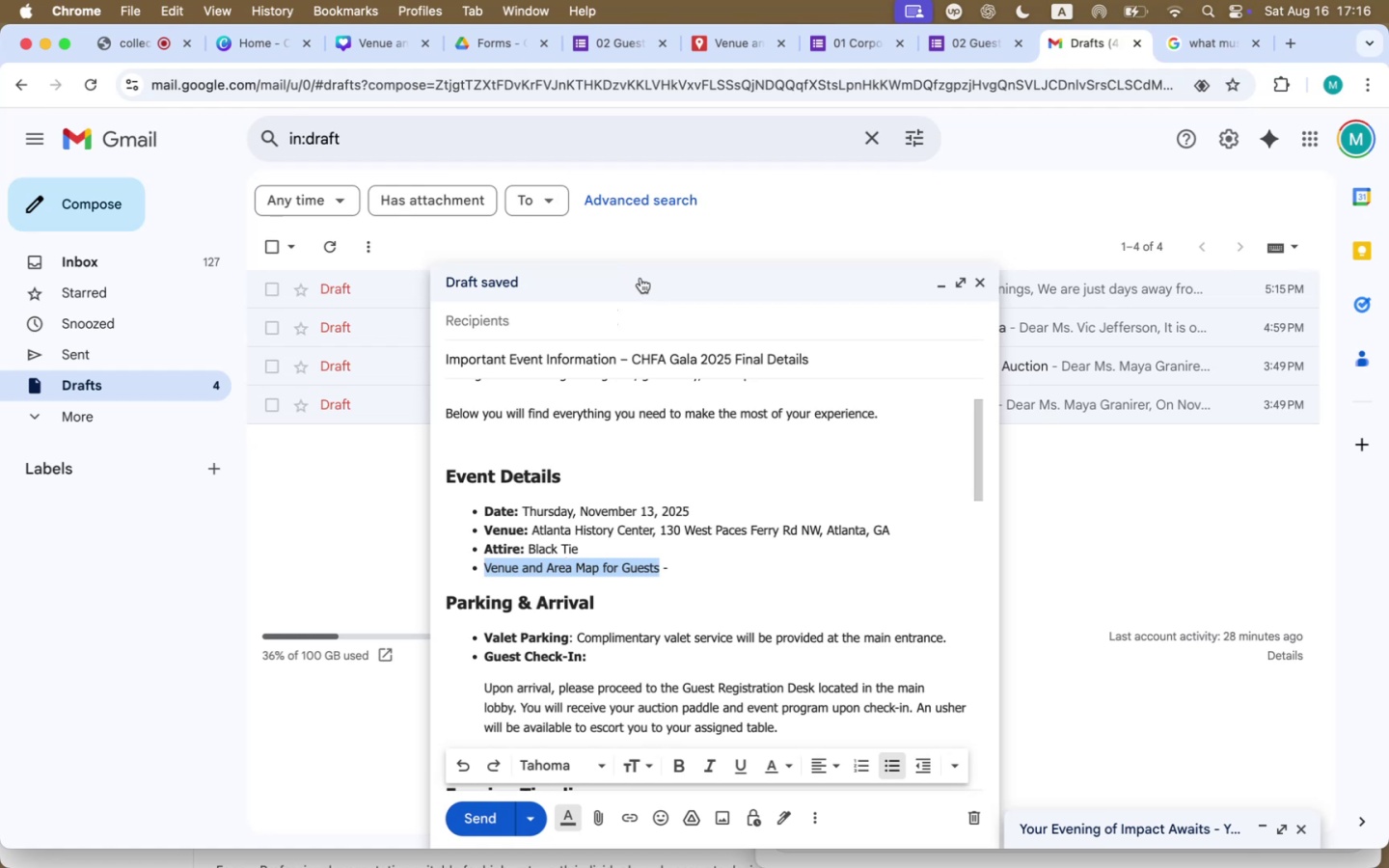 
mouse_move([625, 764])
 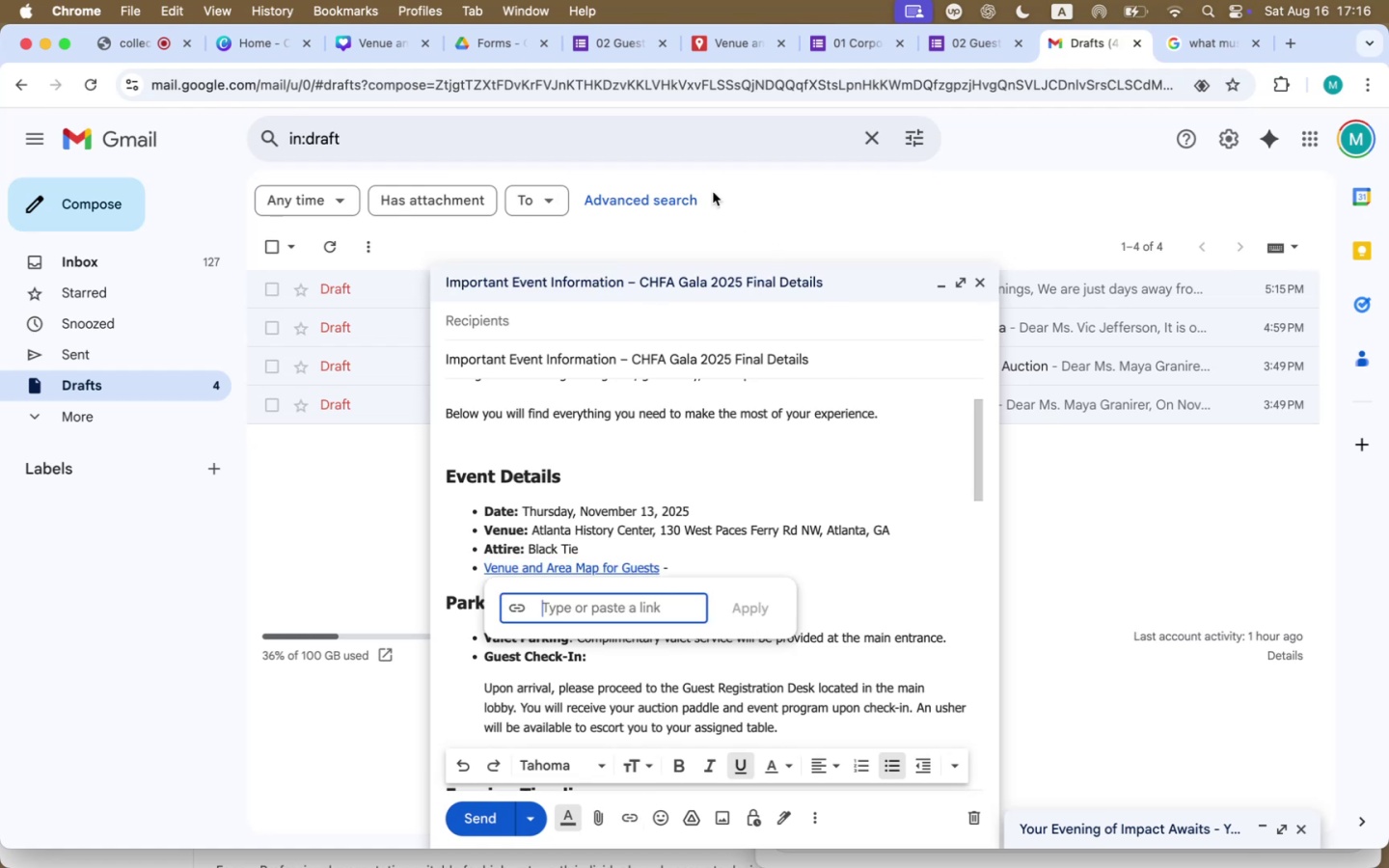 
left_click([735, 50])
 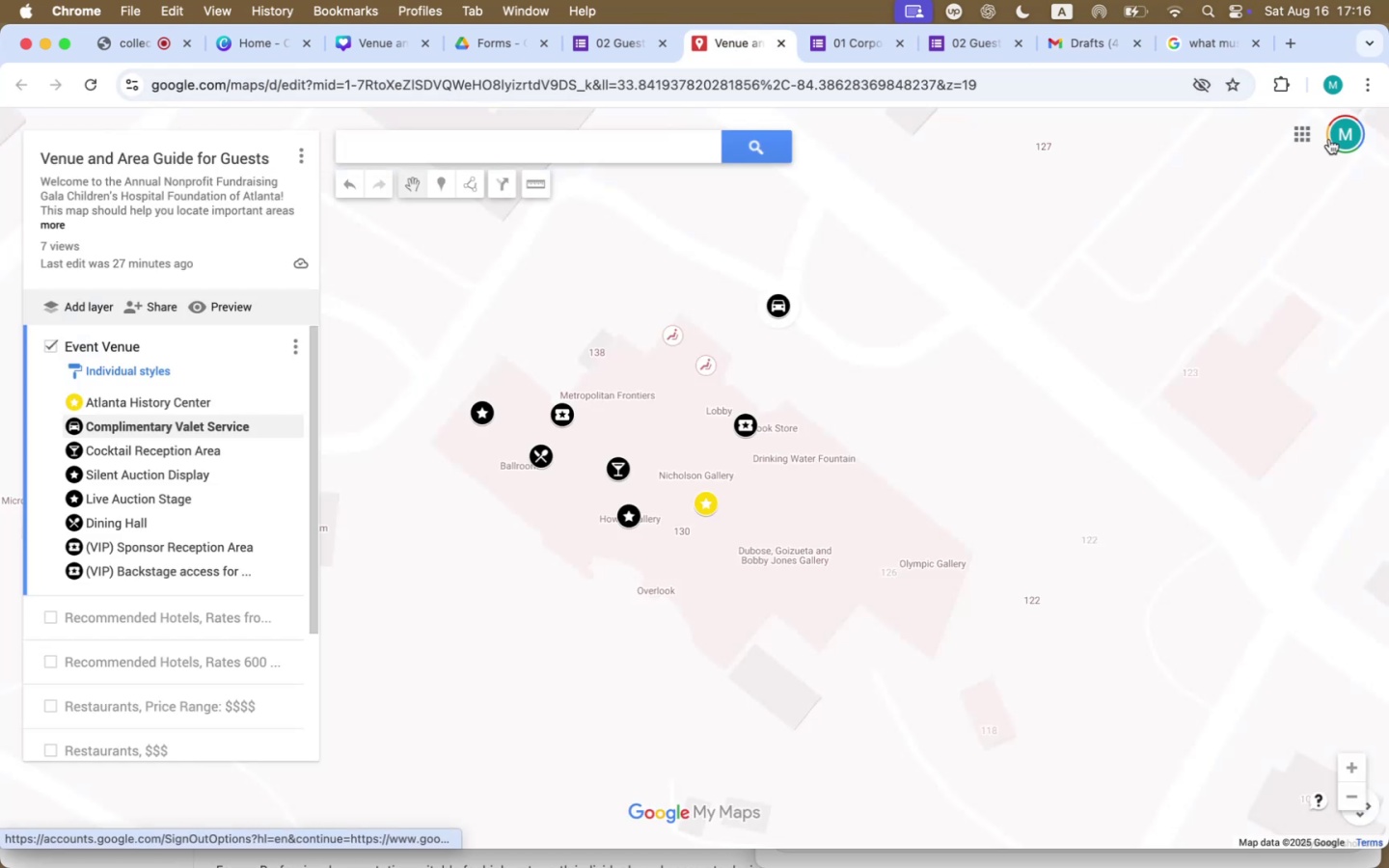 
left_click([300, 155])
 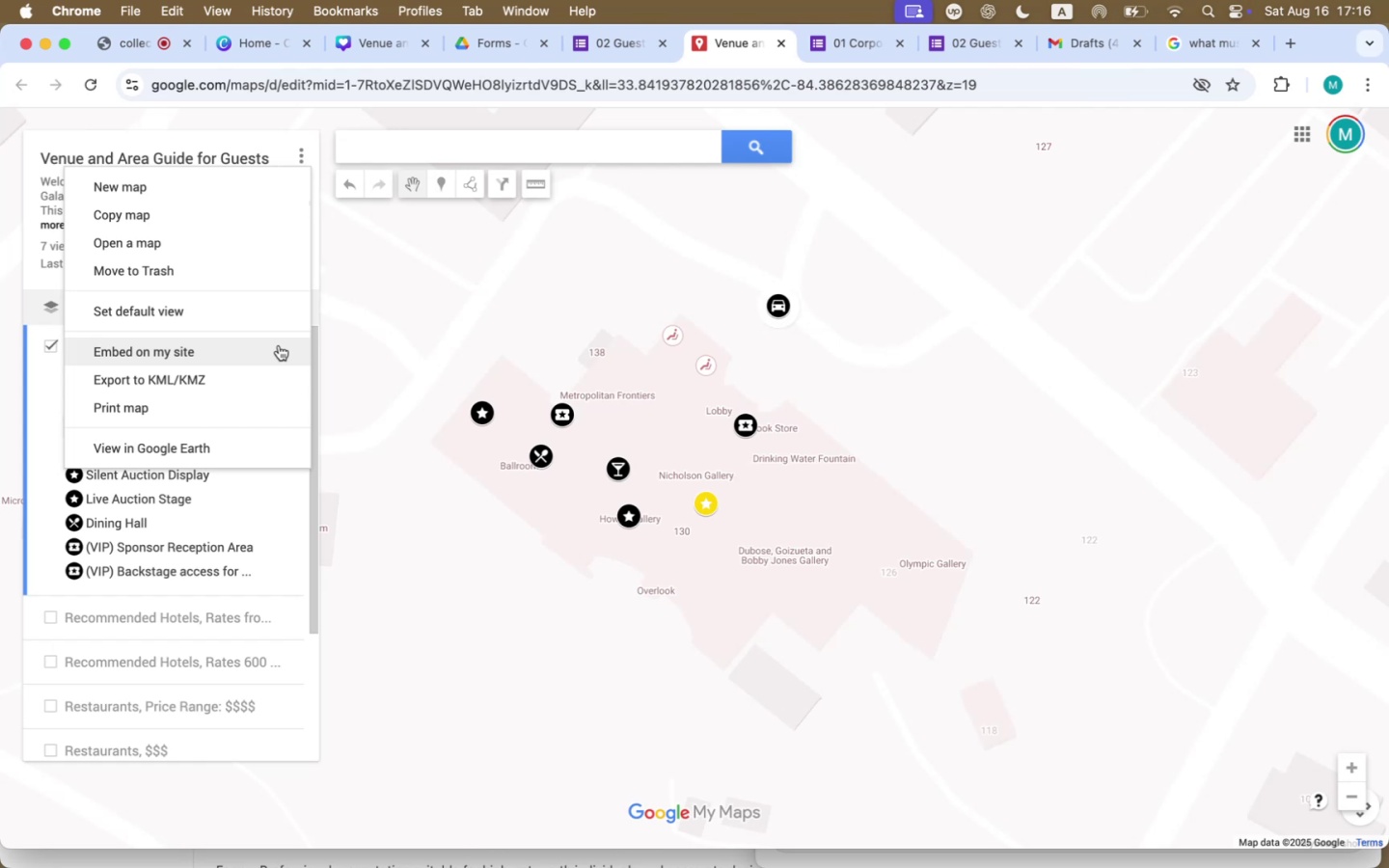 
wait(7.77)
 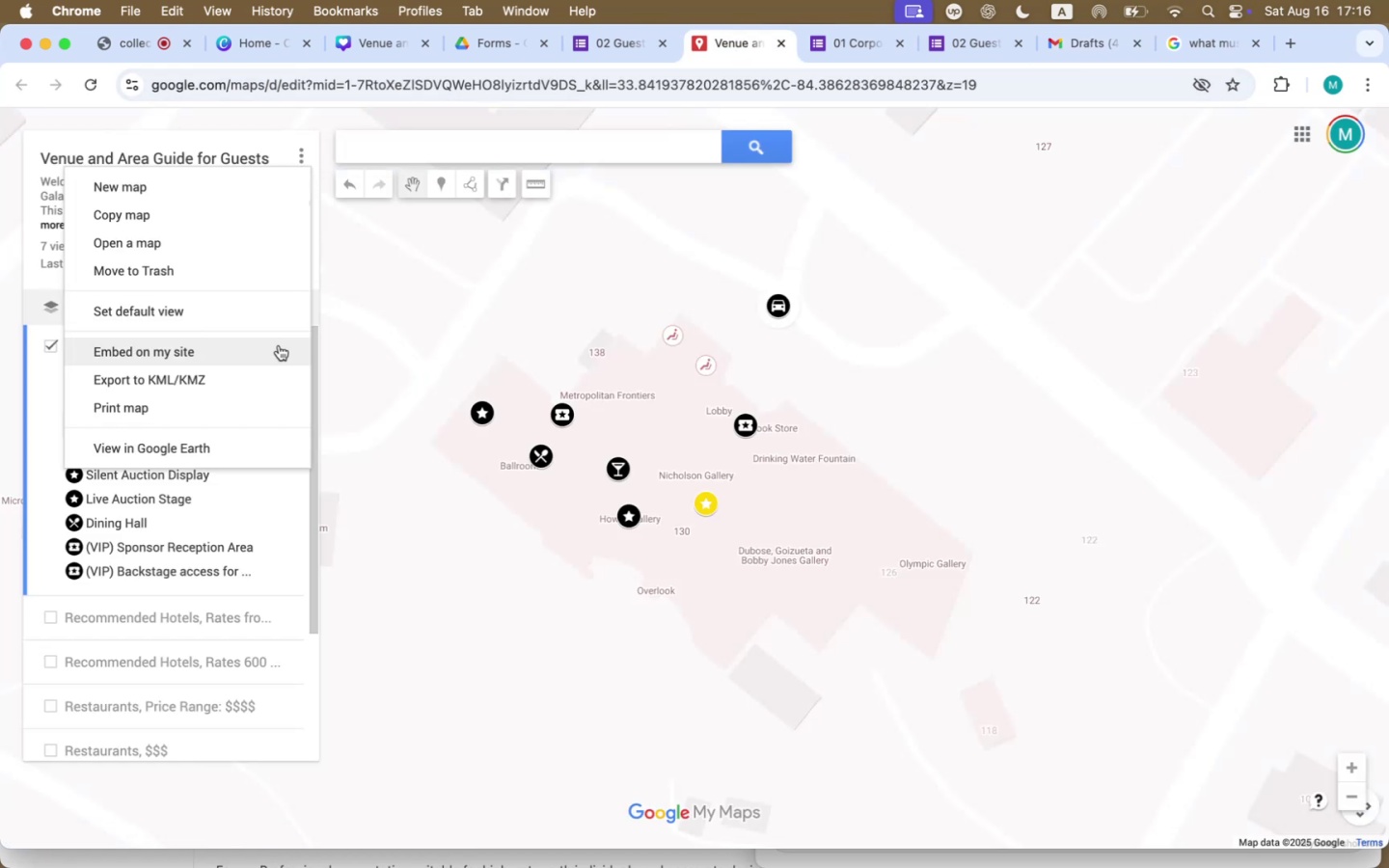 
left_click([519, 368])
 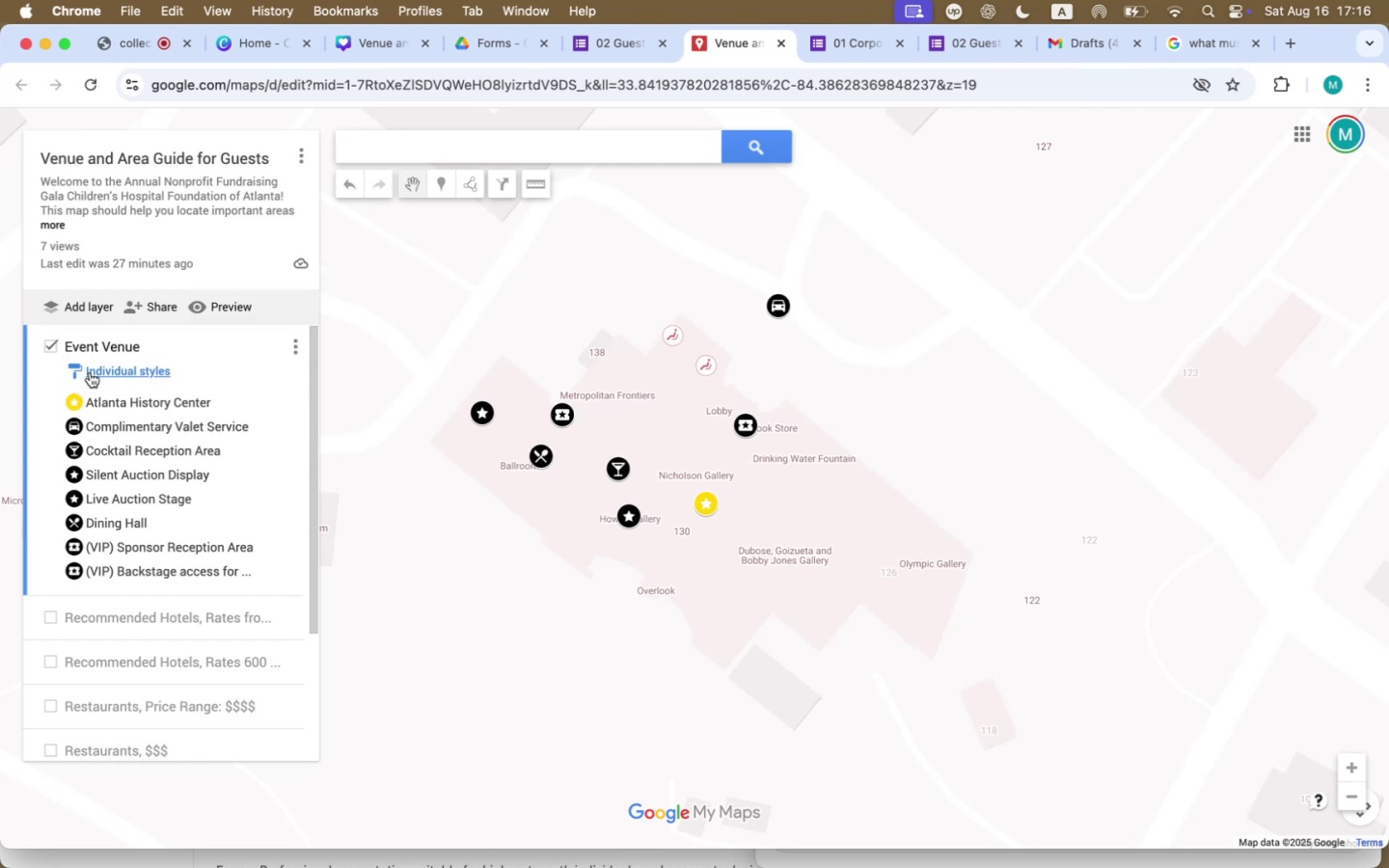 
scroll: coordinate [239, 497], scroll_direction: down, amount: 13.0
 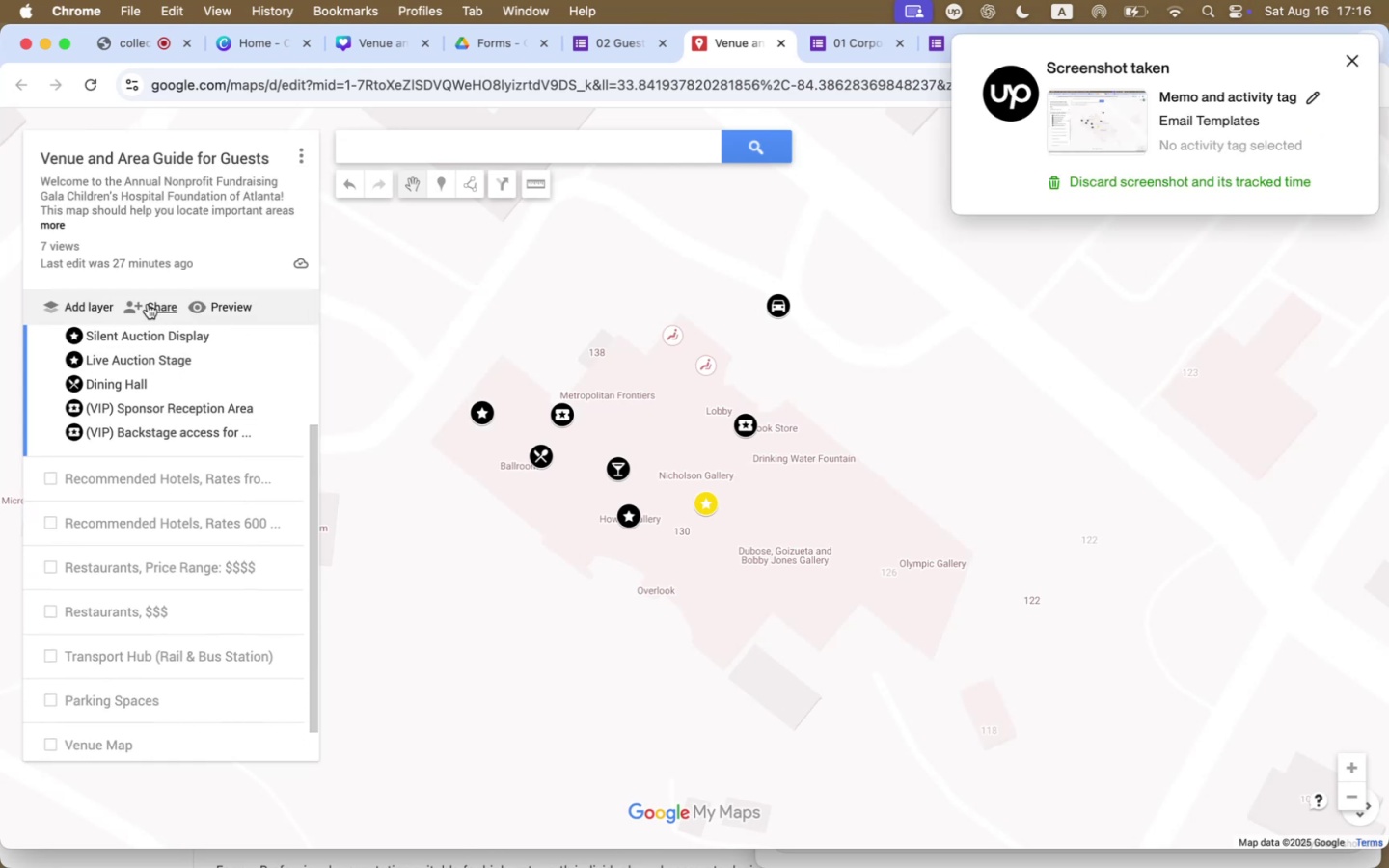 
left_click([58, 481])
 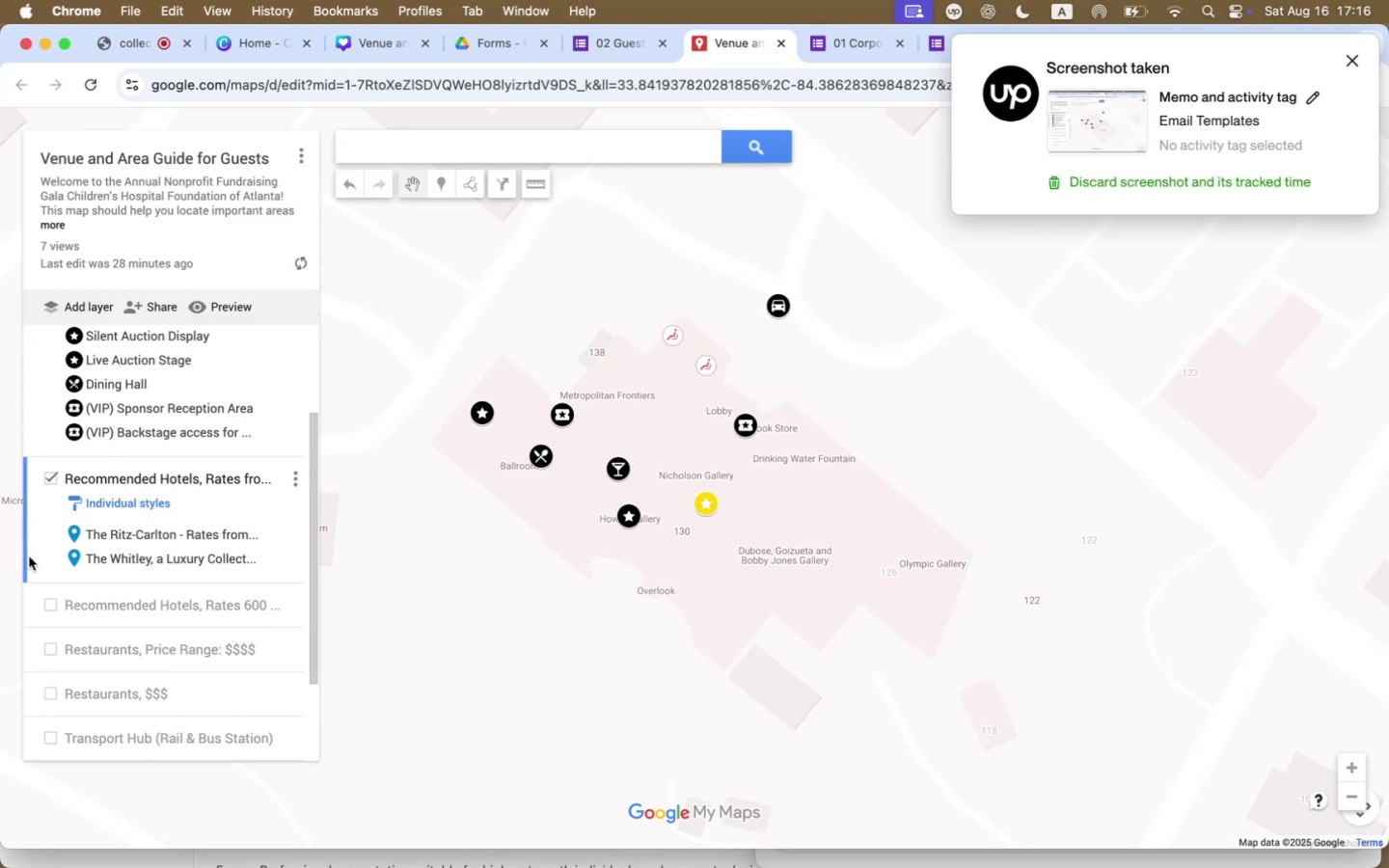 
left_click([44, 601])
 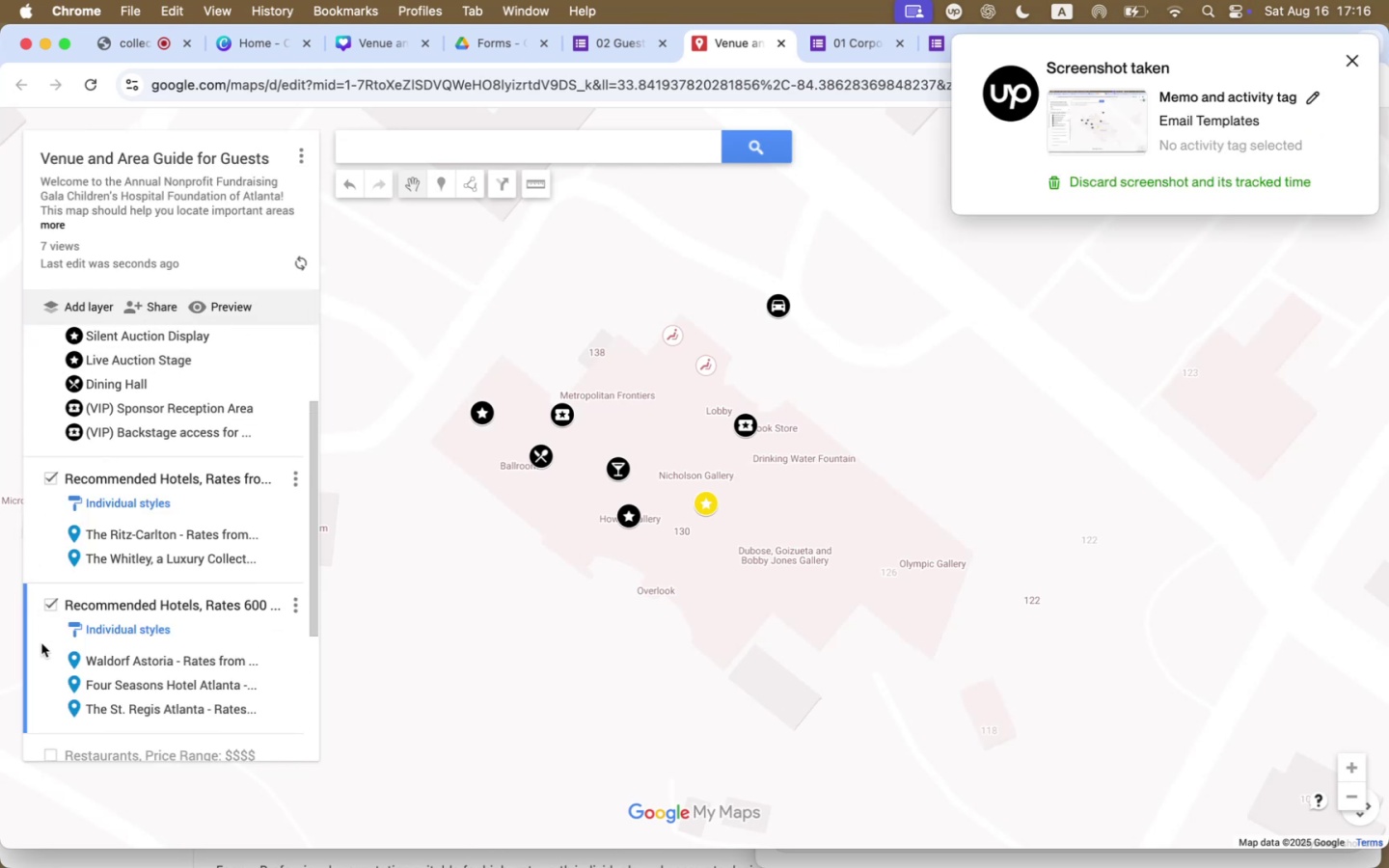 
scroll: coordinate [57, 663], scroll_direction: down, amount: 11.0
 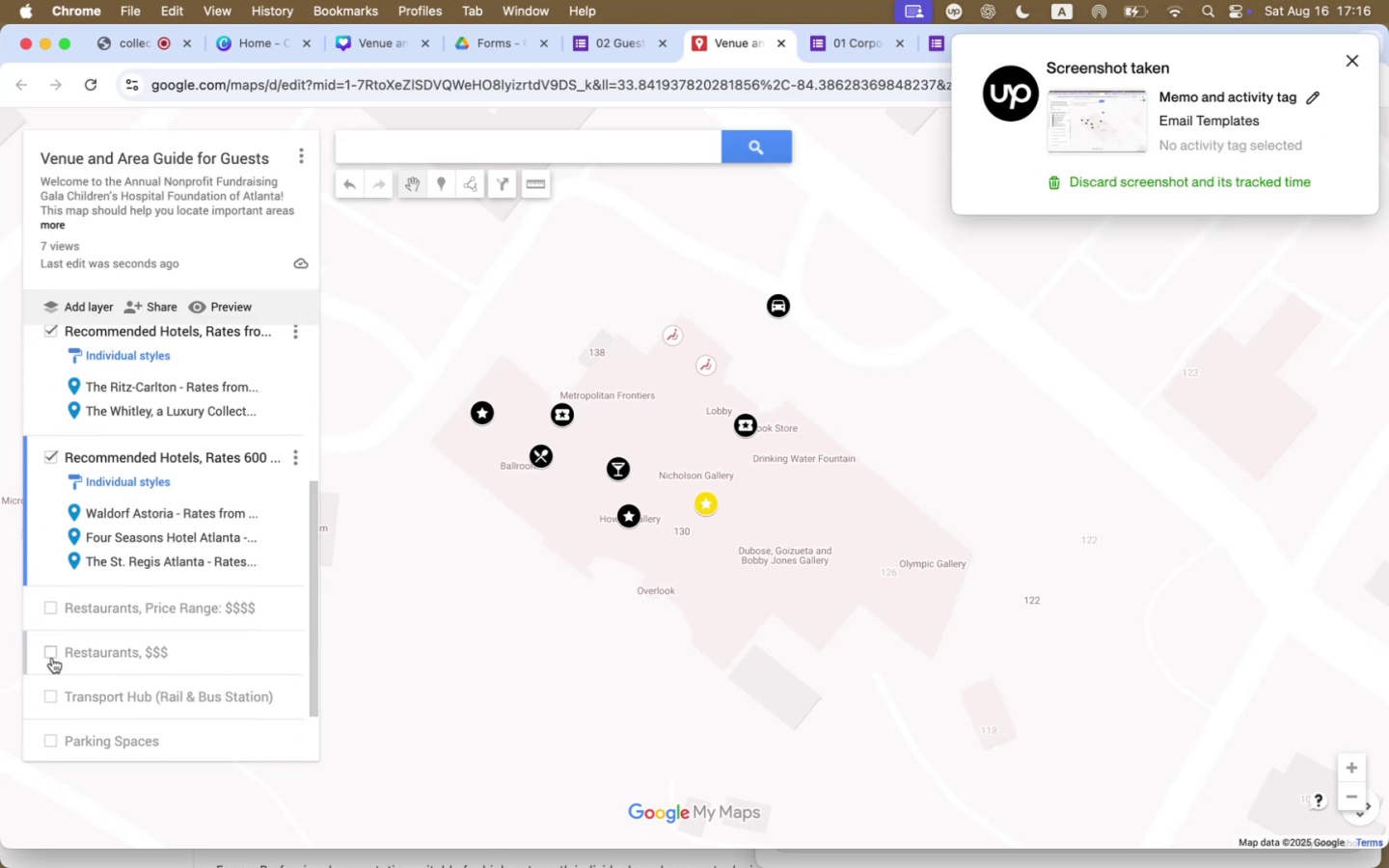 
left_click([48, 613])
 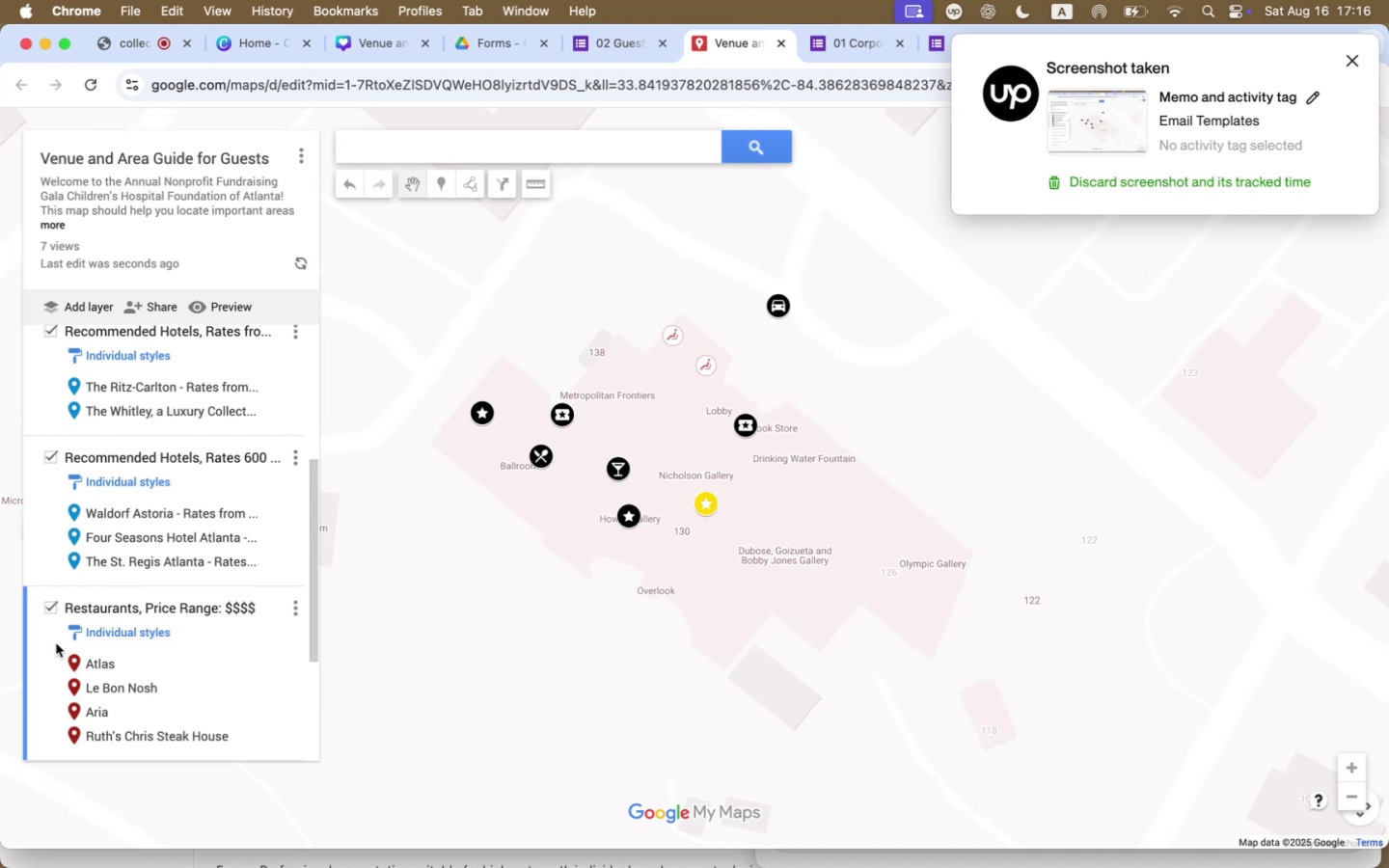 
scroll: coordinate [67, 681], scroll_direction: down, amount: 18.0
 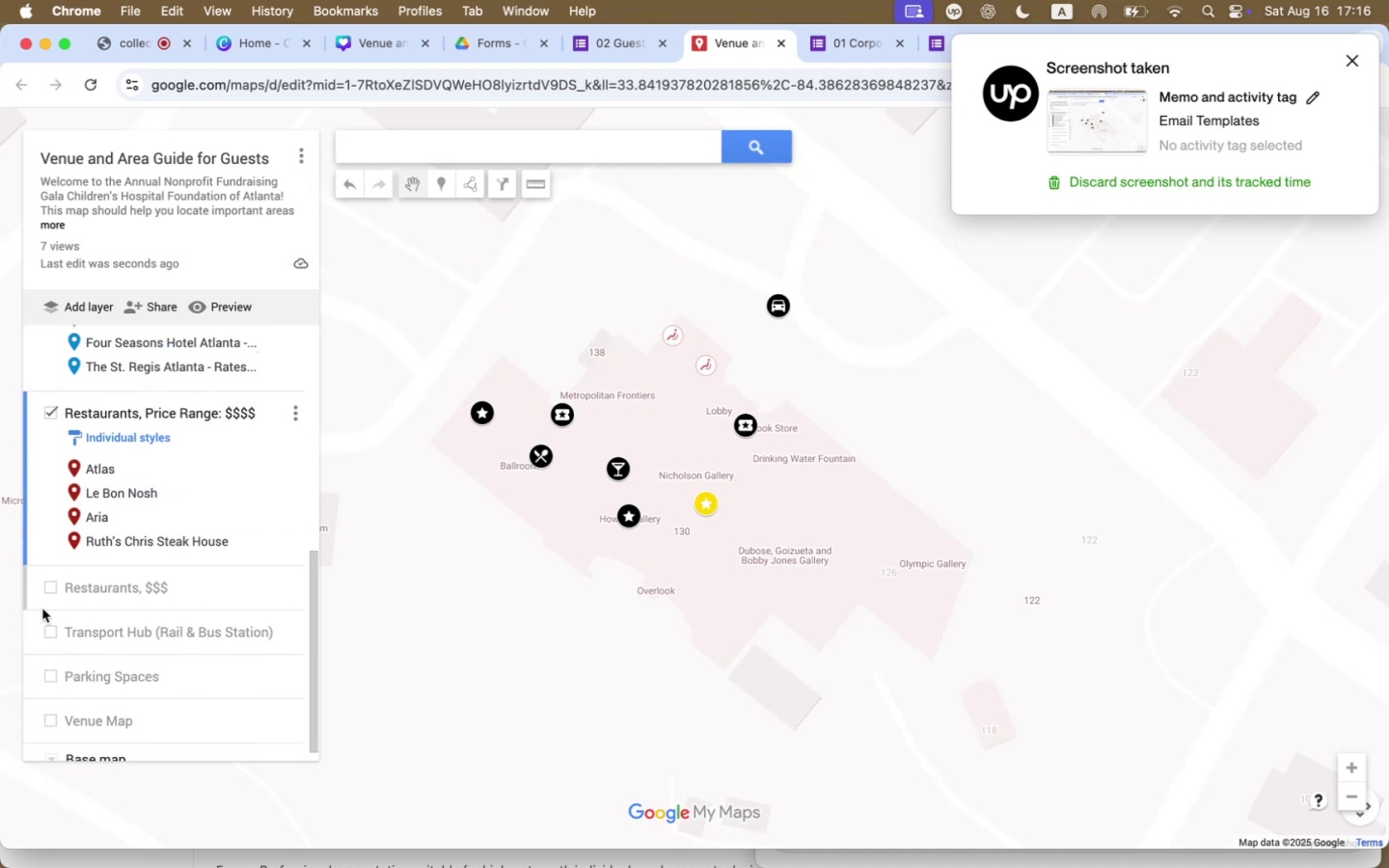 
left_click([45, 589])
 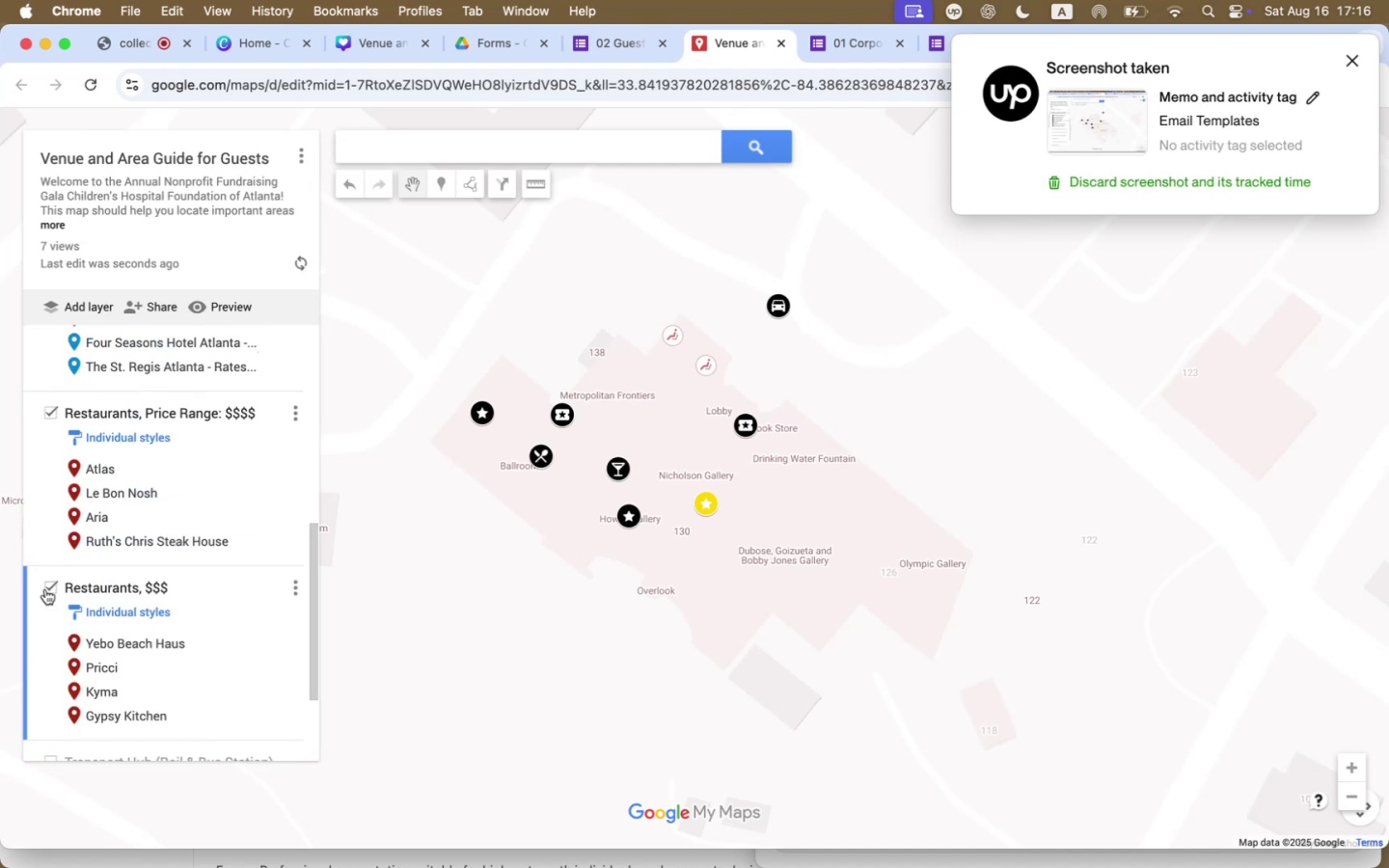 
scroll: coordinate [64, 660], scroll_direction: down, amount: 63.0
 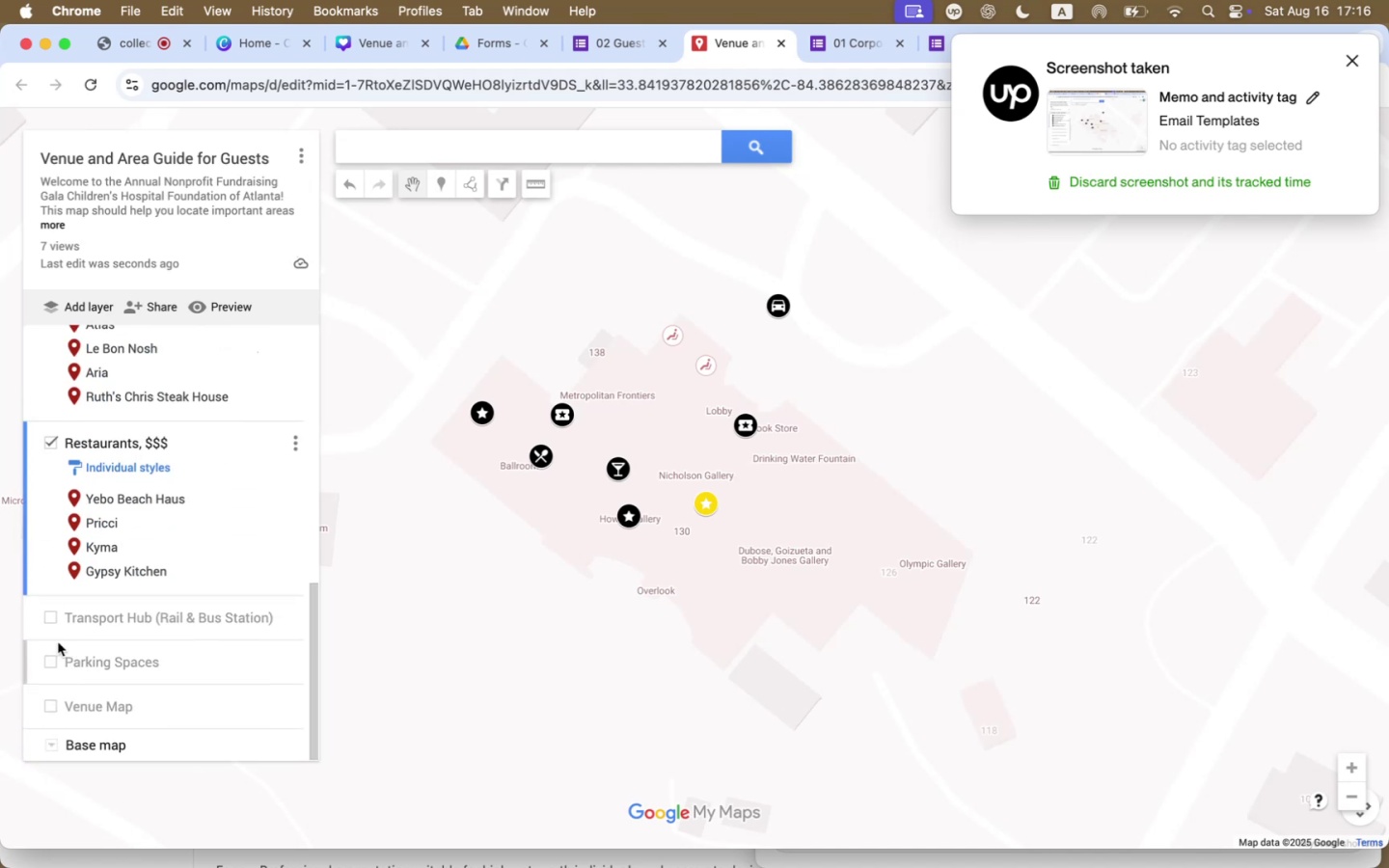 
left_click([48, 620])
 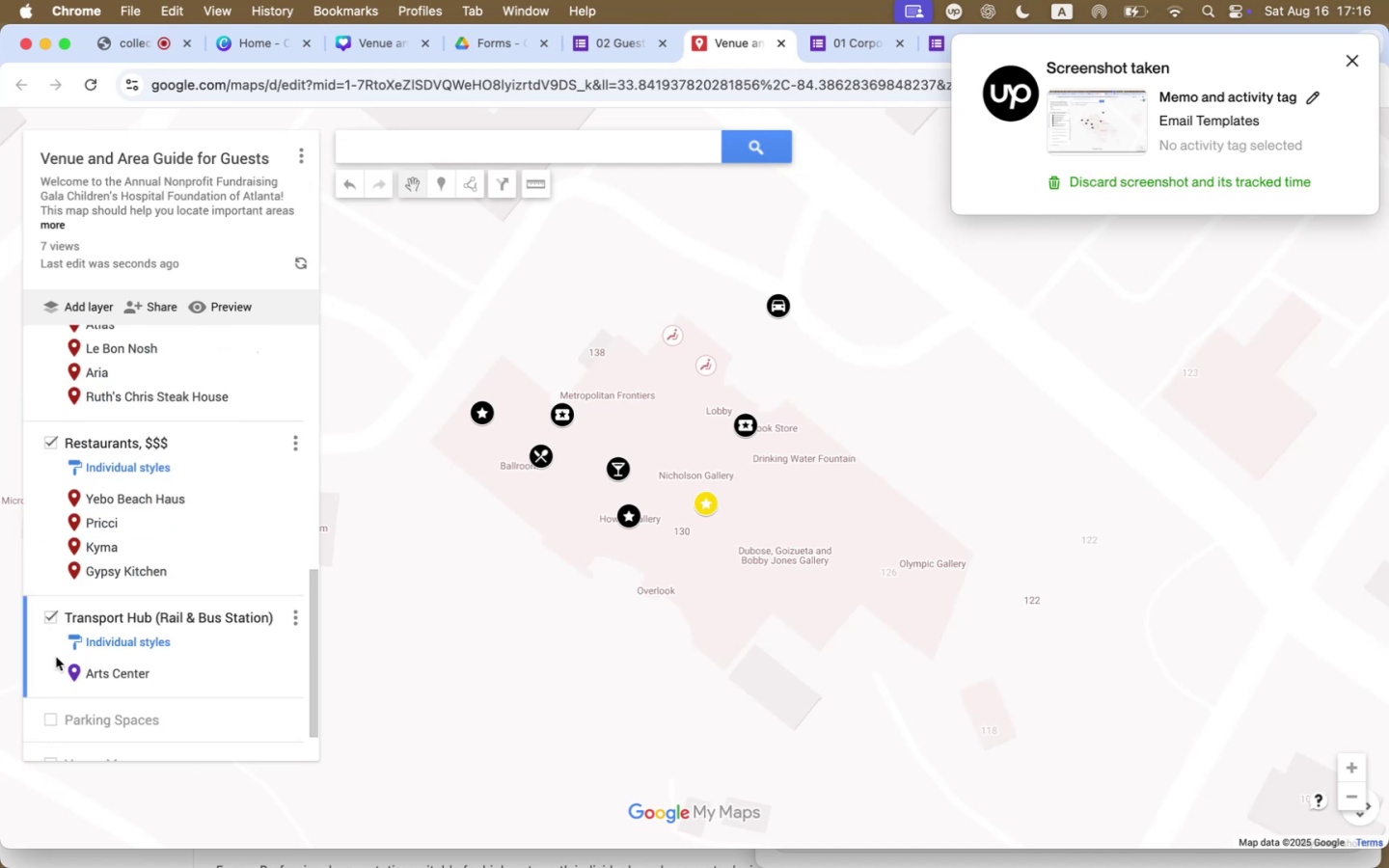 
scroll: coordinate [80, 694], scroll_direction: down, amount: 14.0
 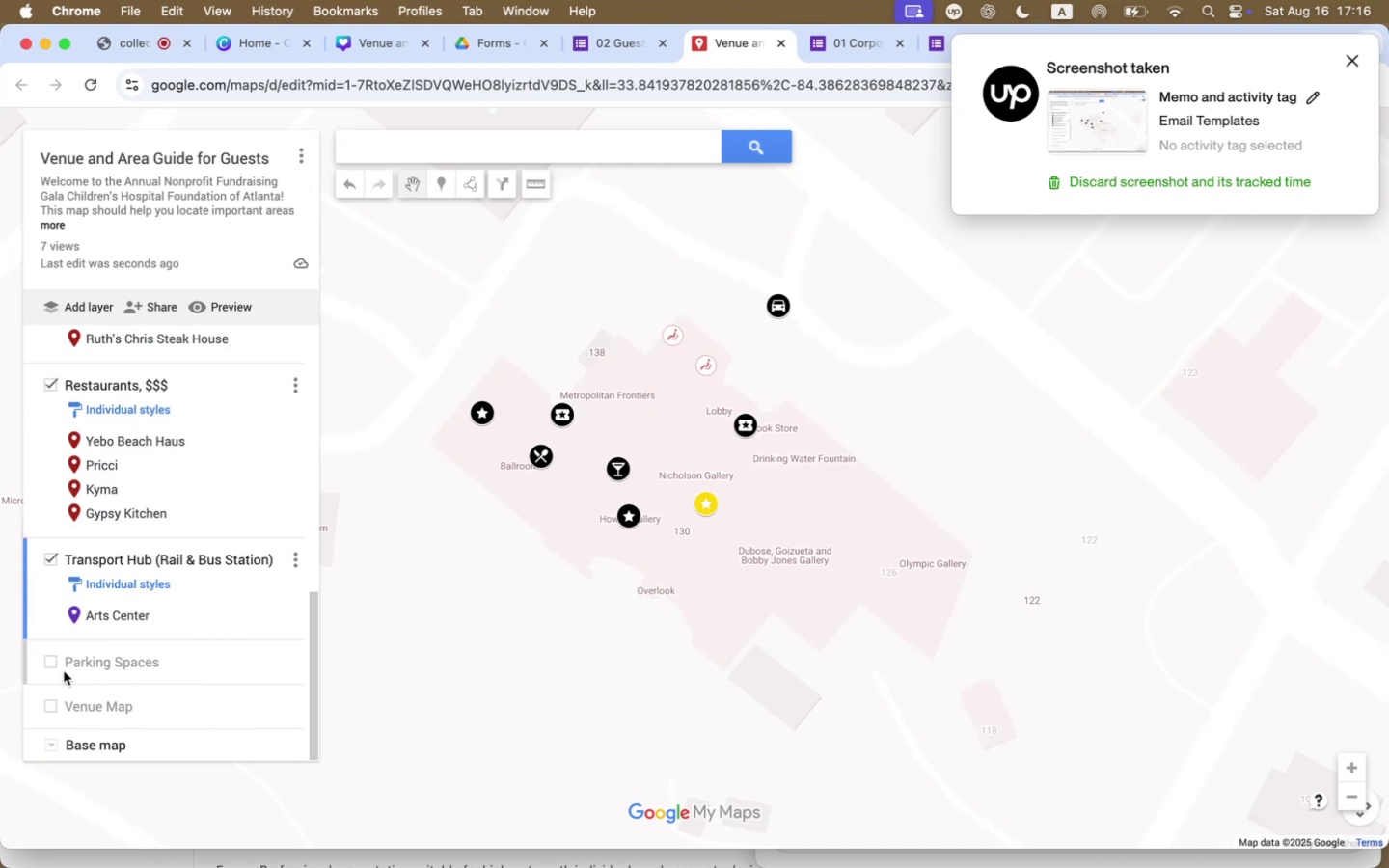 
left_click([54, 664])
 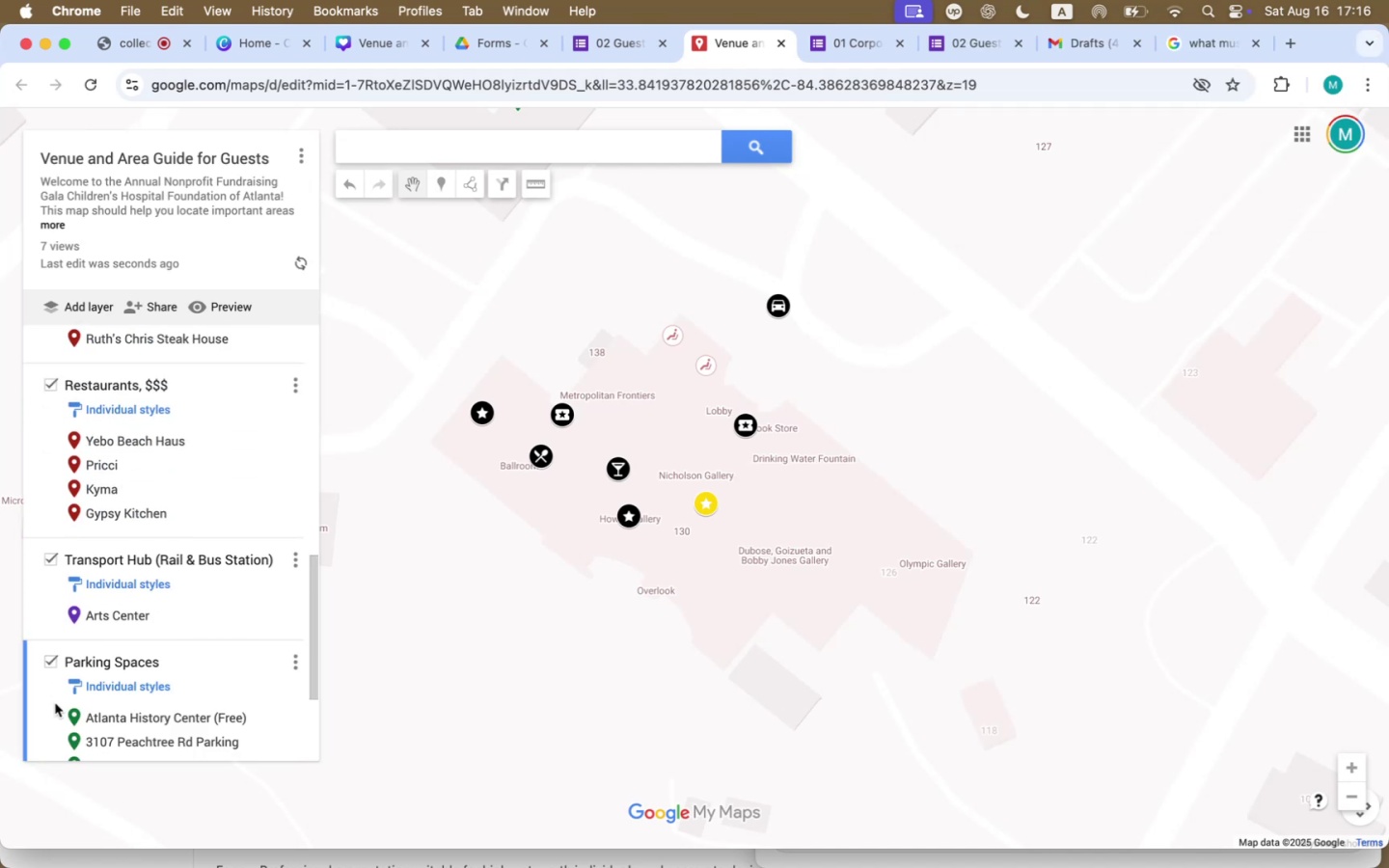 
scroll: coordinate [55, 710], scroll_direction: down, amount: 58.0
 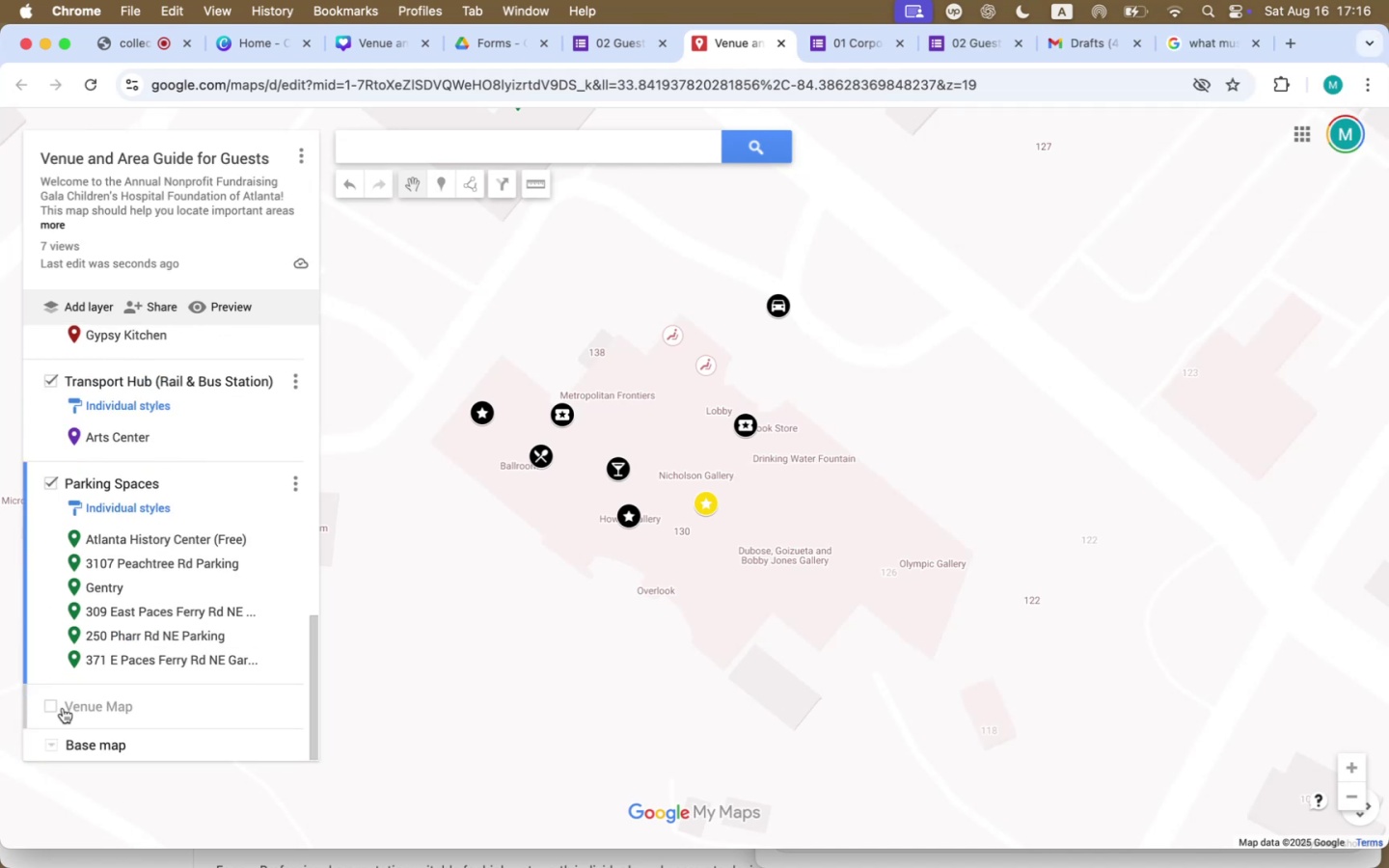 
left_click([55, 710])
 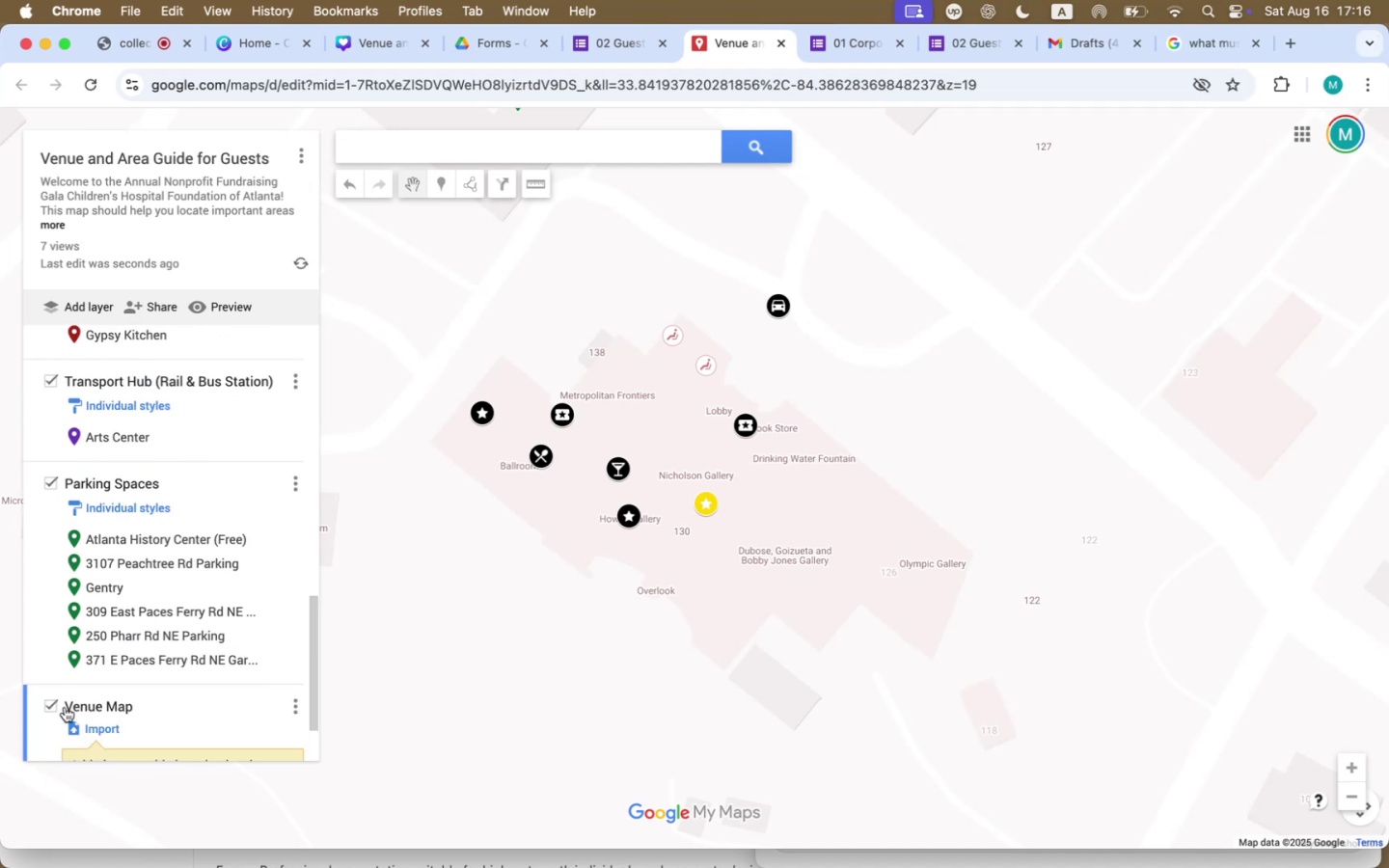 
scroll: coordinate [217, 623], scroll_direction: down, amount: 17.0
 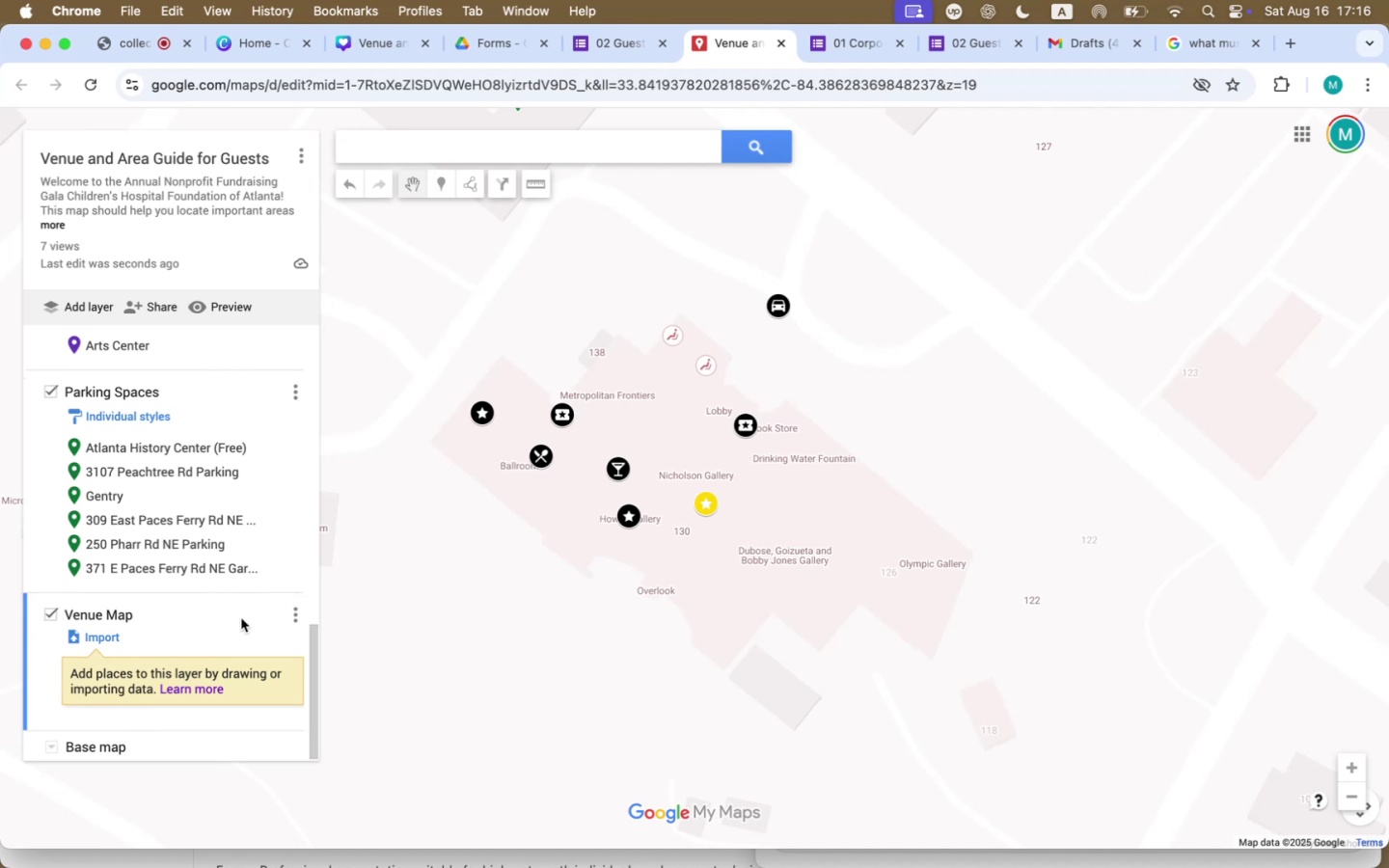 
left_click([295, 613])
 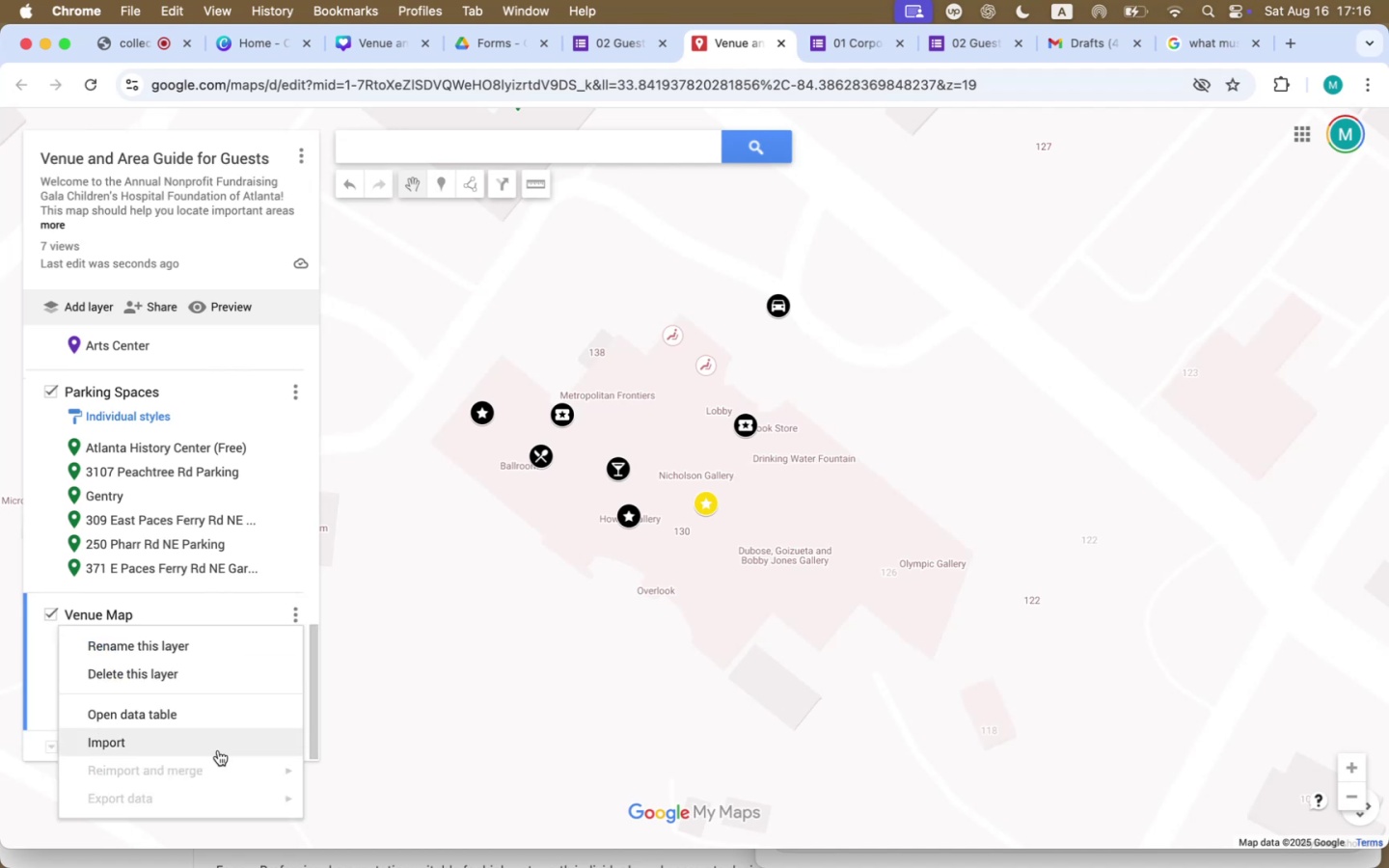 
left_click([219, 678])
 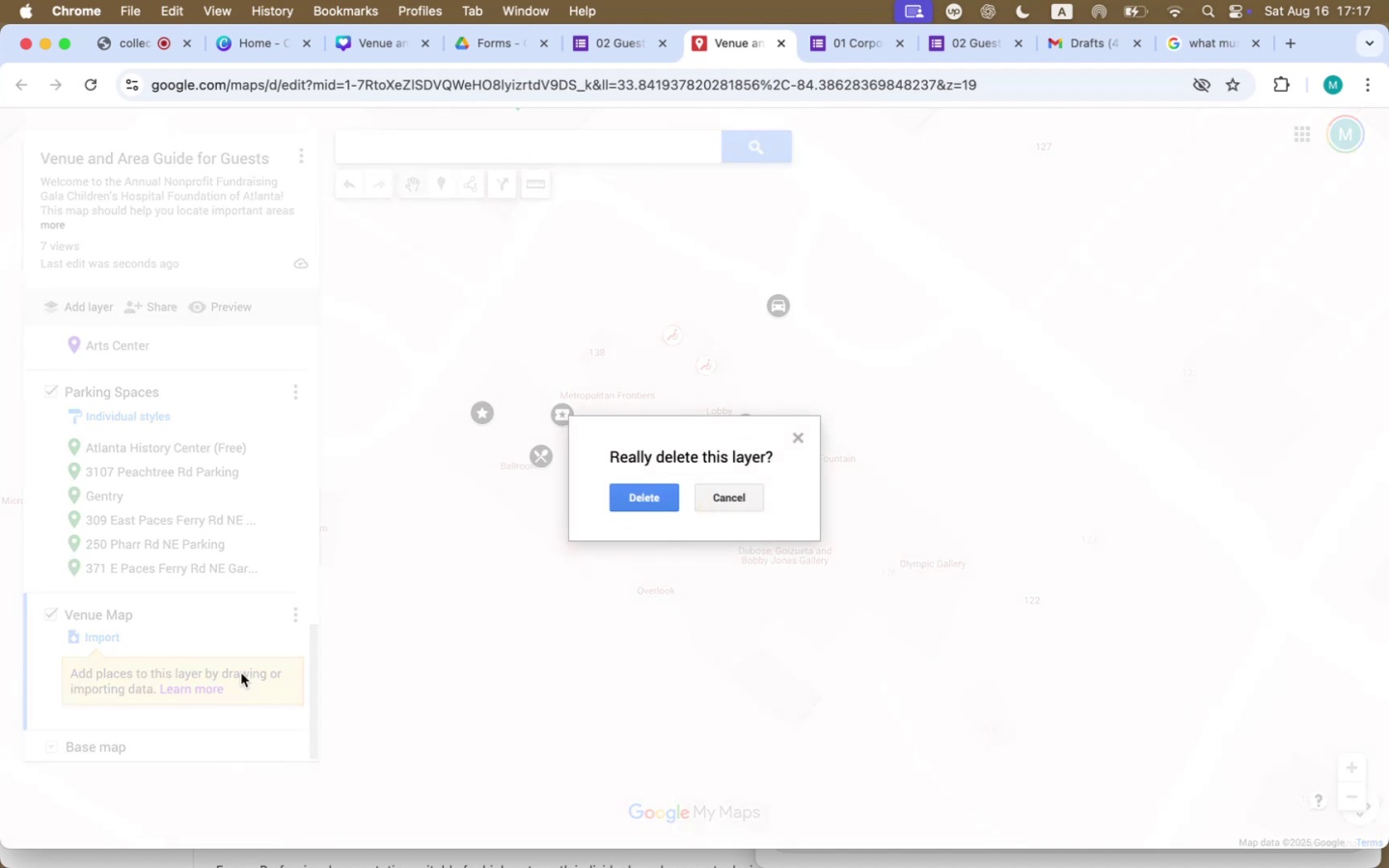 
left_click([654, 497])
 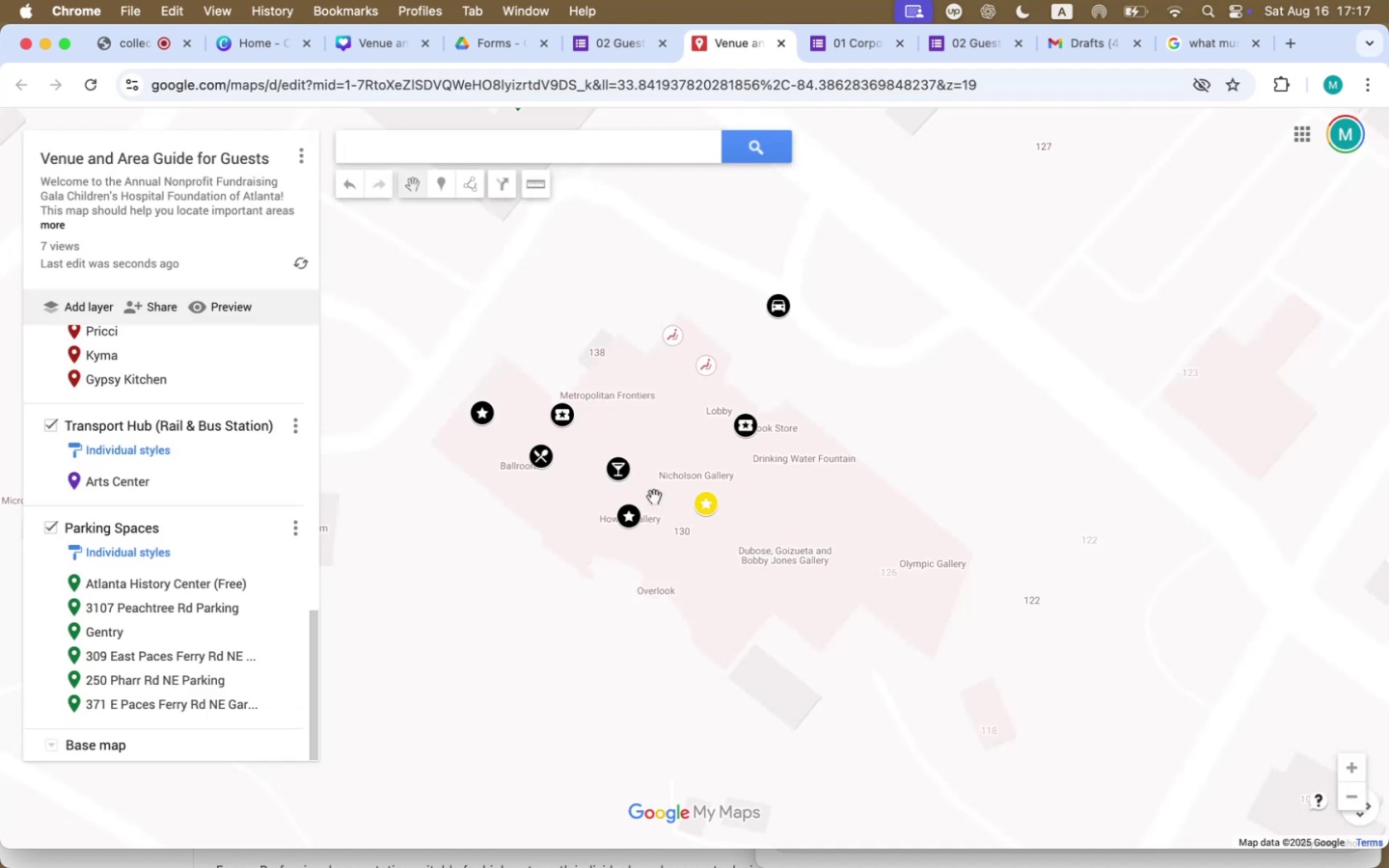 
scroll: coordinate [157, 606], scroll_direction: up, amount: 319.0
 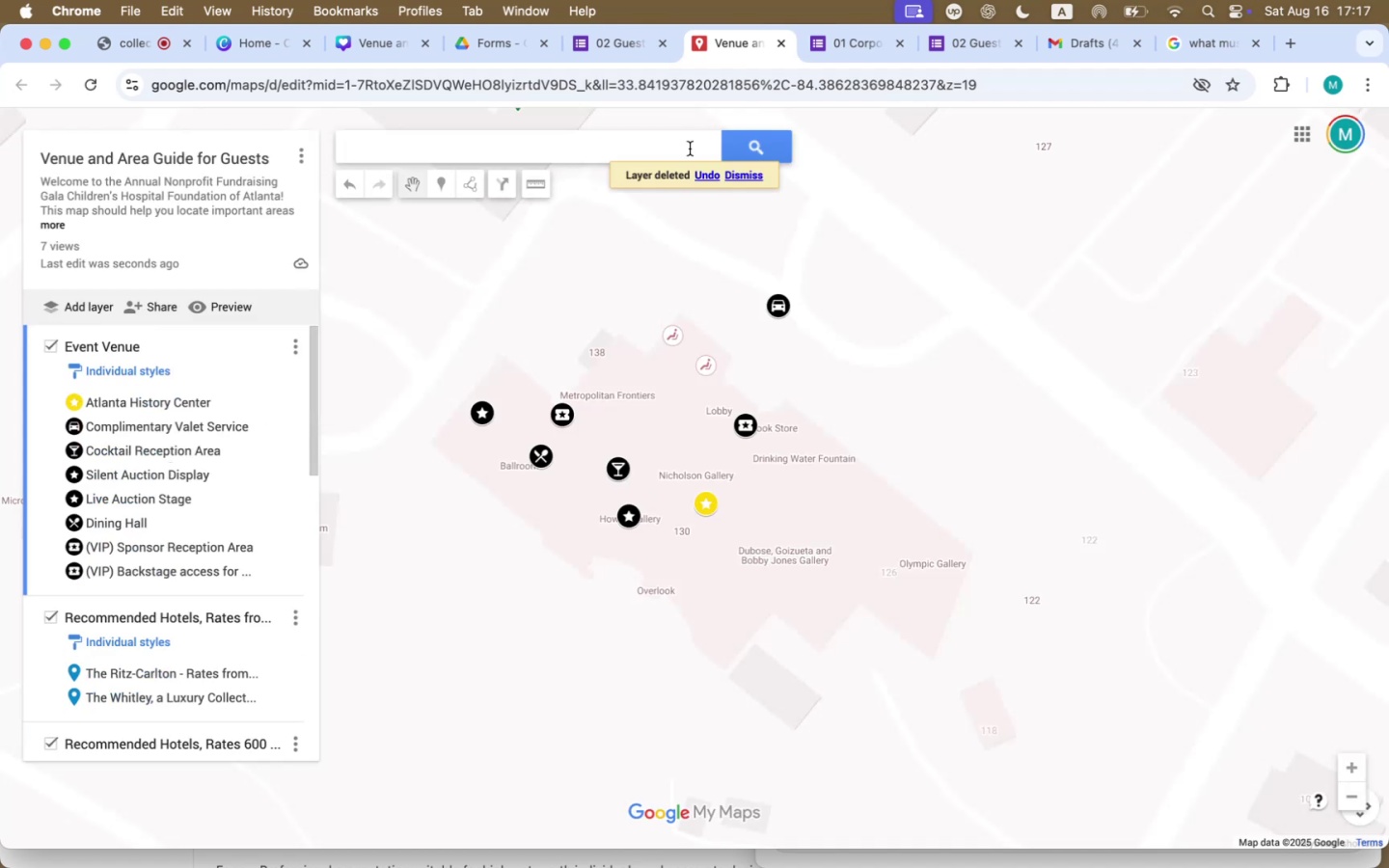 
left_click([166, 308])
 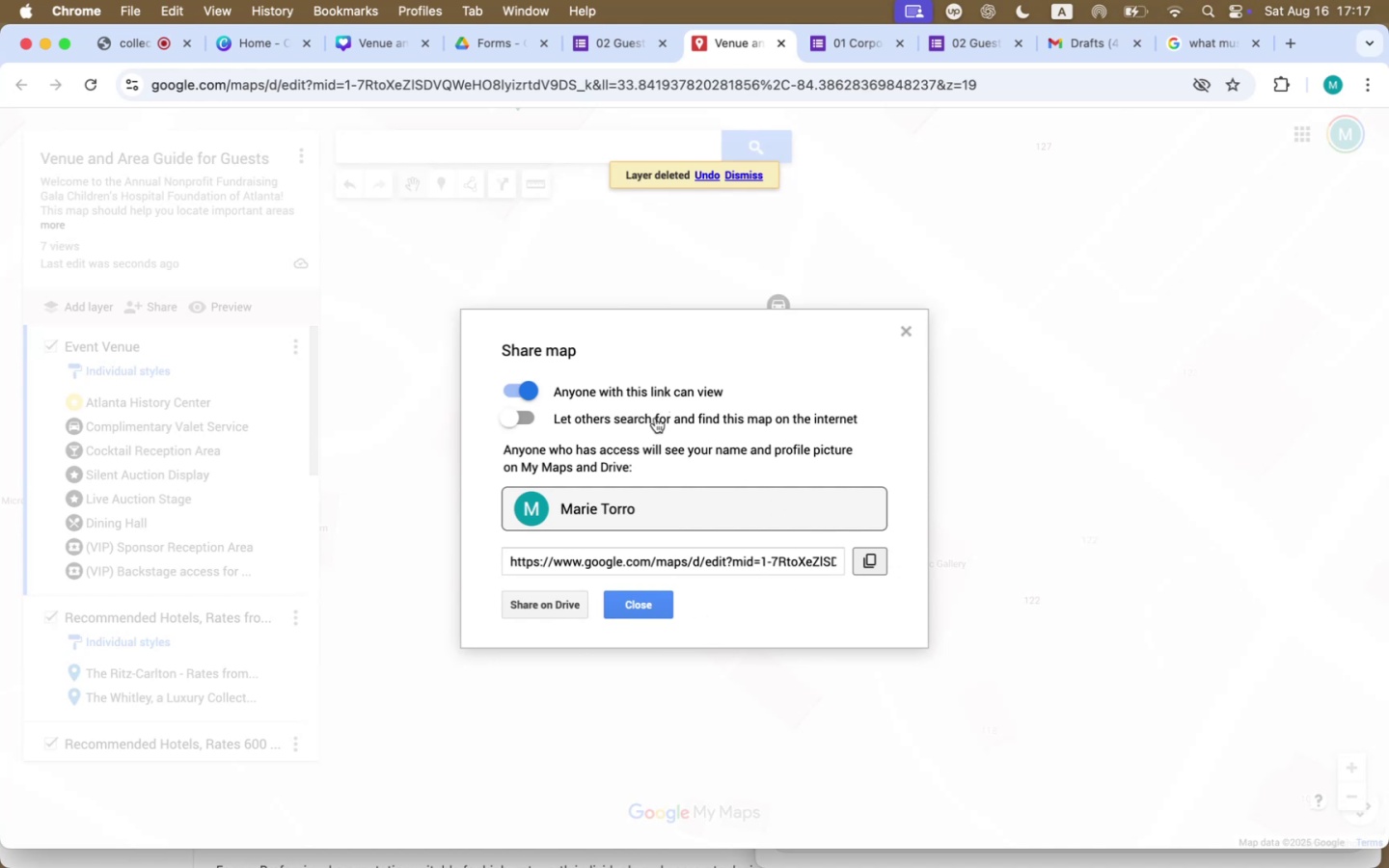 
wait(6.45)
 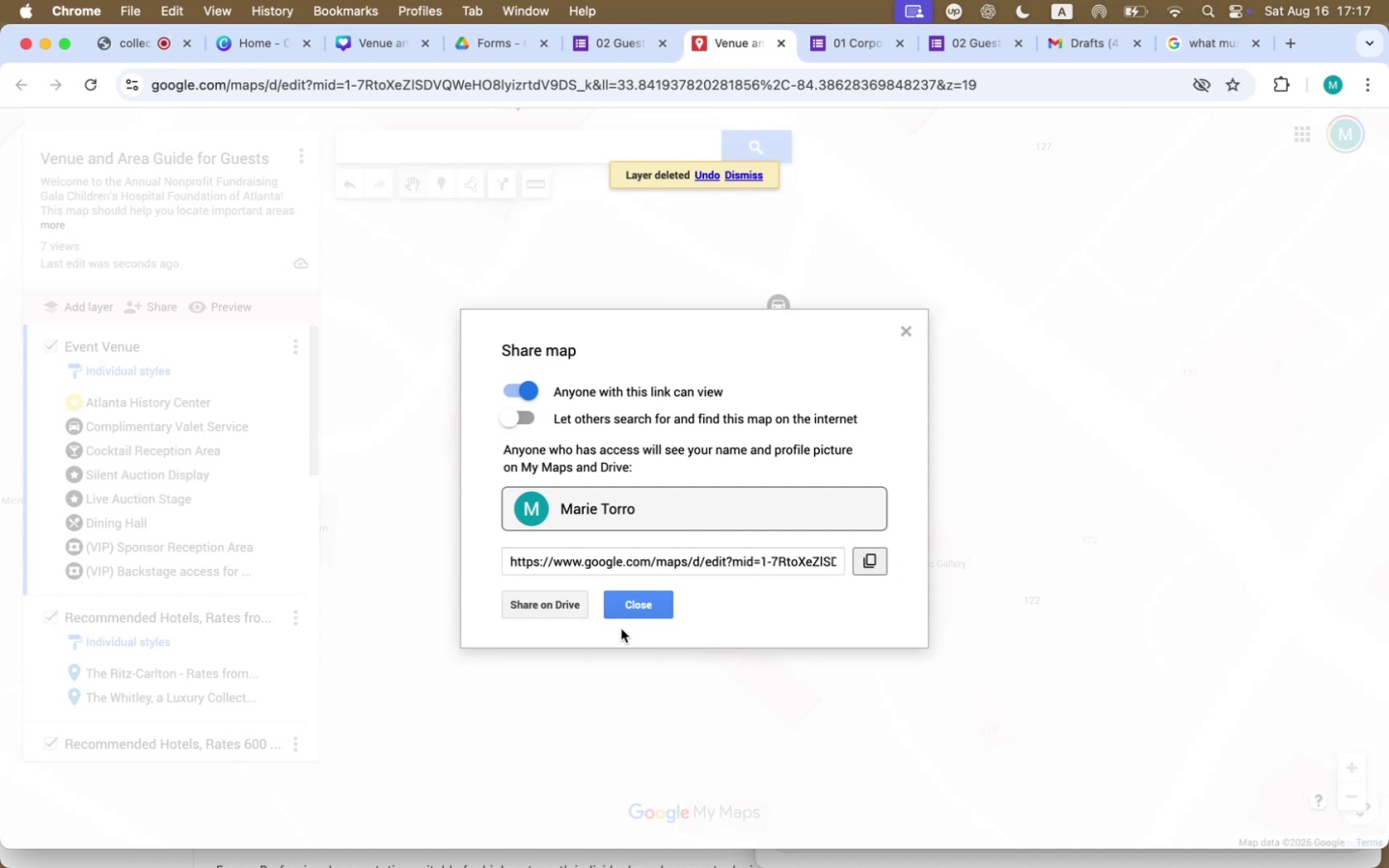 
left_click([869, 561])
 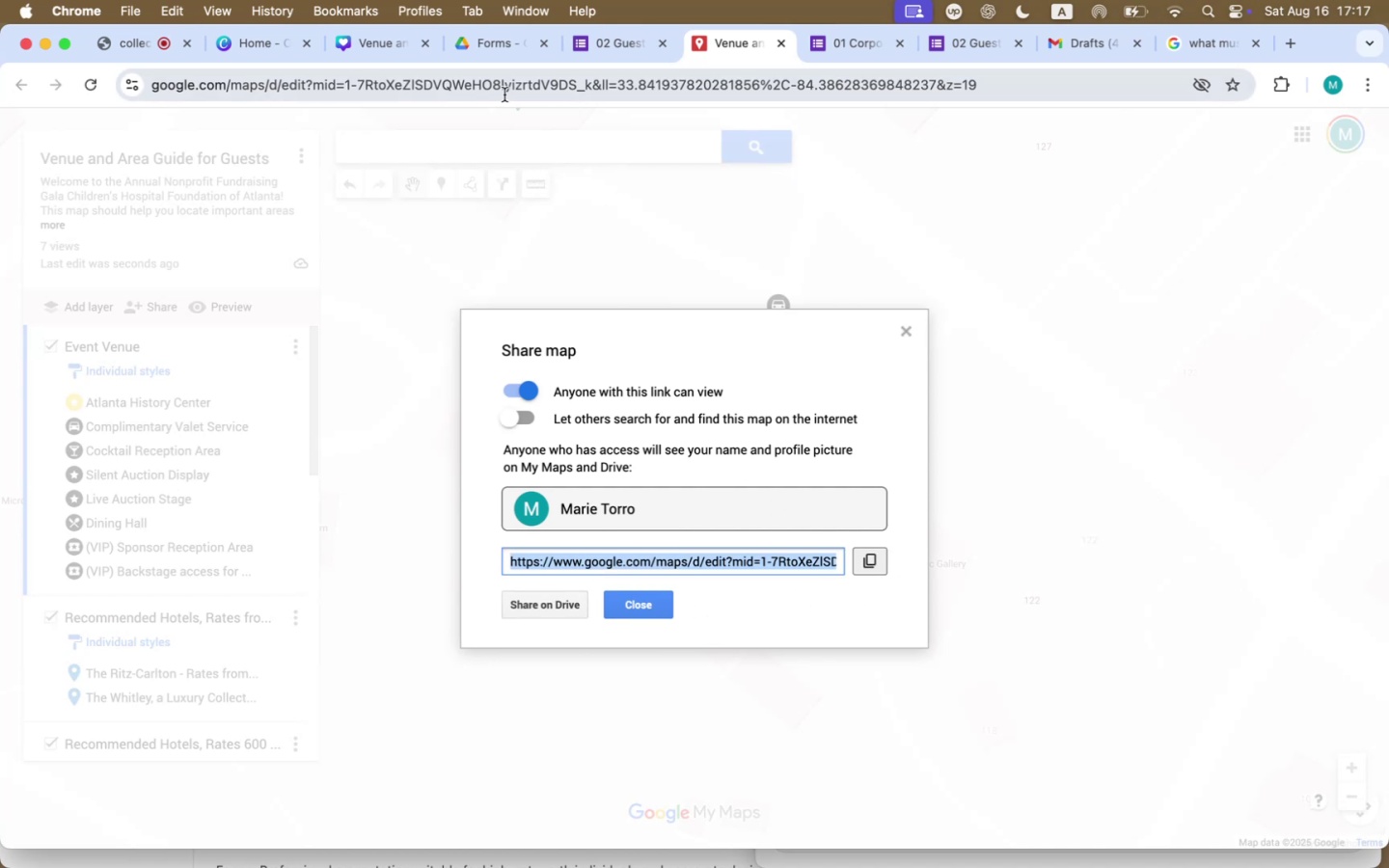 
left_click([1101, 46])
 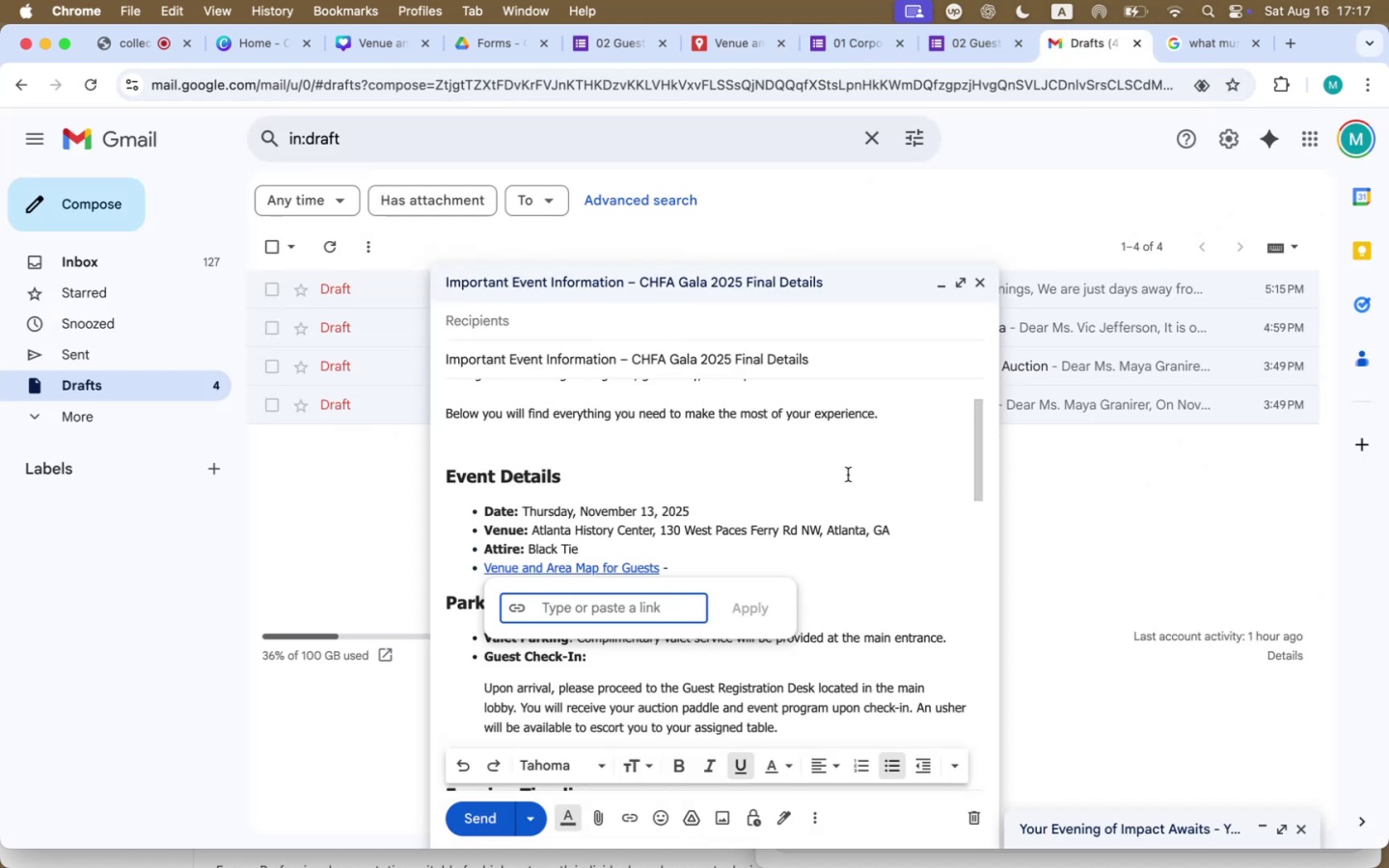 
key(Meta+CommandLeft)
 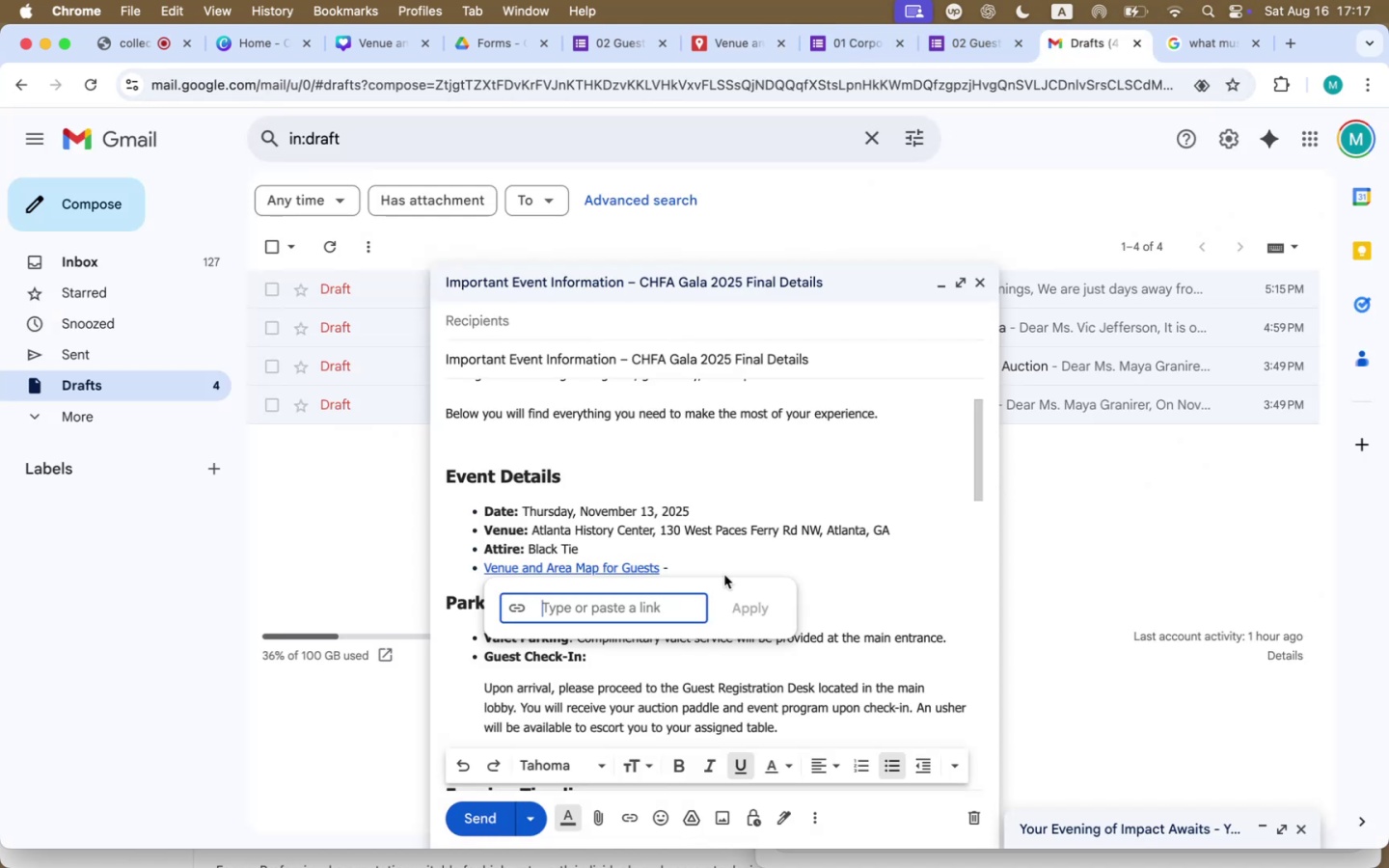 
key(Meta+V)
 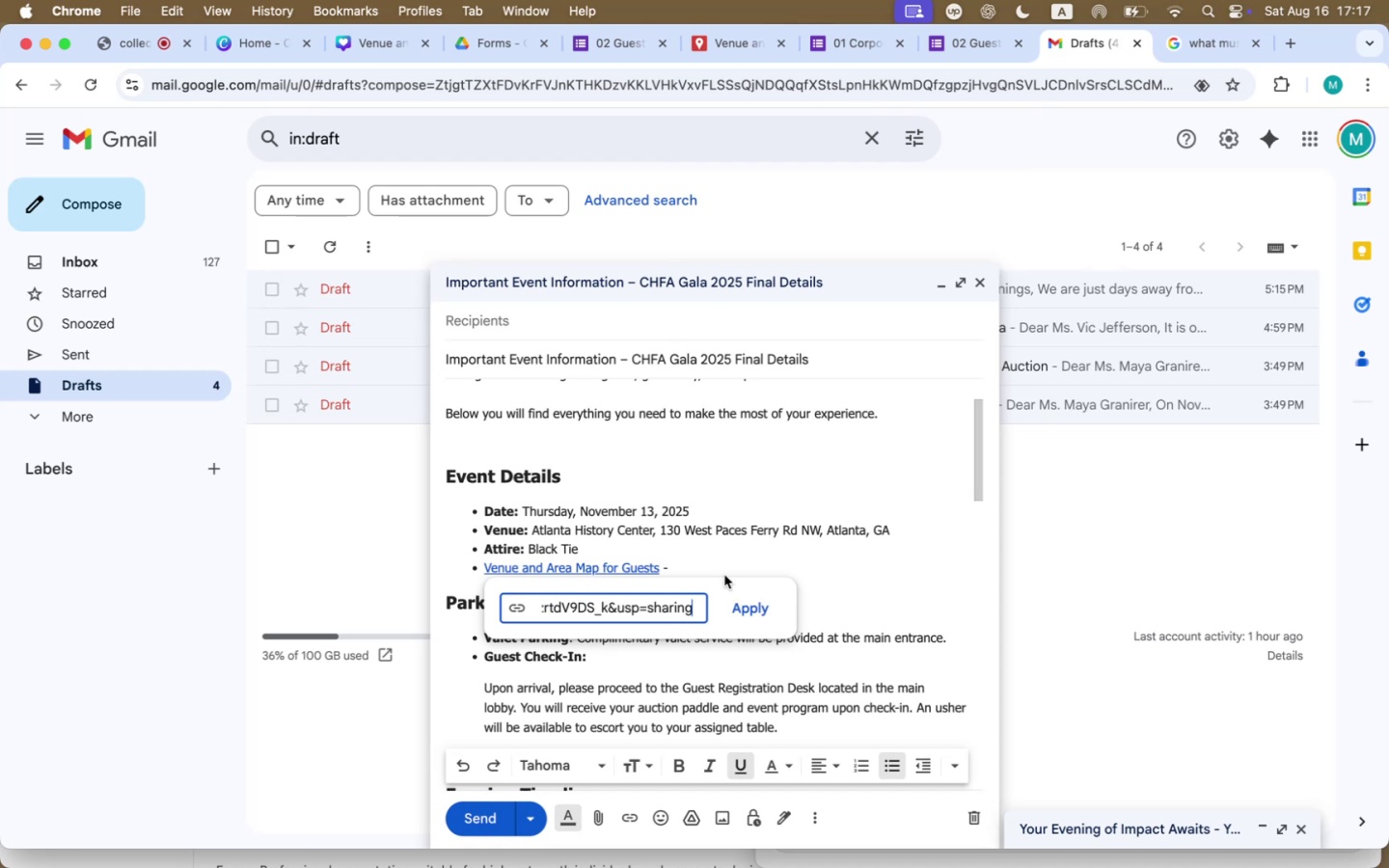 
left_click([762, 610])
 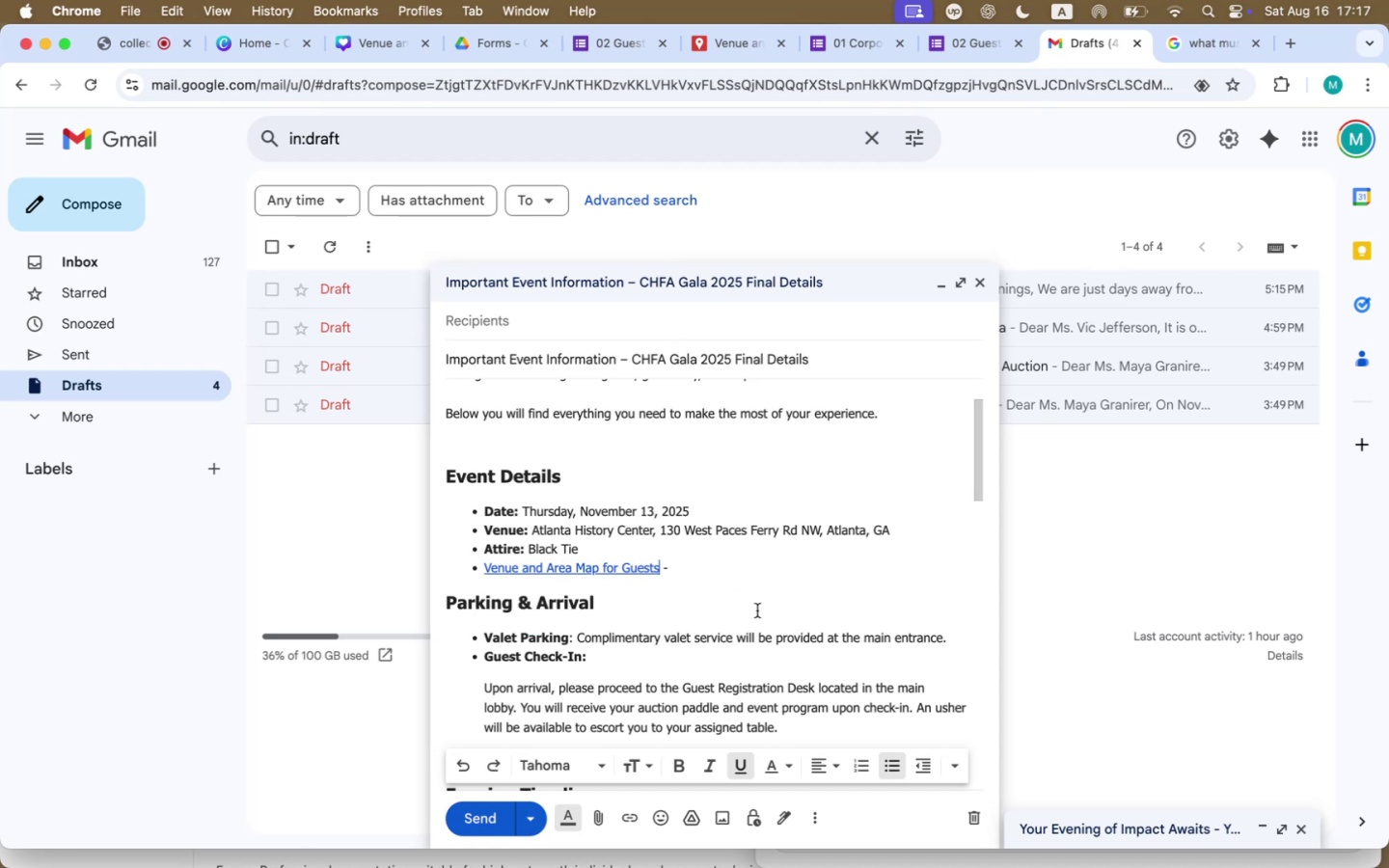 
left_click([755, 579])
 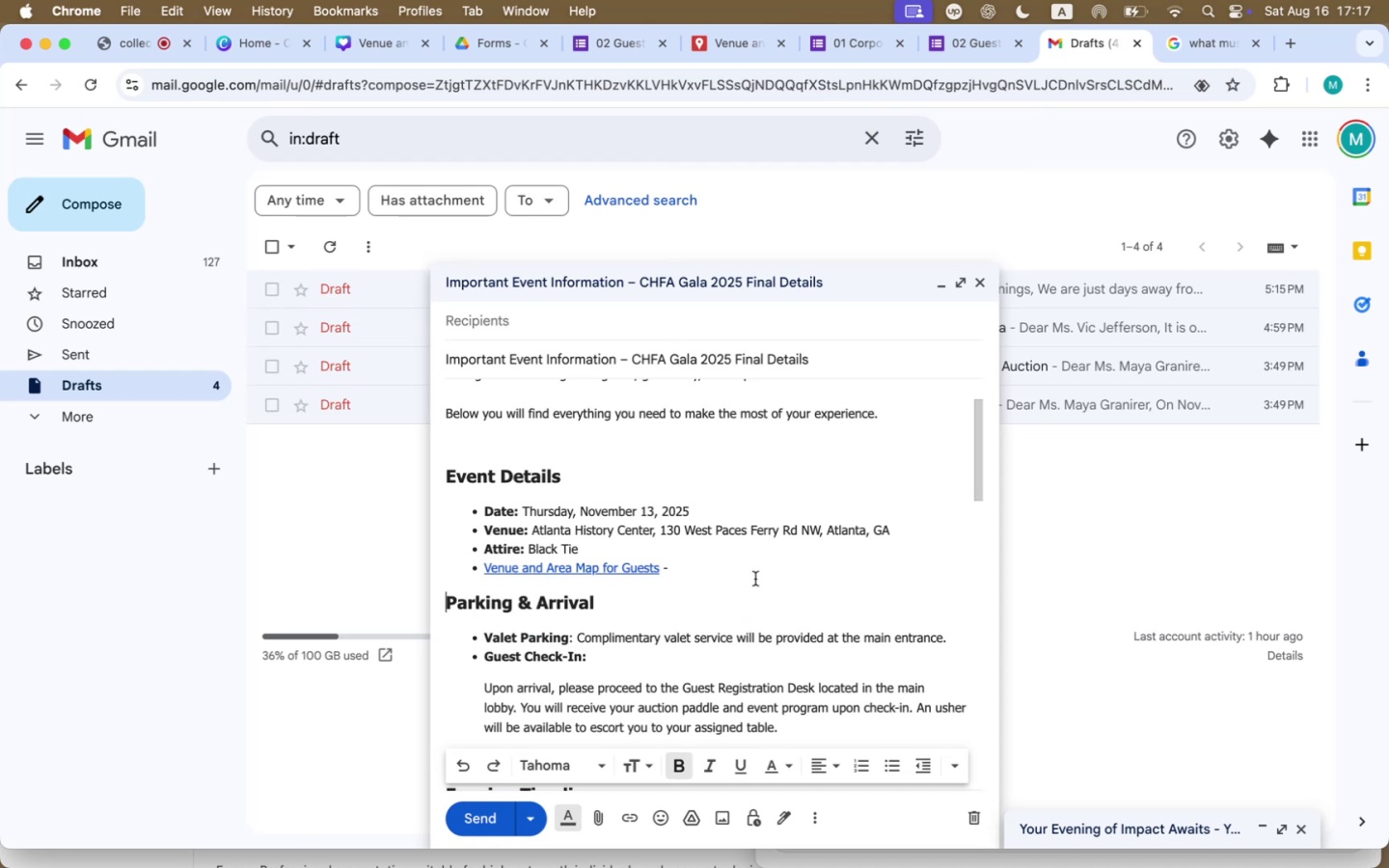 
left_click([754, 569])
 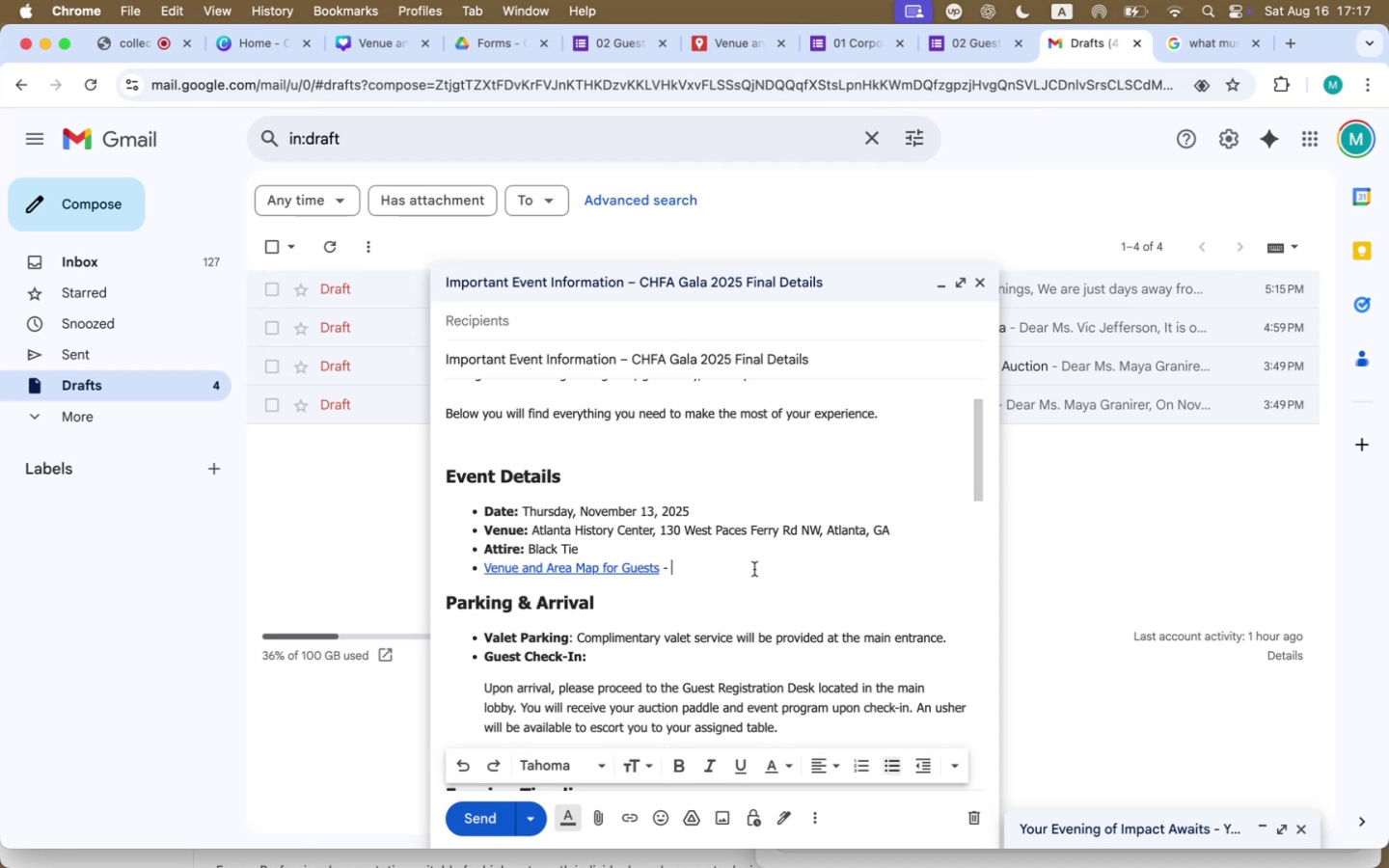 
type(a custome map where tou can find hotel )
key(Backspace)
key(Backspace)
key(Backspace)
key(Backspace)
key(Backspace)
key(Backspace)
type(recommended hotels ad)
key(Backspace)
key(Backspace)
key(Backspace)
type(, restaurants, and parking garages )
 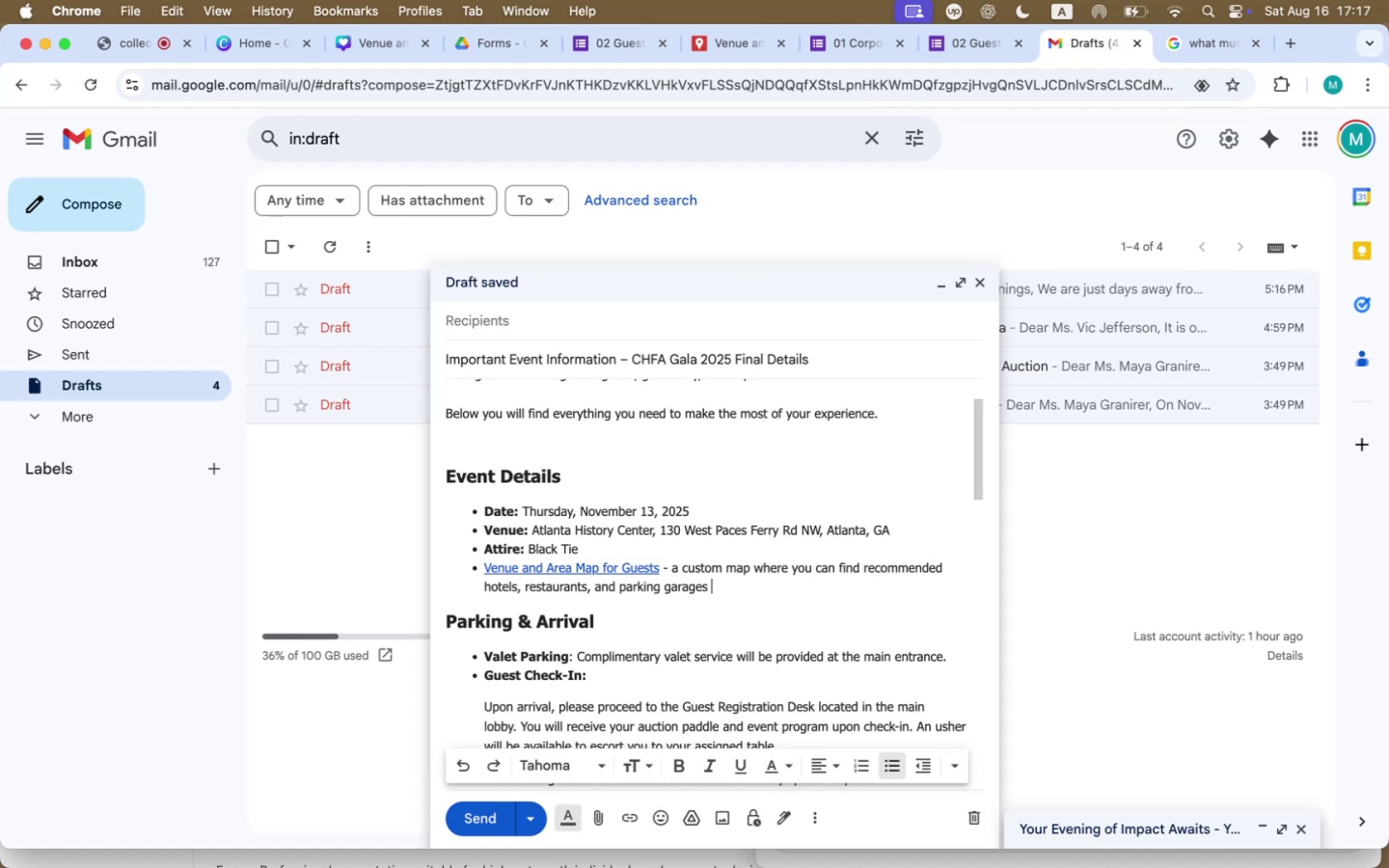 
key(Backspace)
key(Backspace)
key(Backspace)
key(Backspace)
key(Backspace)
key(Backspace)
key(Backspace)
key(Backspace)
type(spaces to help make your night )
 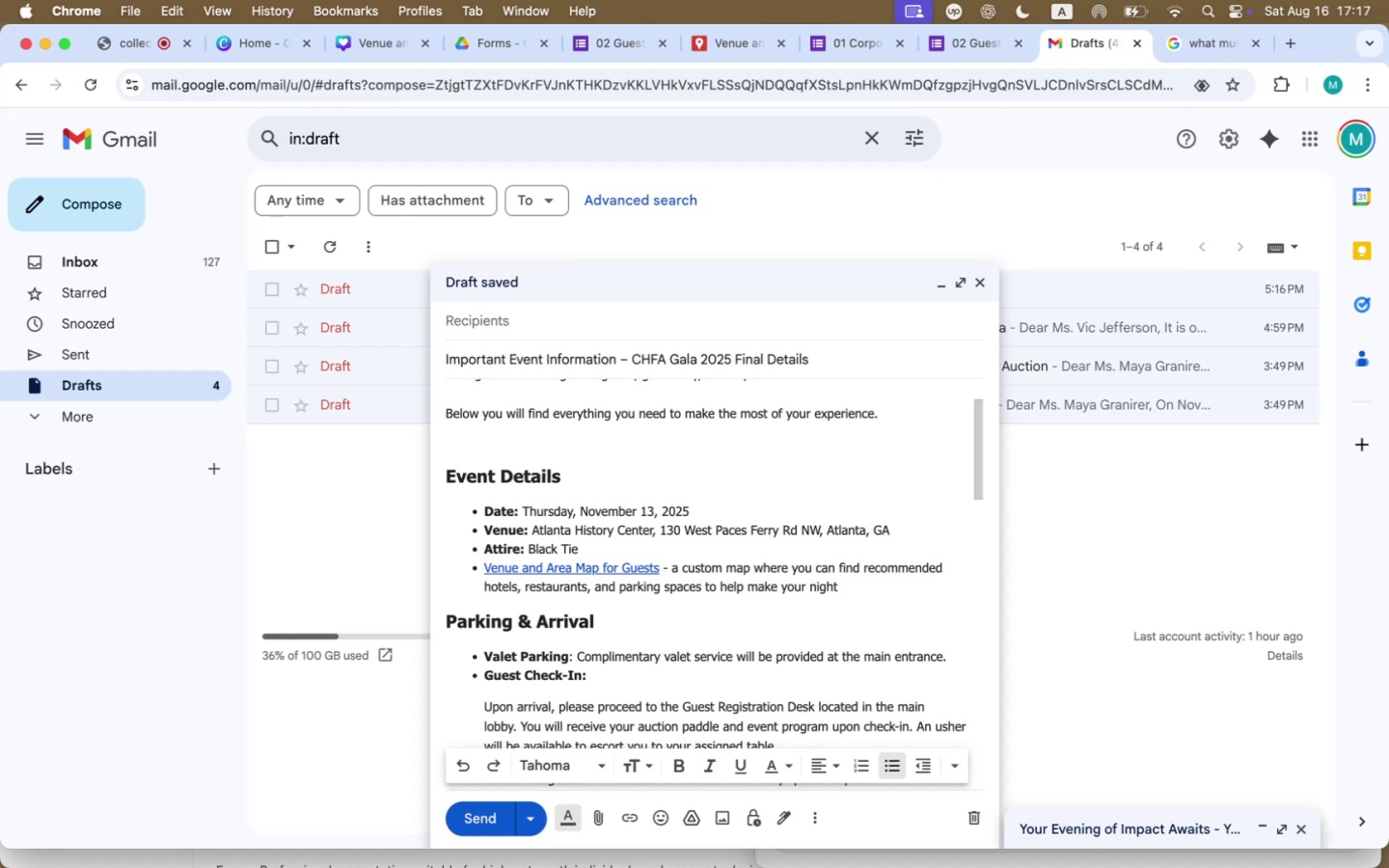 
wait(8.14)
 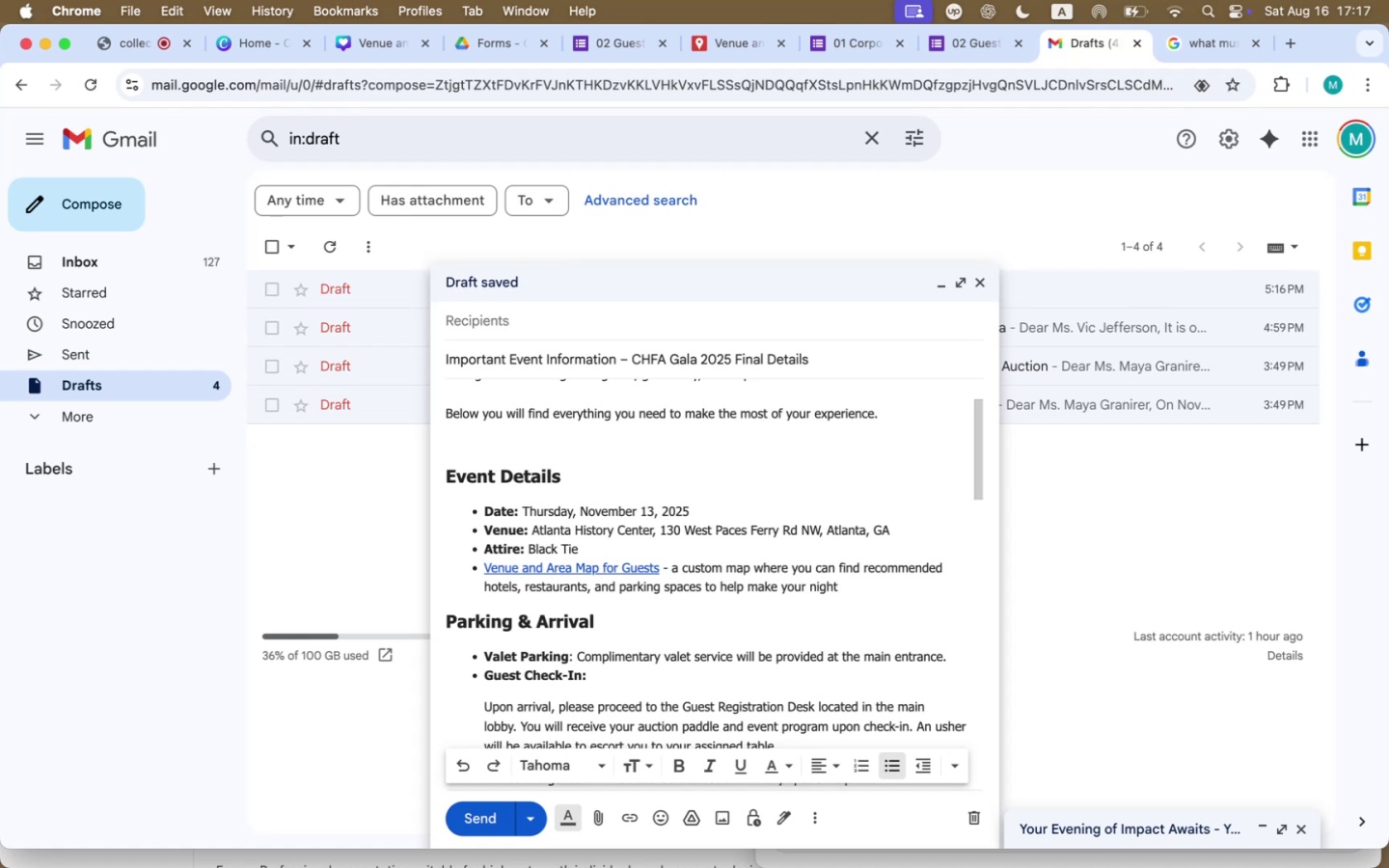 
left_click_drag(start_coordinate=[706, 587], to_coordinate=[836, 587])
 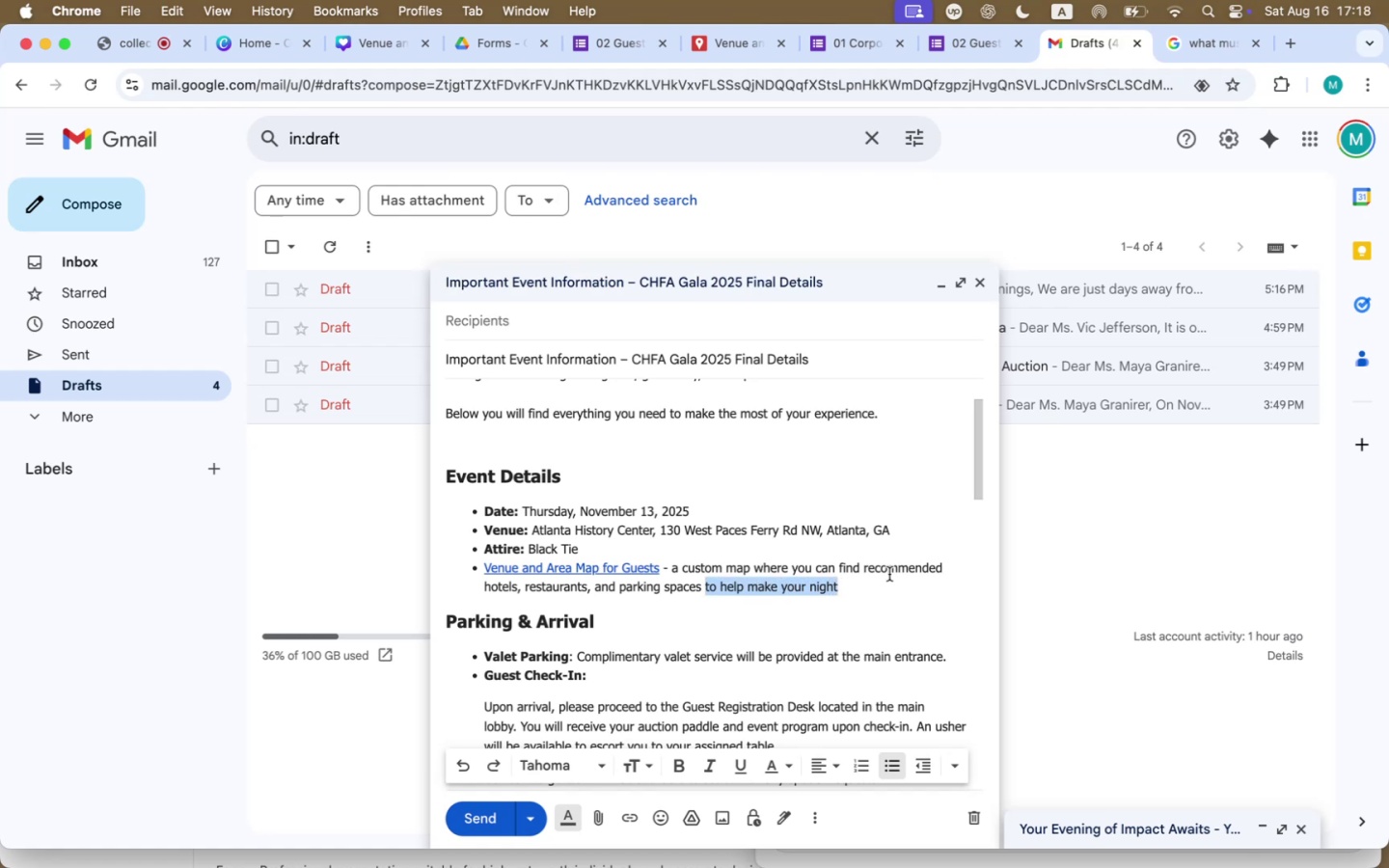 
type(that you might find helpful pre- and post-event.)
 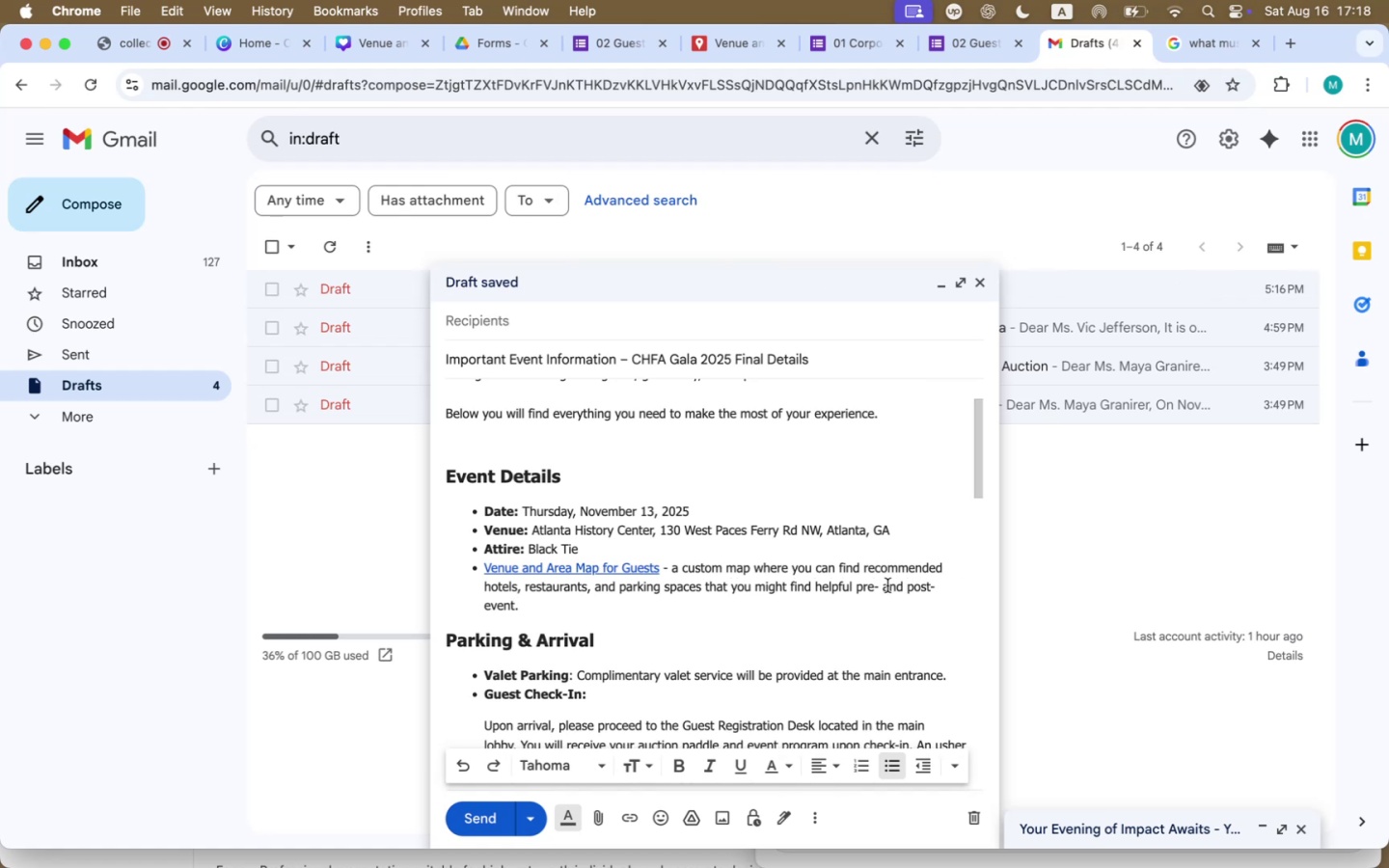 
key(Backspace)
 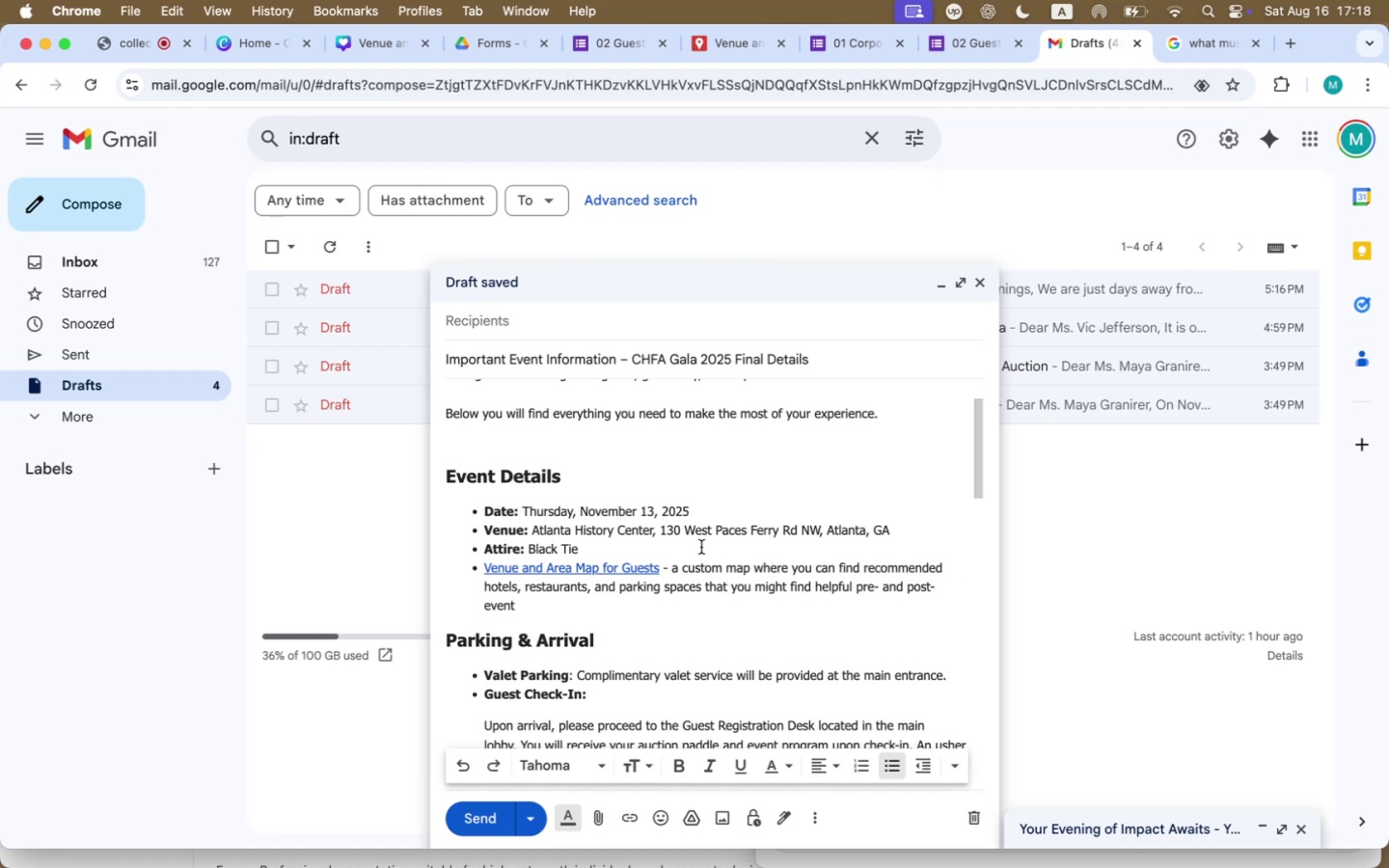 
left_click_drag(start_coordinate=[661, 569], to_coordinate=[480, 569])
 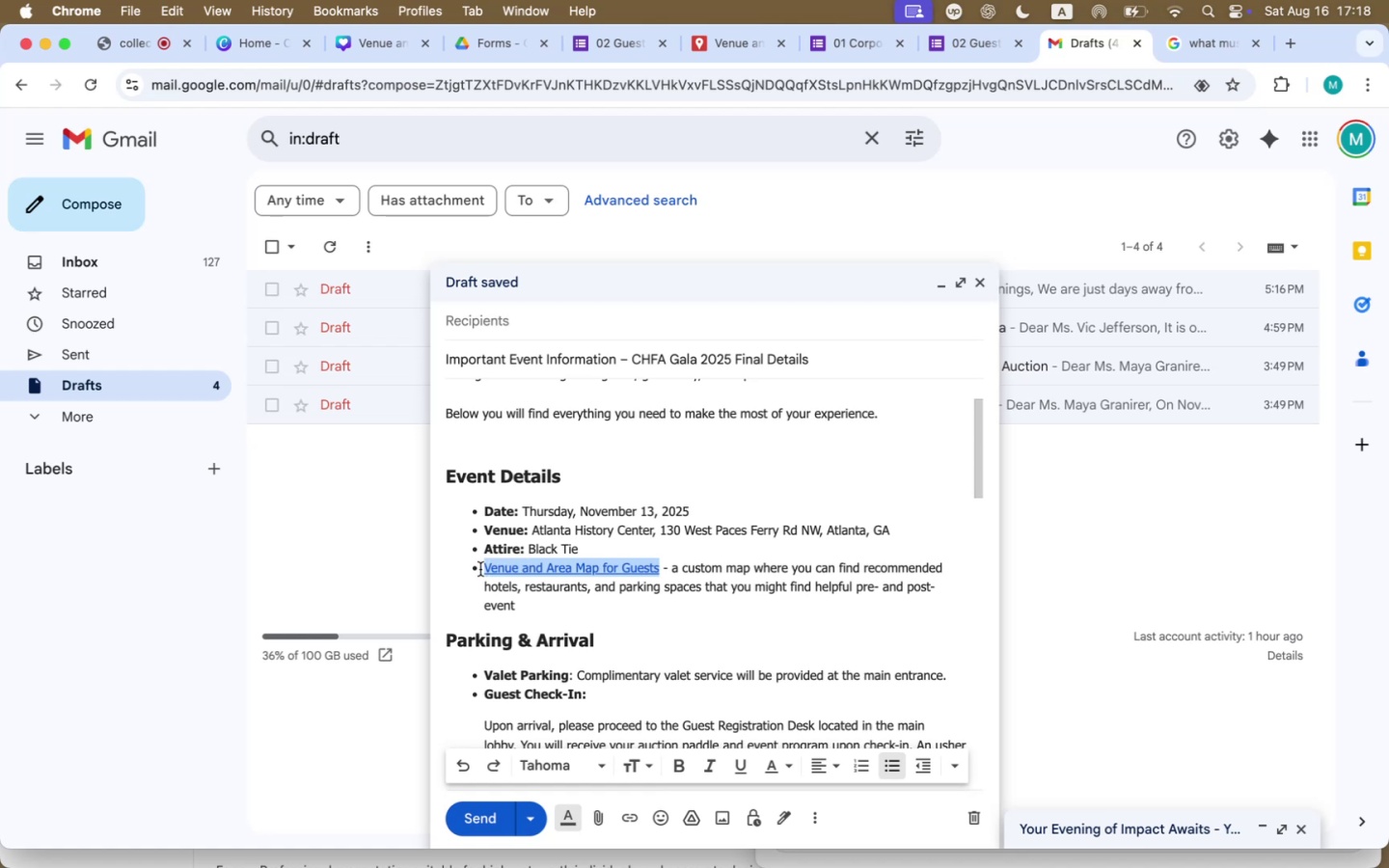 
key(Meta+B)
 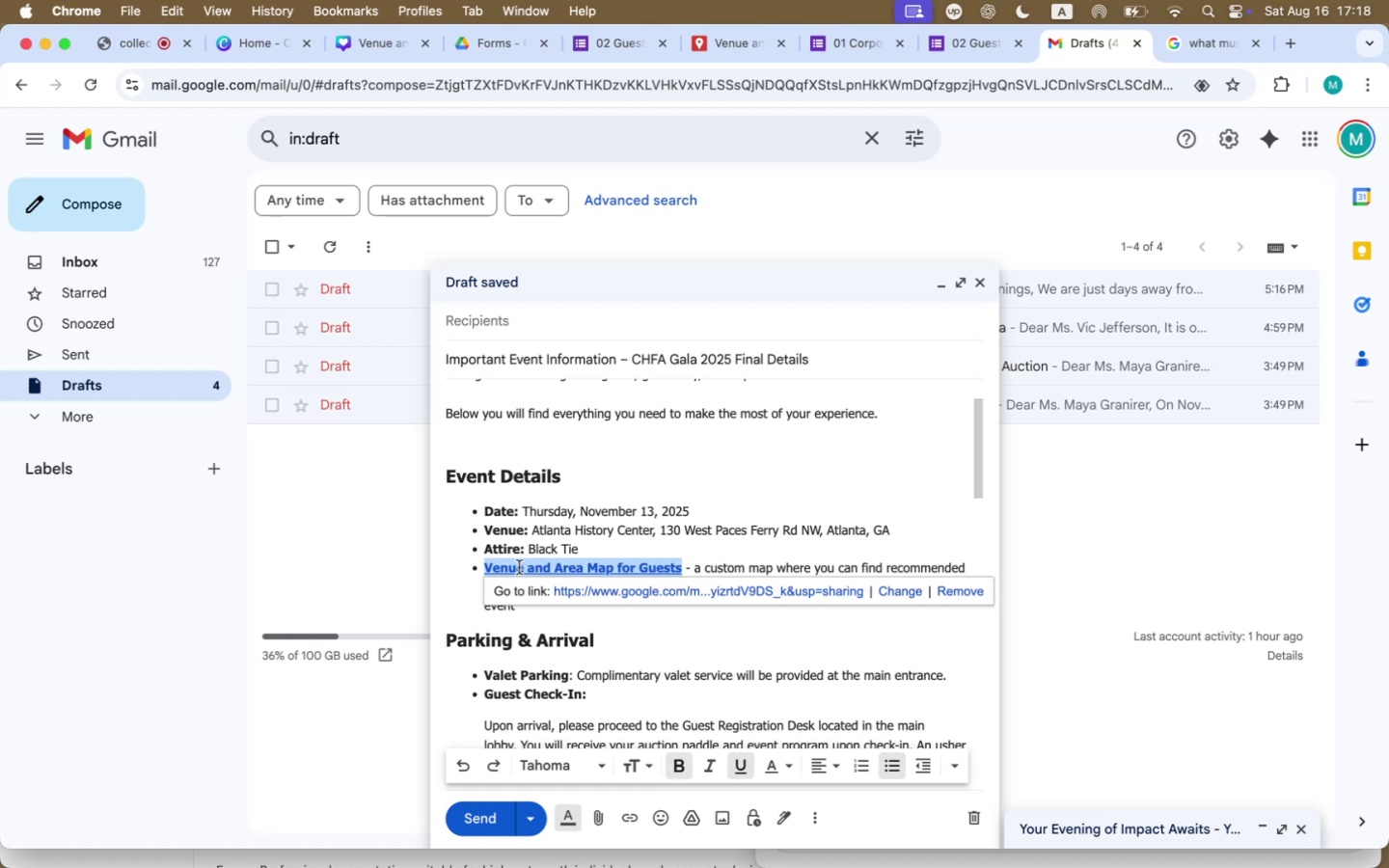 
left_click([695, 550])
 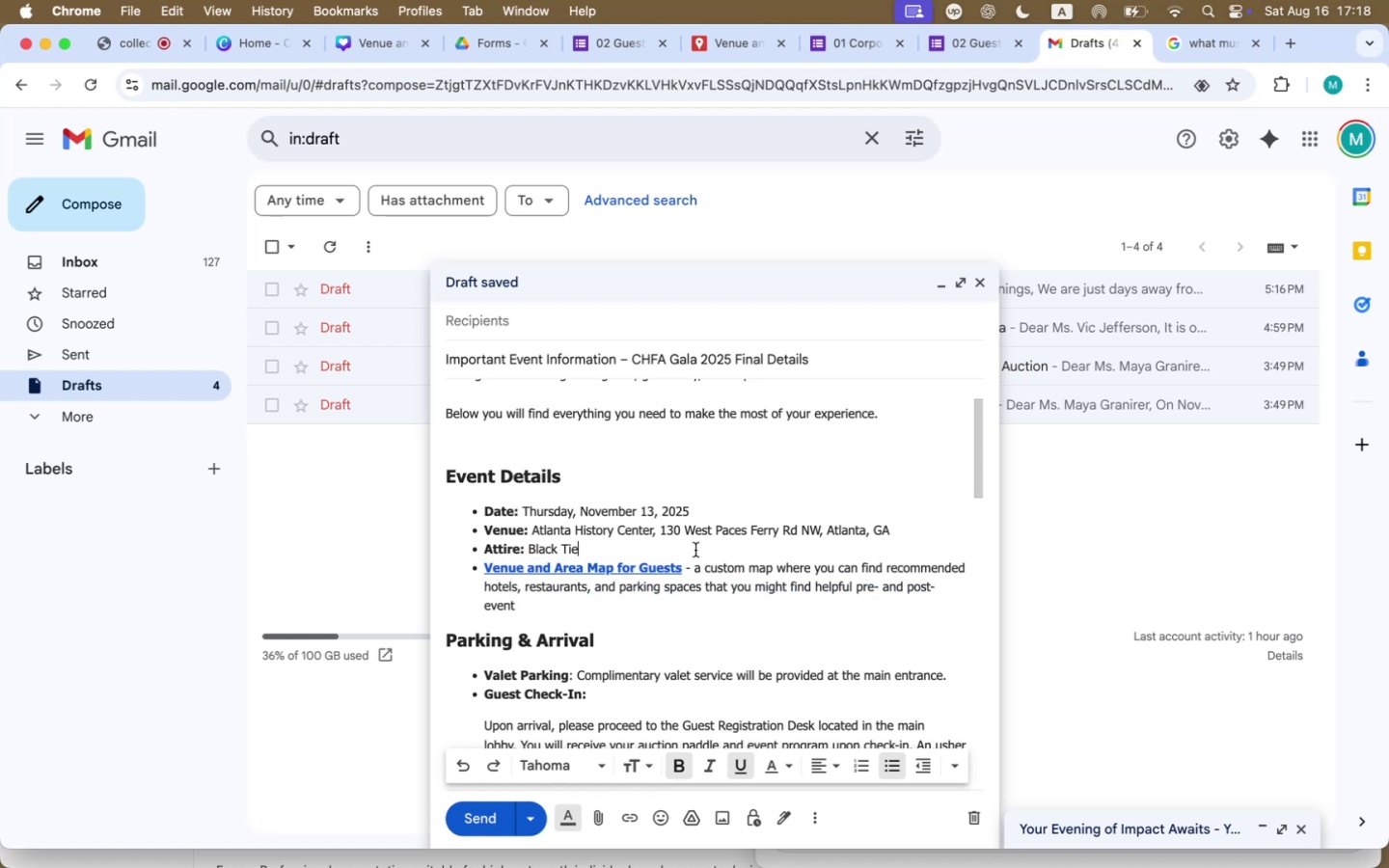 
double_click([699, 564])
 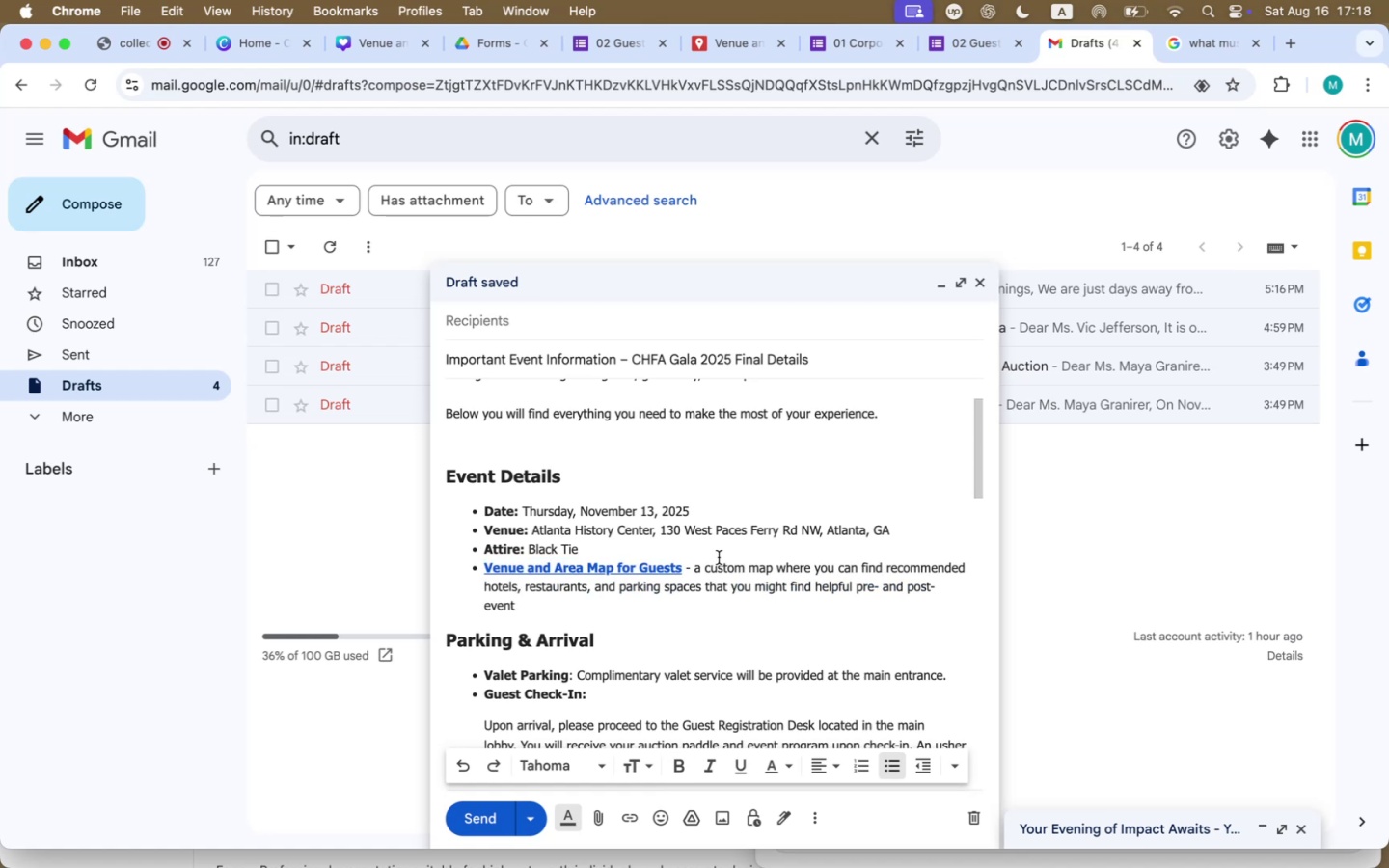 
wait(6.47)
 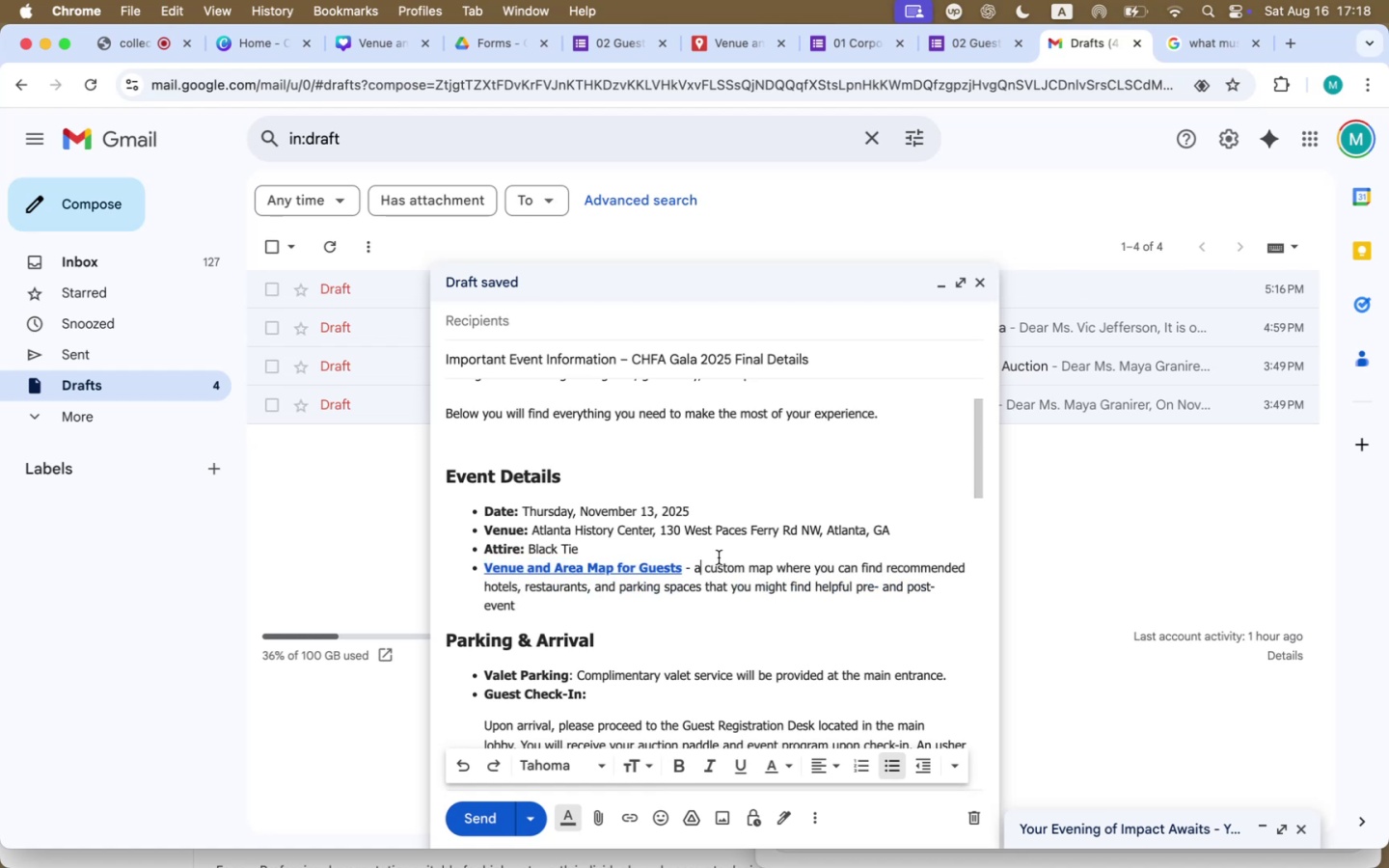 
scroll: coordinate [750, 573], scroll_direction: down, amount: 136.0
 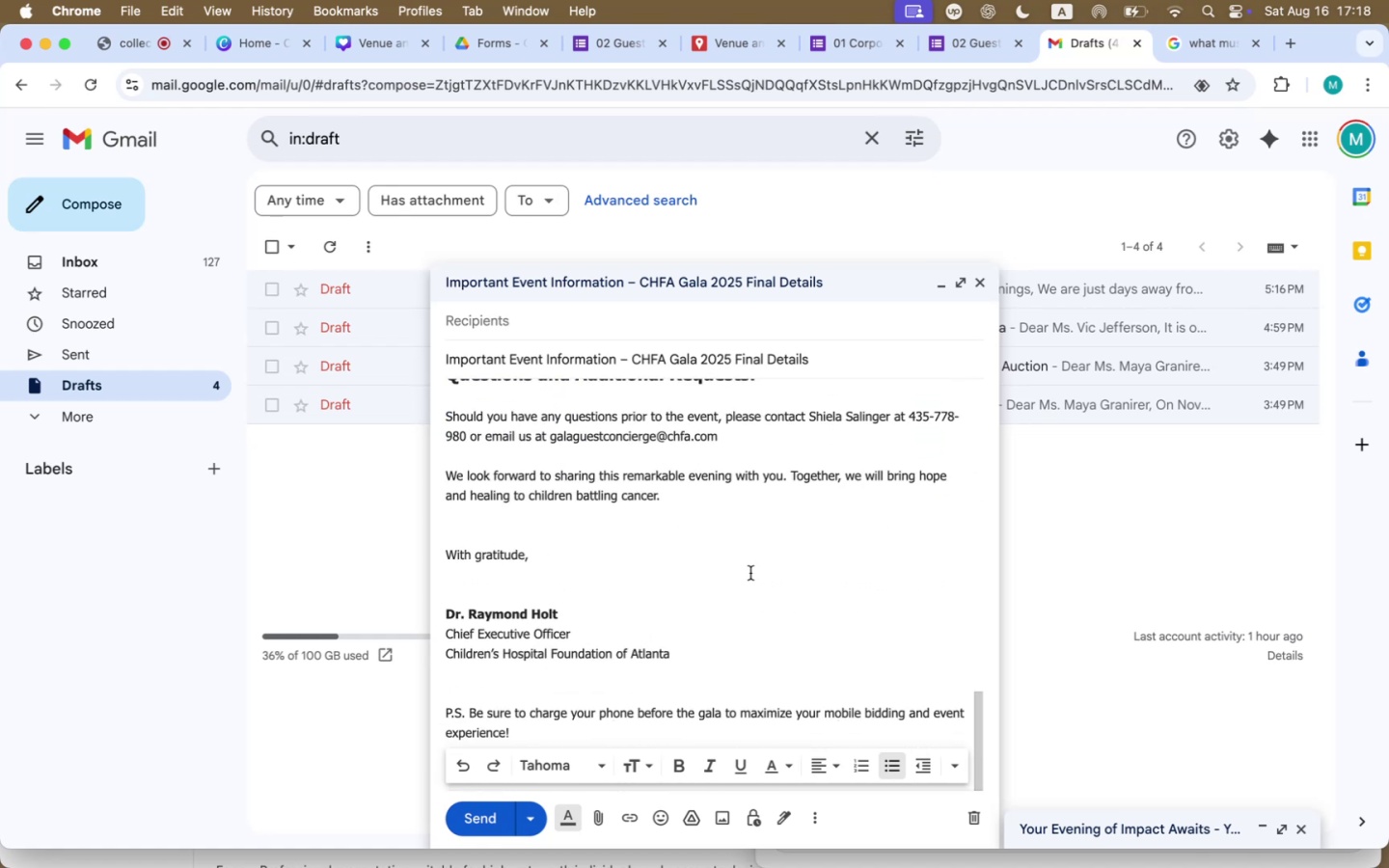 
scroll: coordinate [750, 573], scroll_direction: up, amount: 39.0
 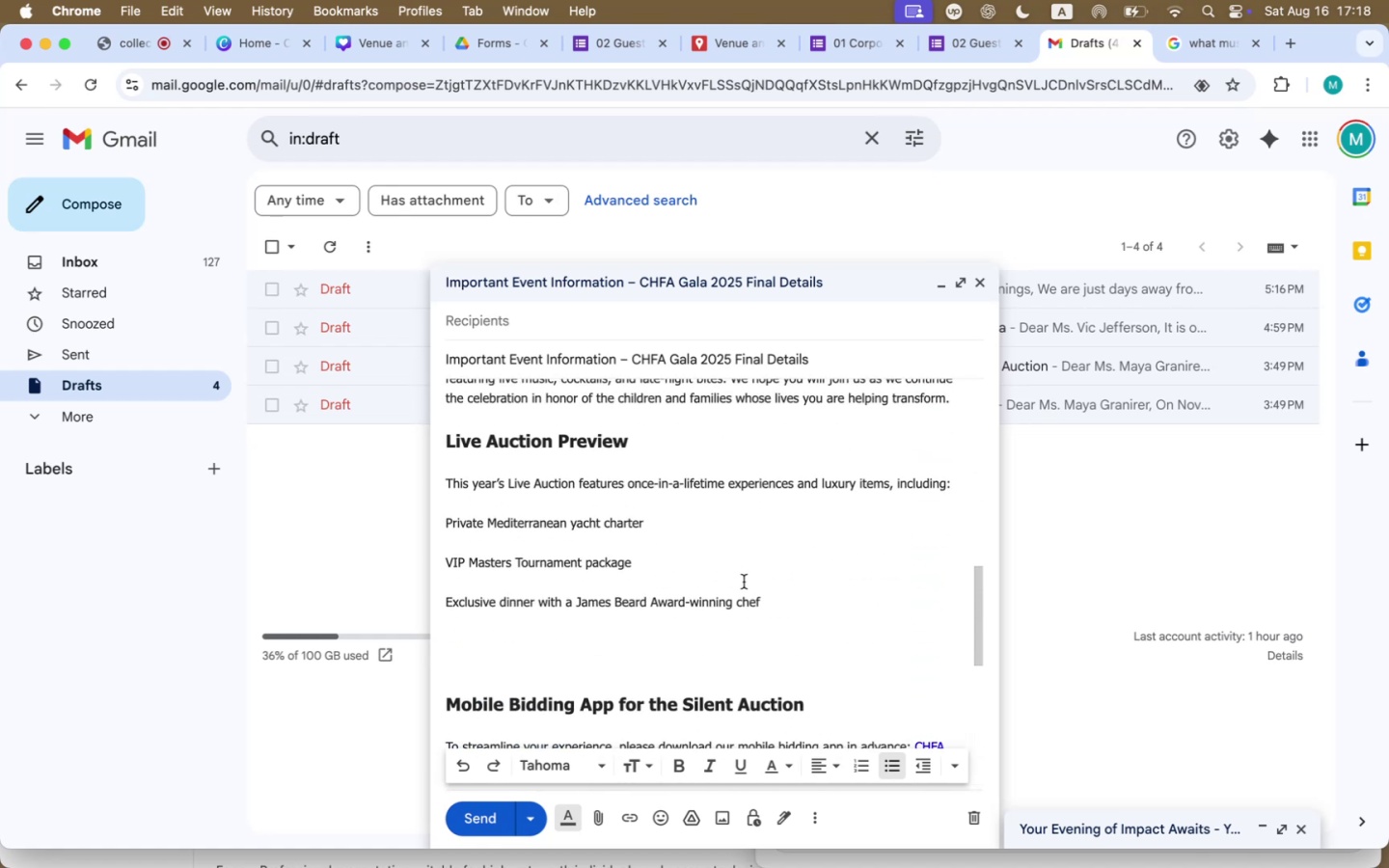 
left_click_drag(start_coordinate=[779, 604], to_coordinate=[401, 448])
 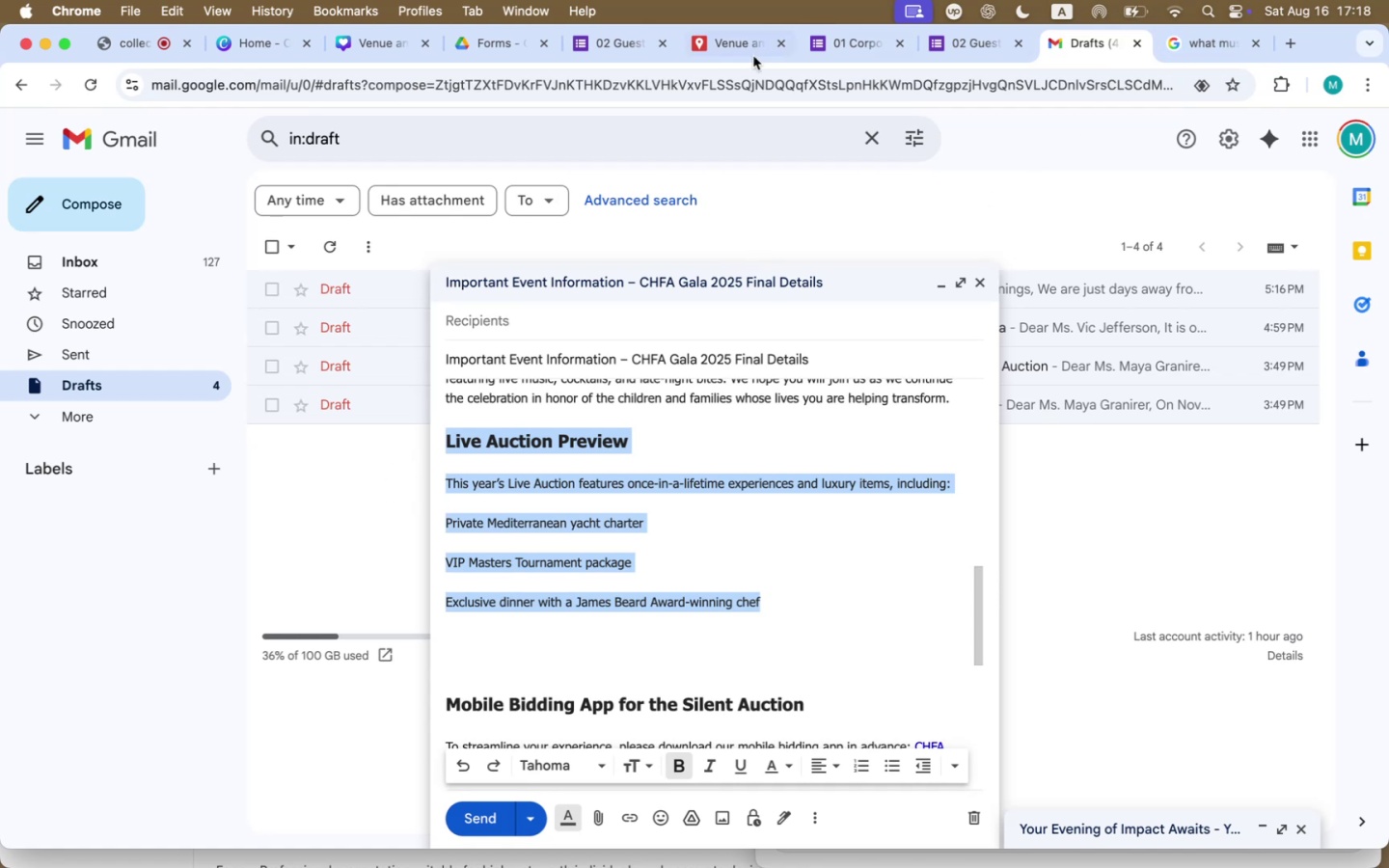 
wait(5.94)
 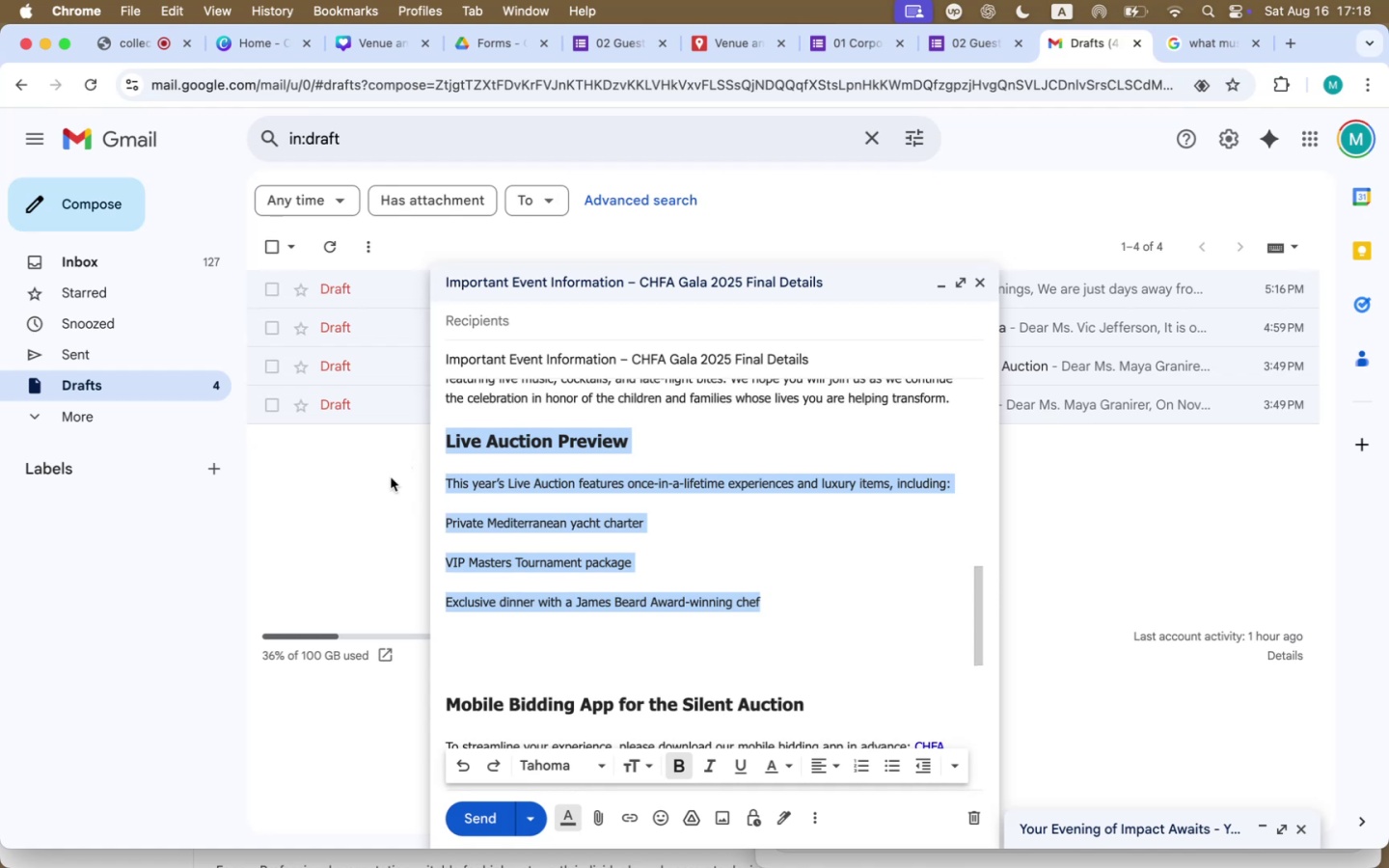 
left_click([657, 40])
 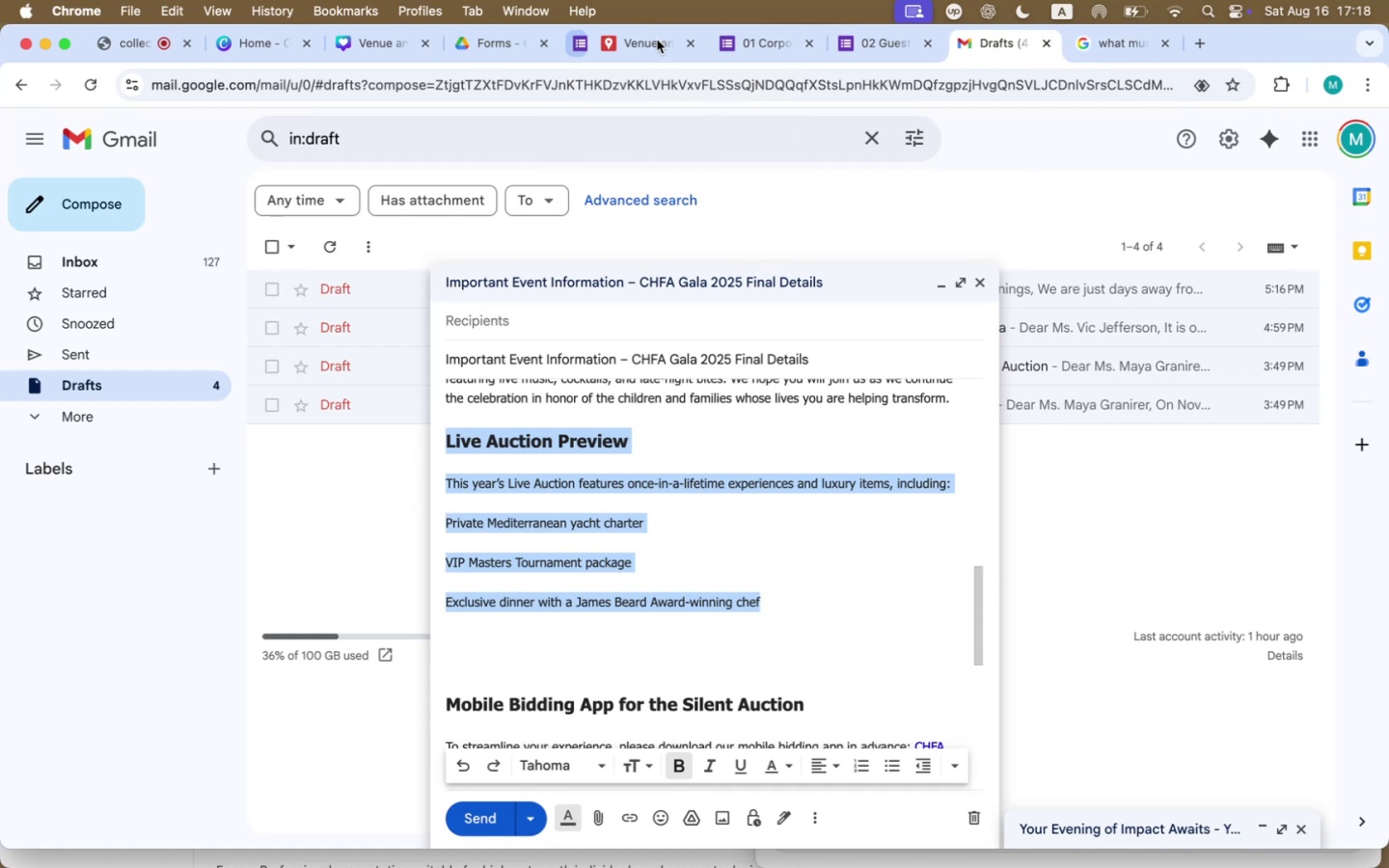 
left_click([657, 40])
 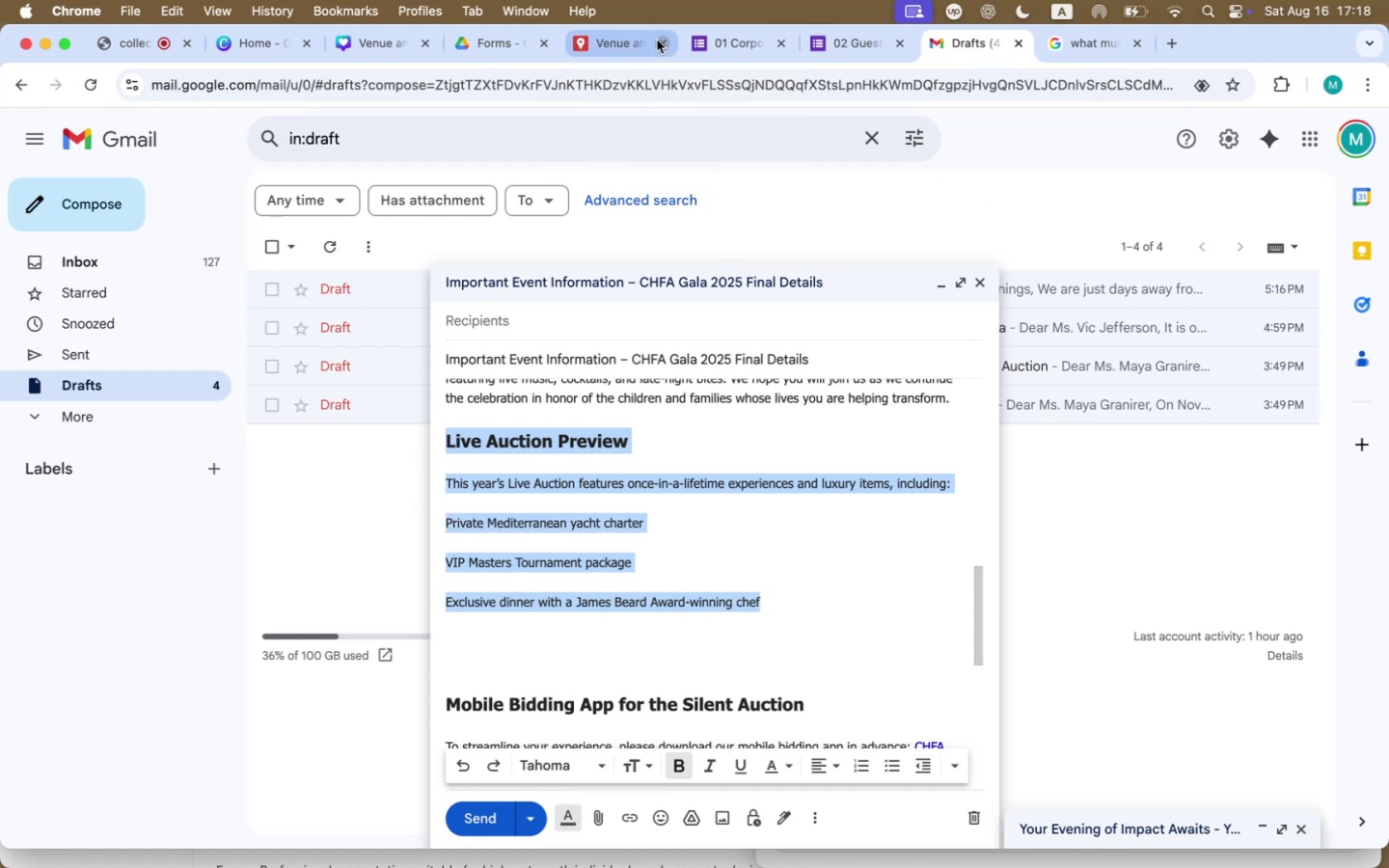 
double_click([657, 40])
 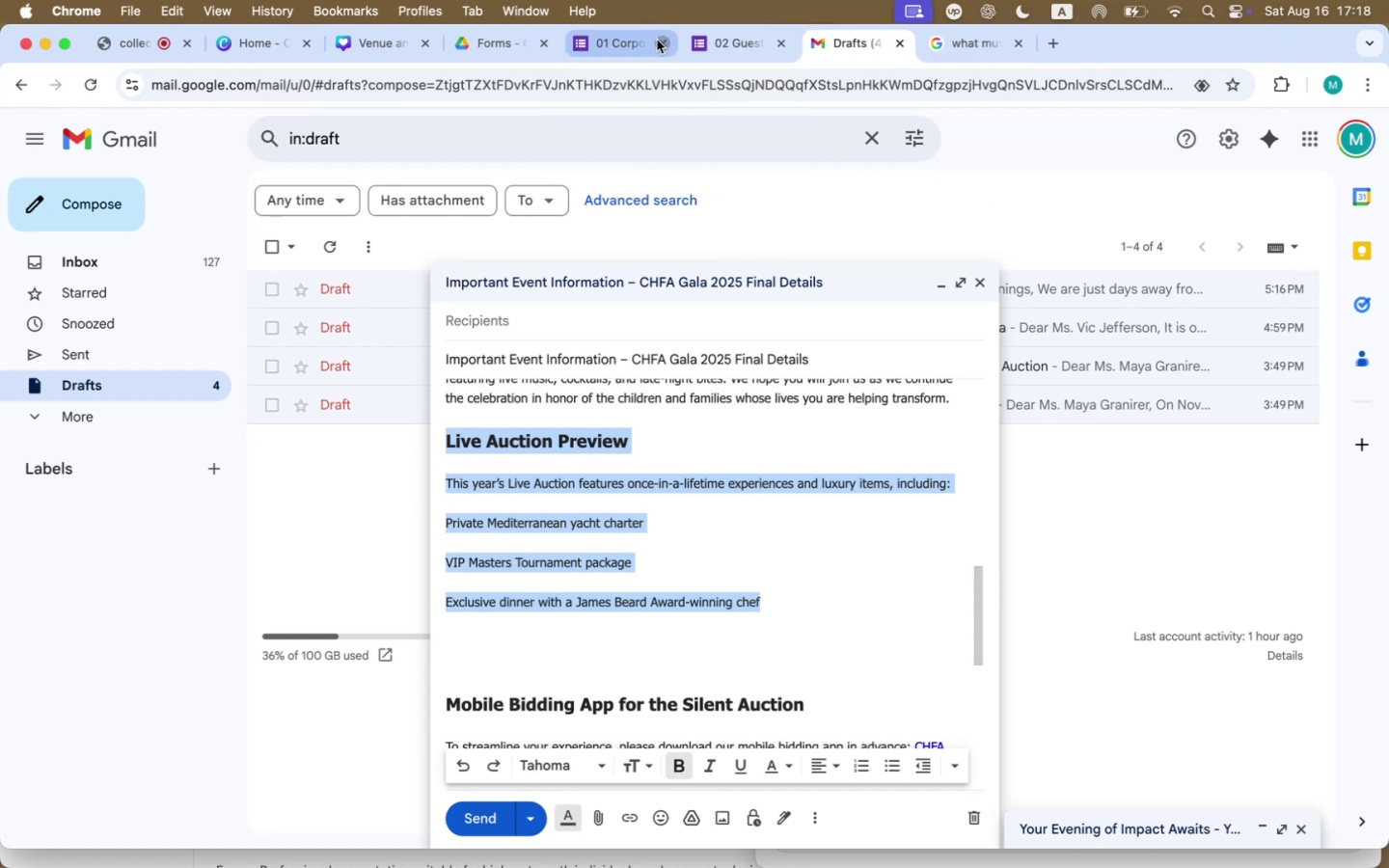 
triple_click([657, 40])
 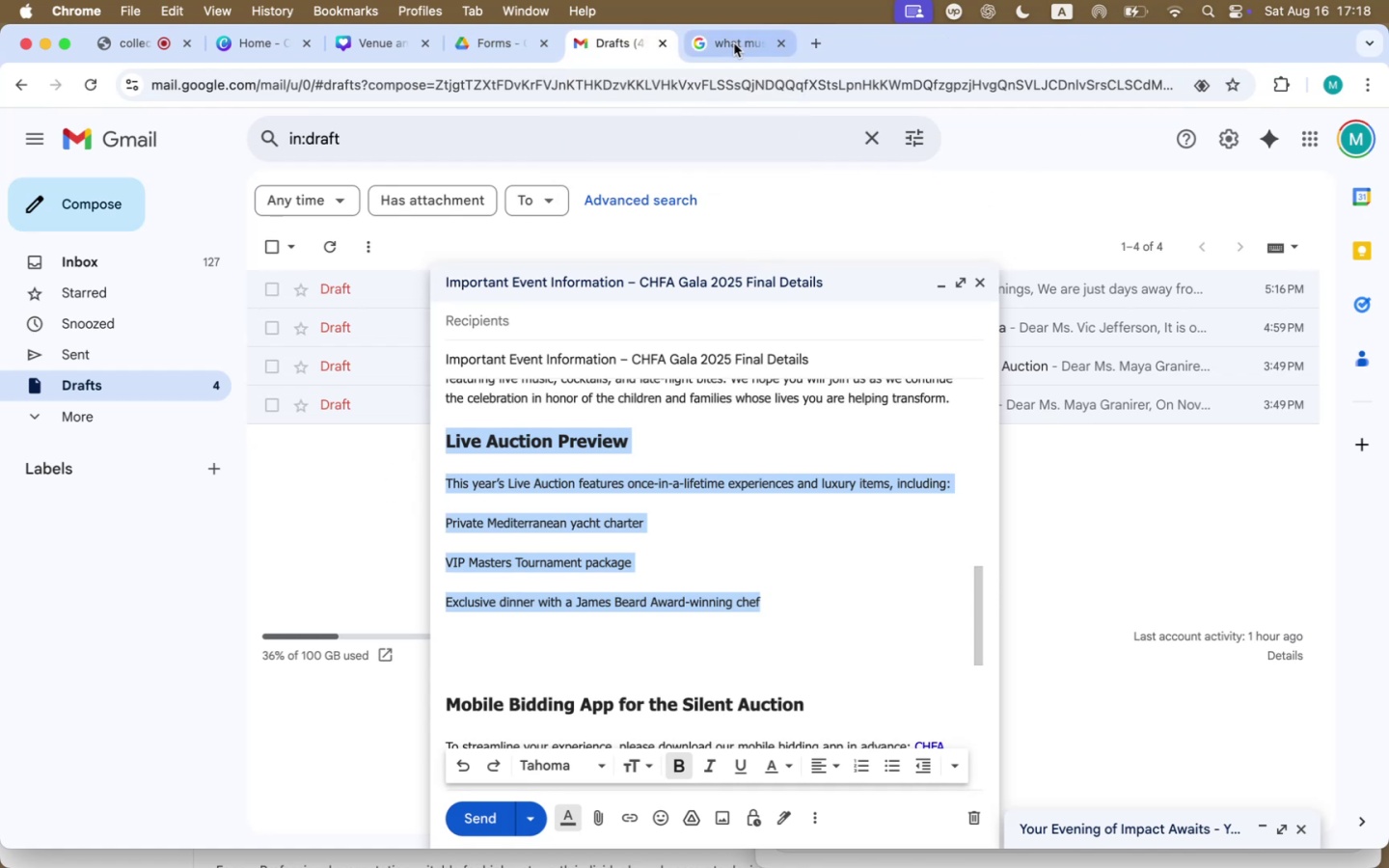 
left_click([777, 42])
 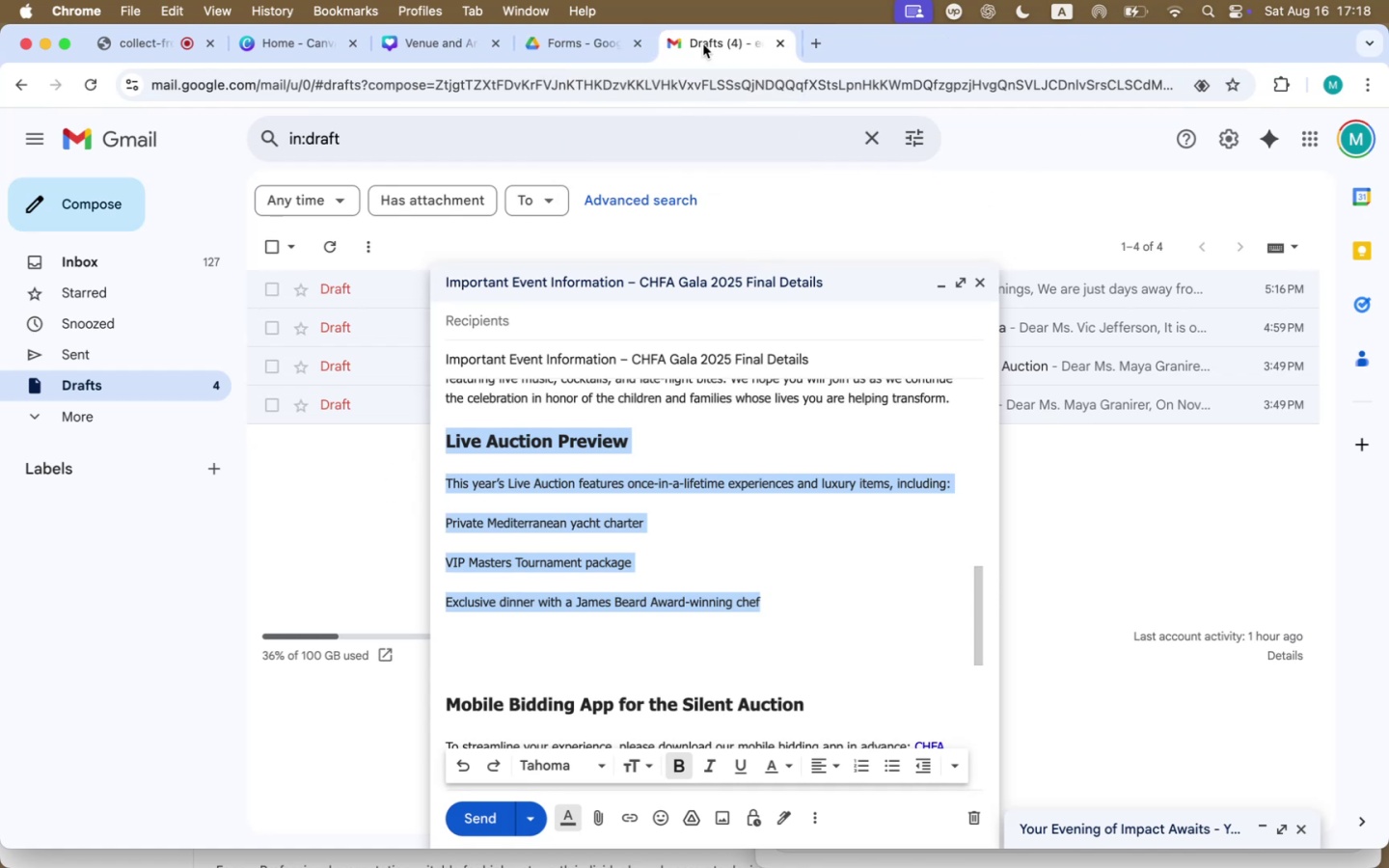 
left_click([580, 44])
 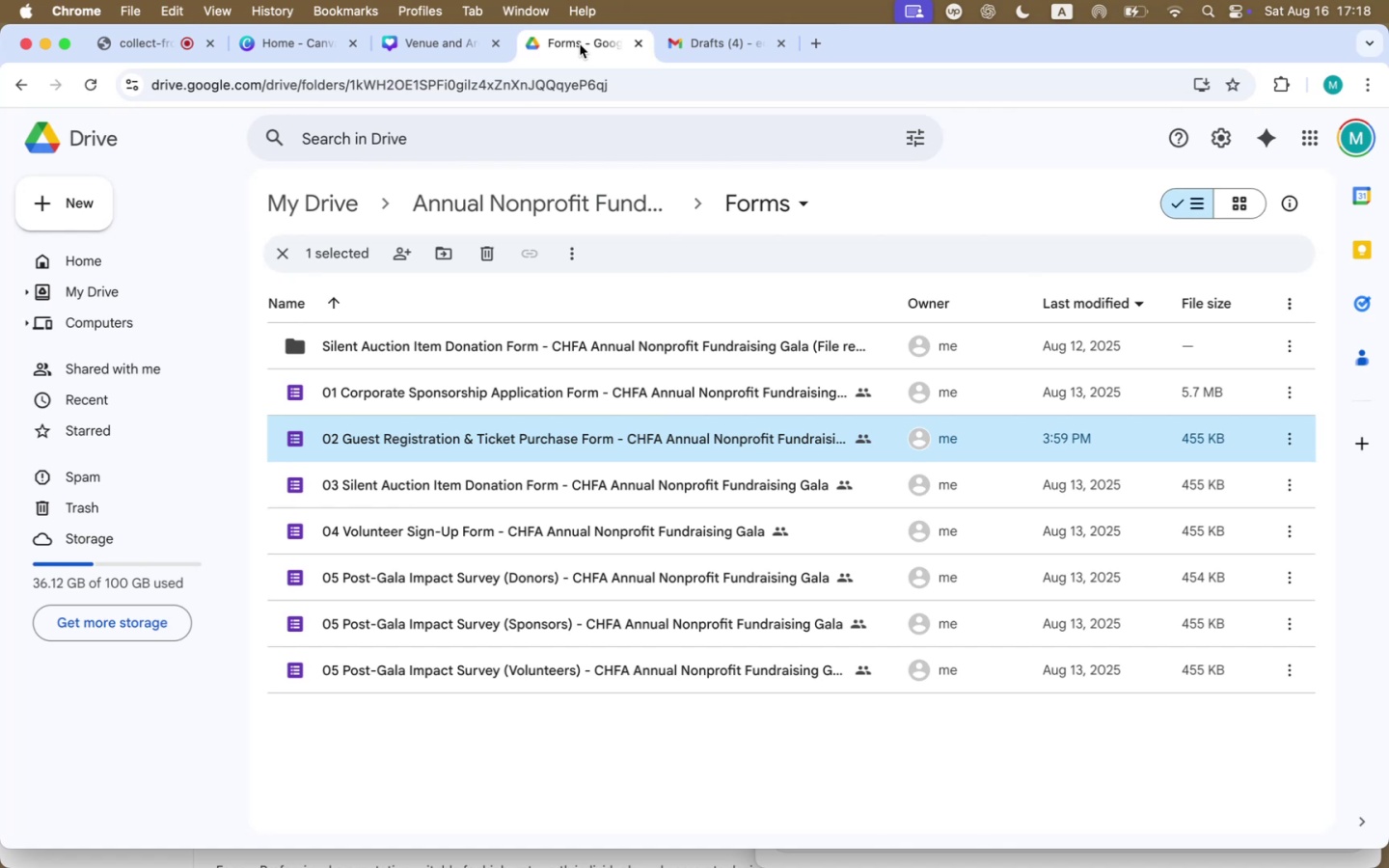 
wait(8.7)
 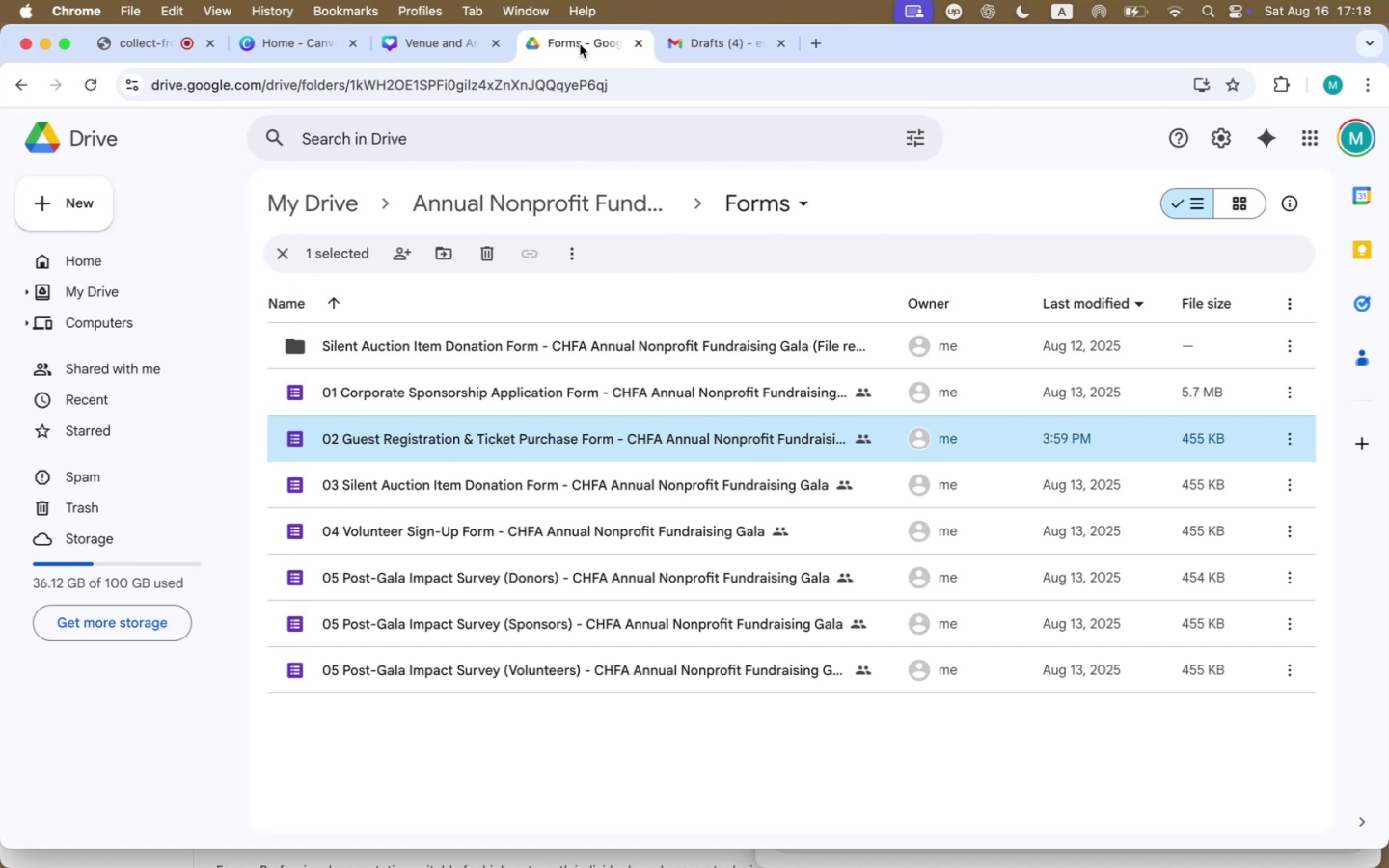 
left_click([446, 42])
 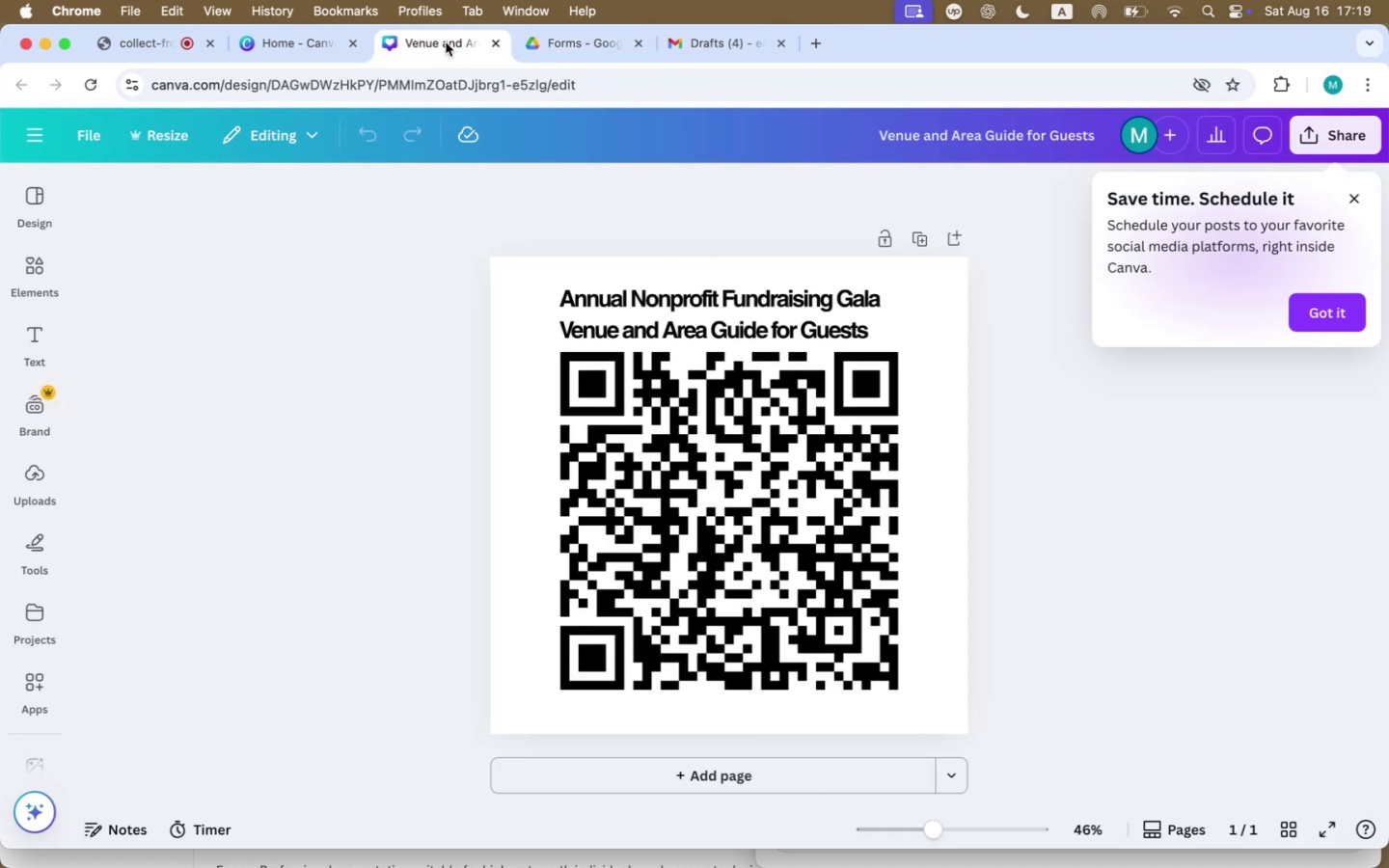 
left_click([313, 41])
 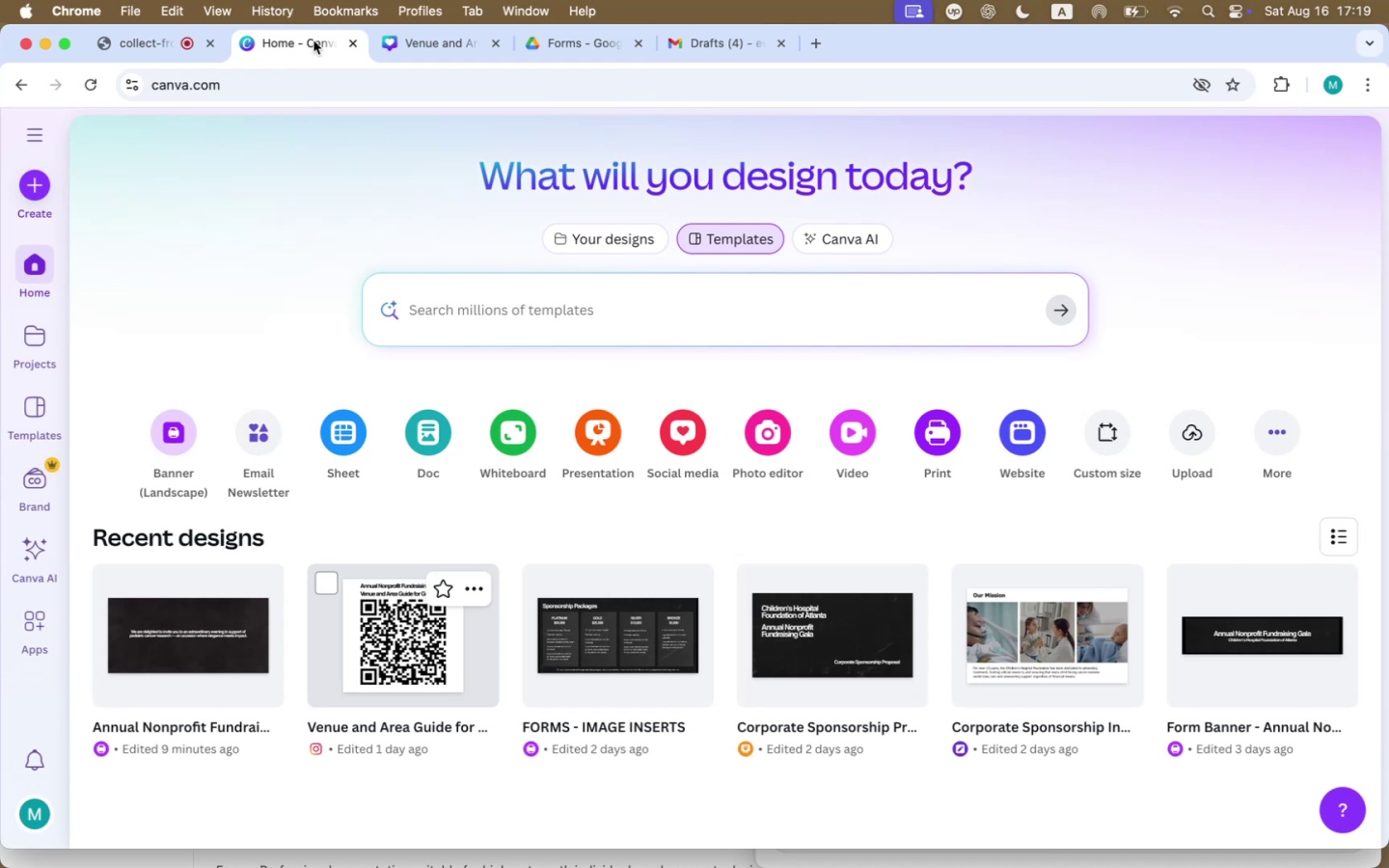 
mouse_move([861, 629])
 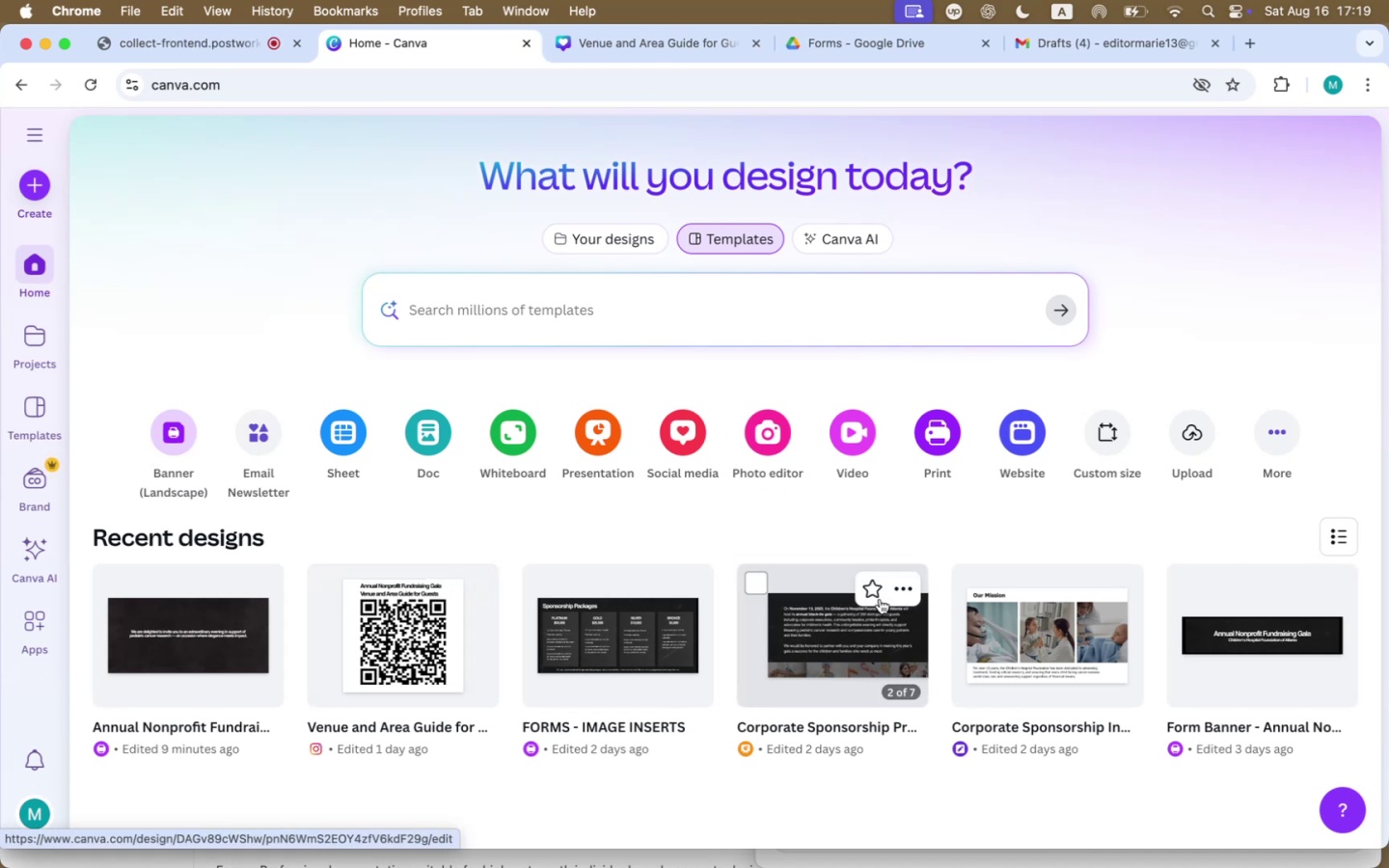 
left_click([907, 580])
 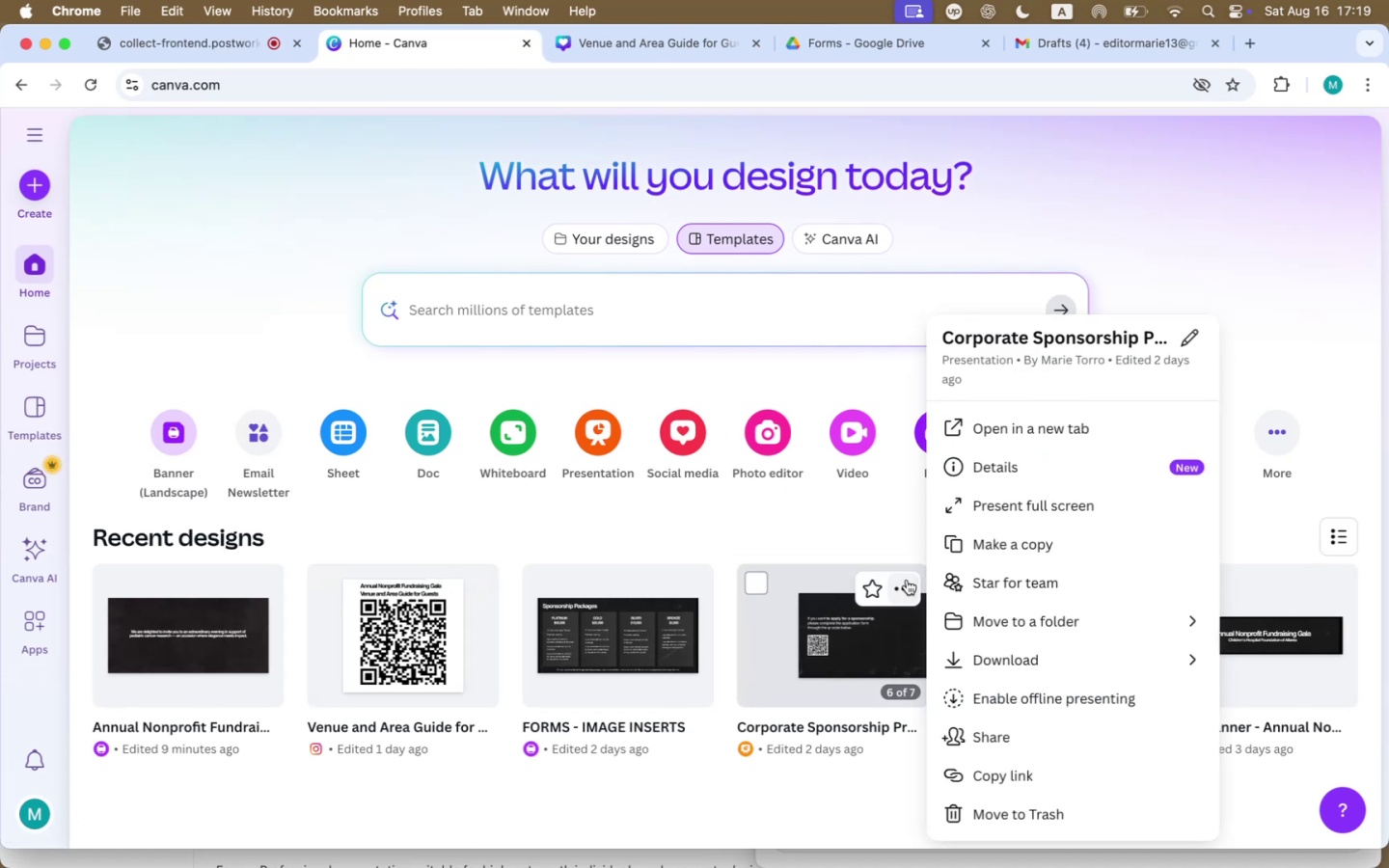 
wait(9.57)
 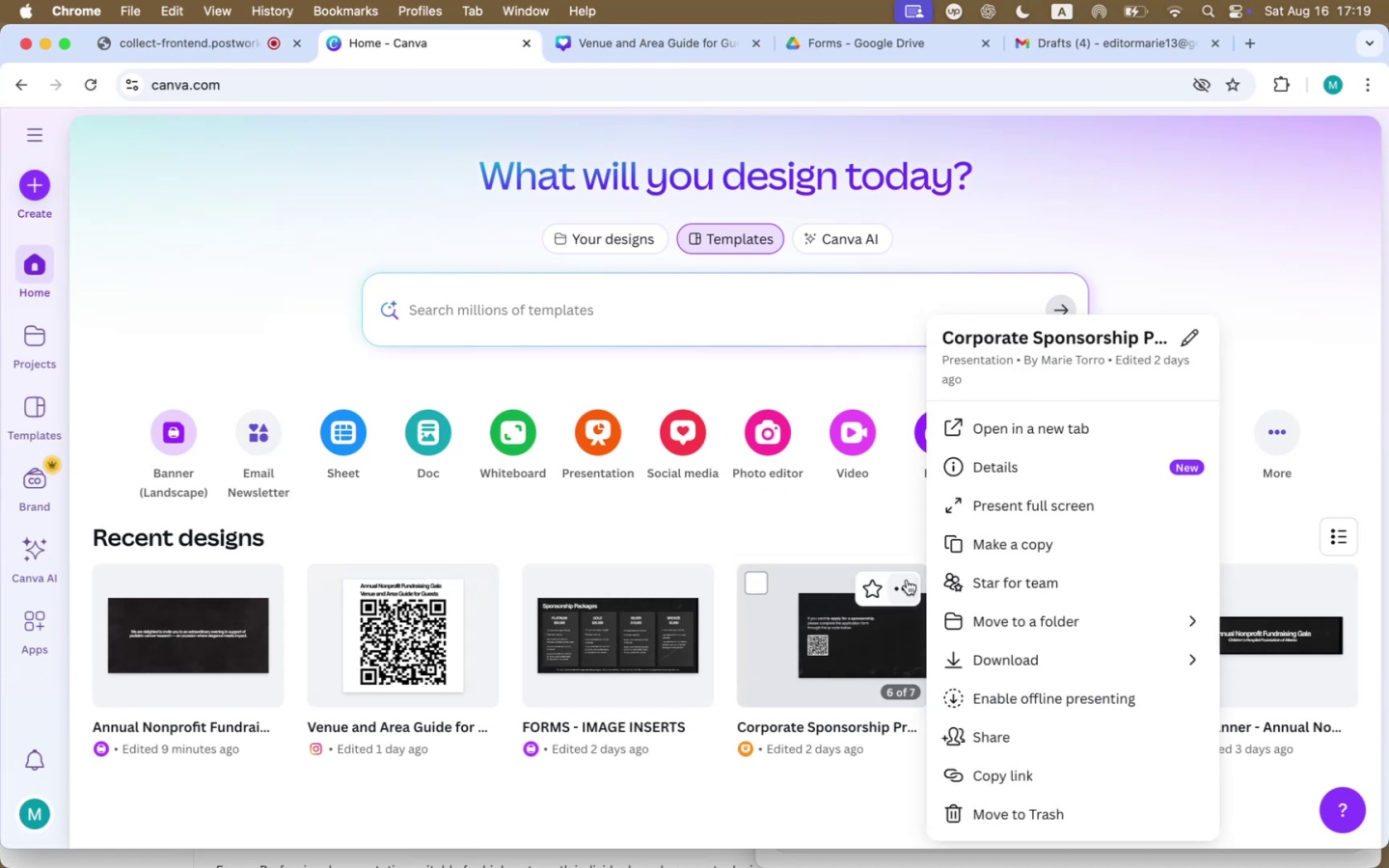 
left_click([996, 530])
 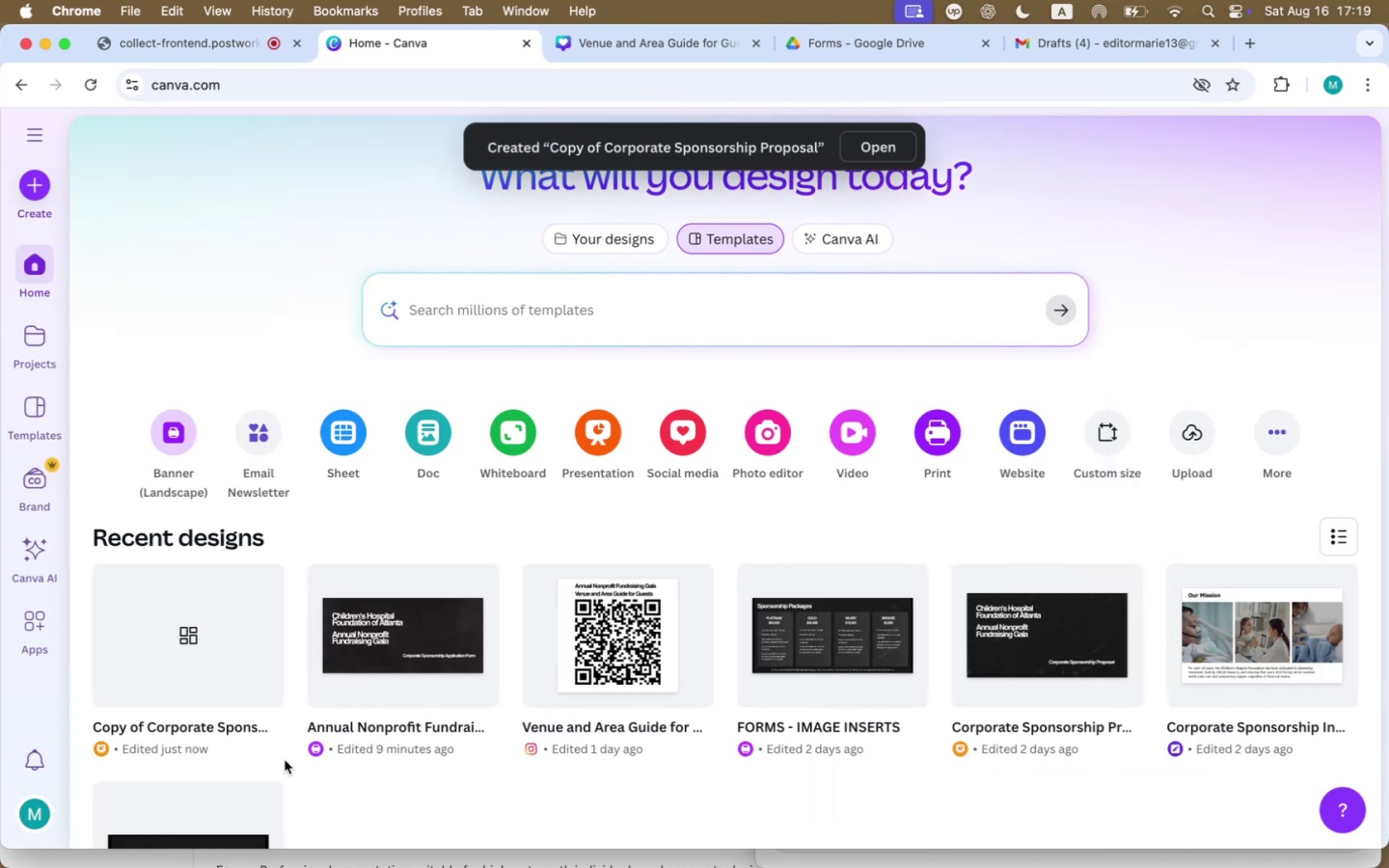 
double_click([219, 730])
 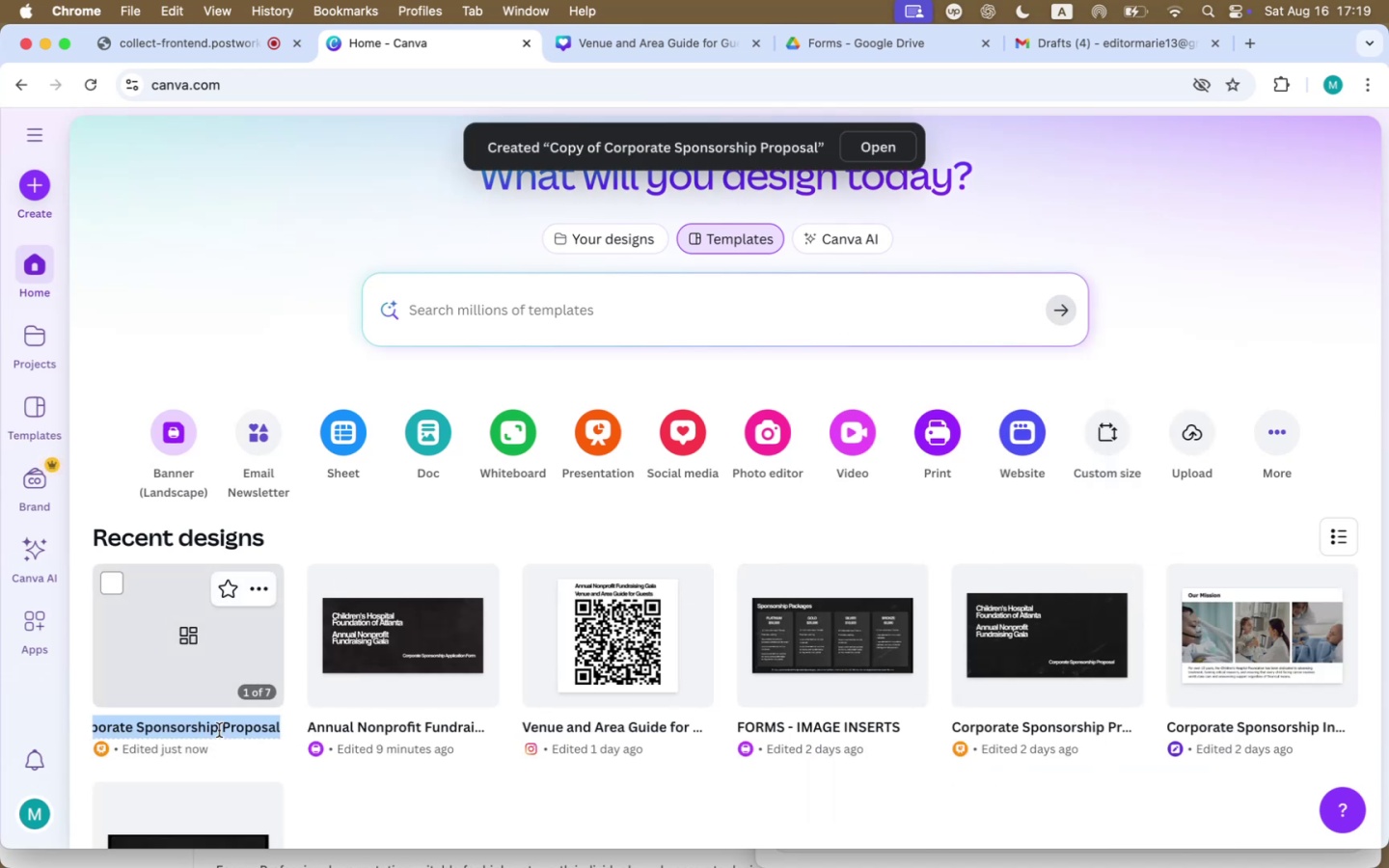 
type(Email Insertr)
key(Backspace)
type(sGala )
 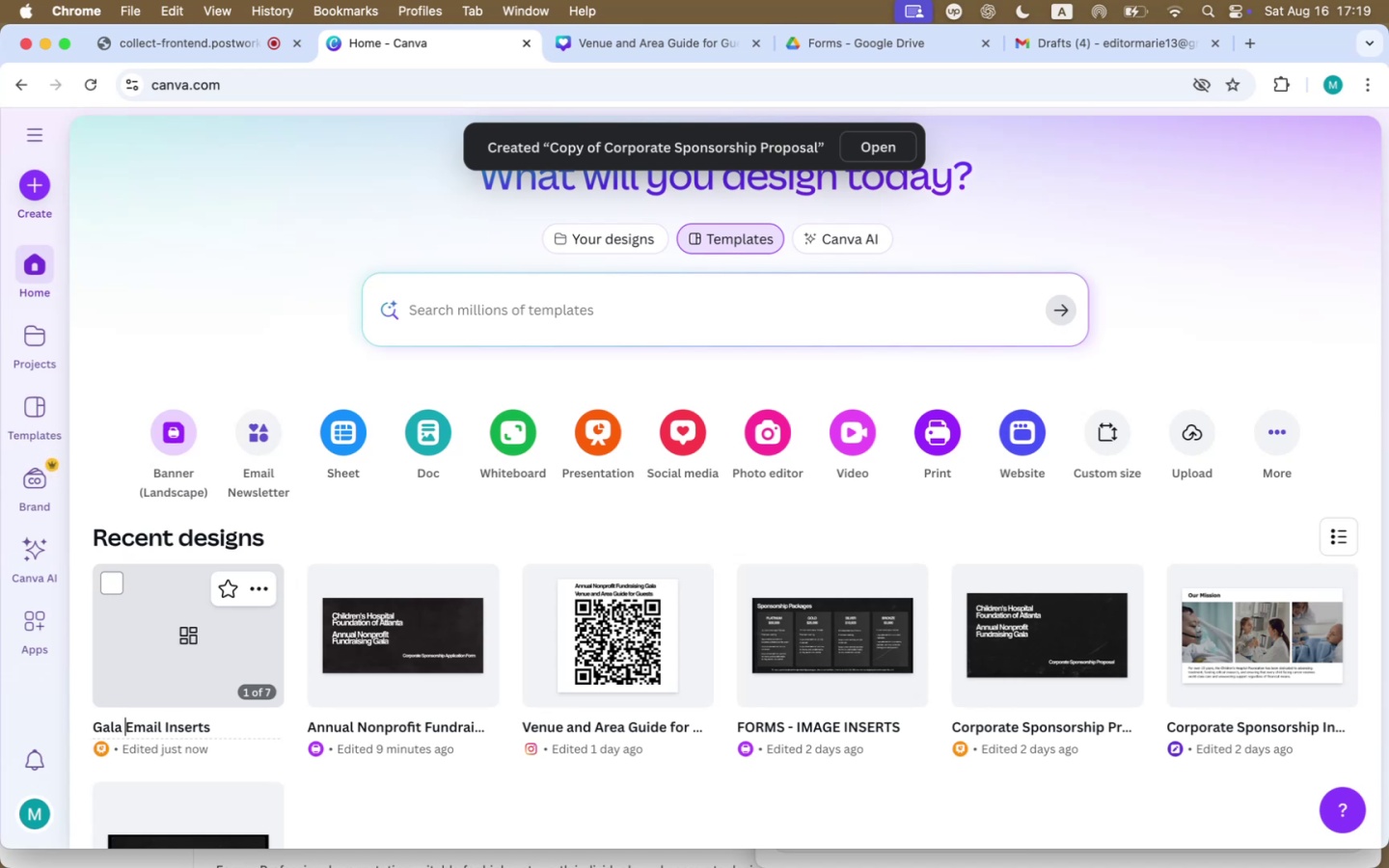 
left_click([307, 797])
 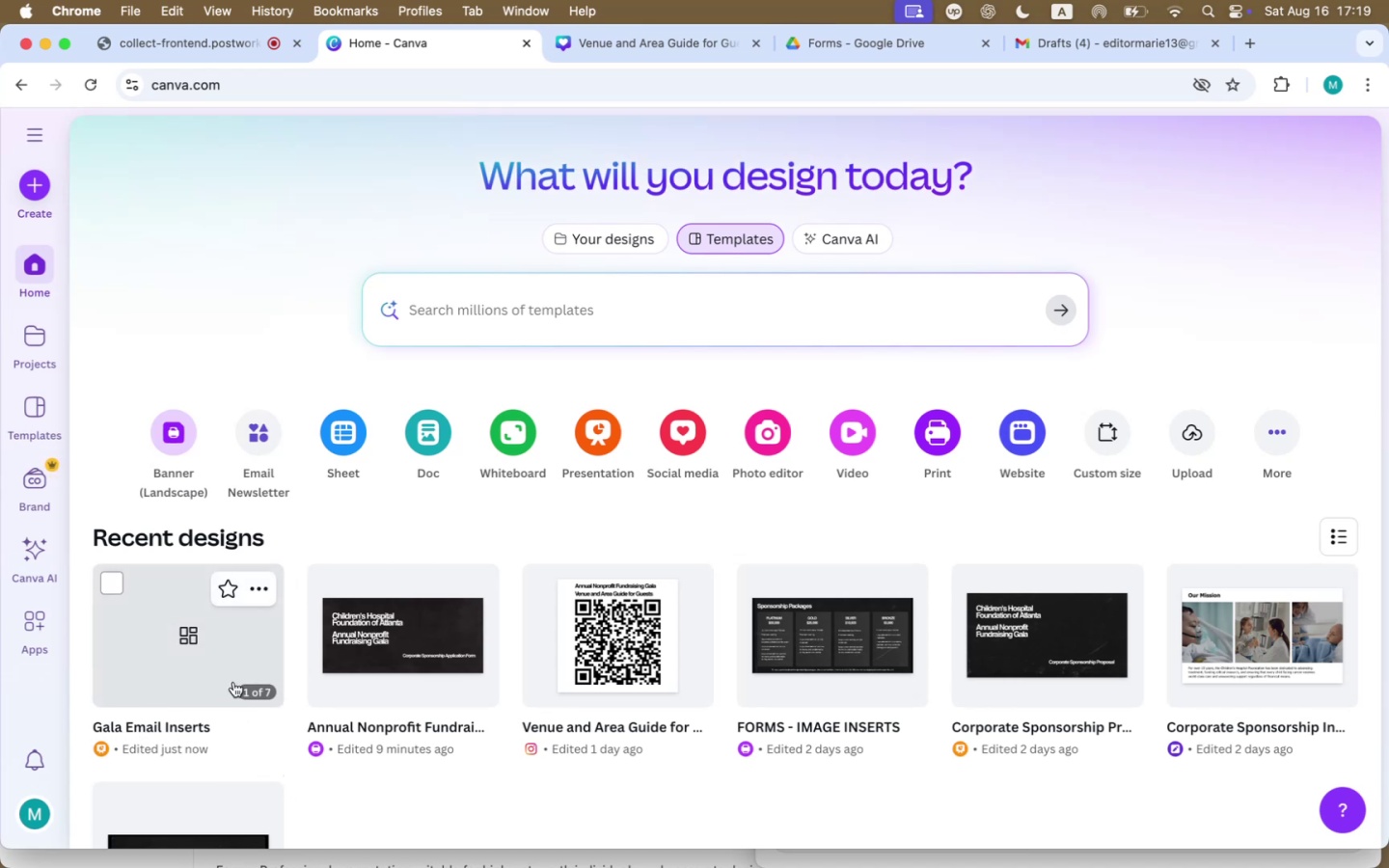 
double_click([231, 676])
 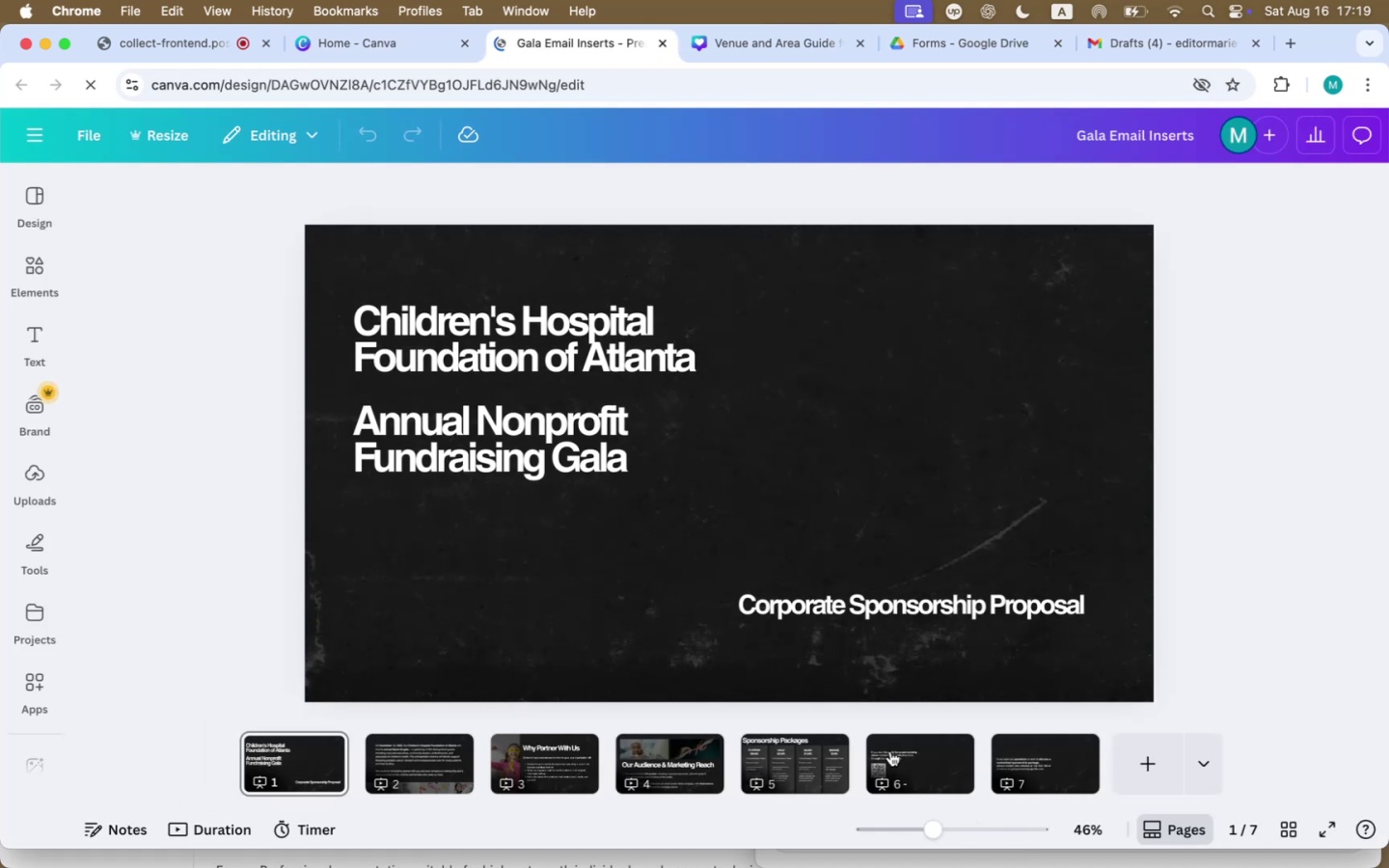 
left_click([894, 612])
 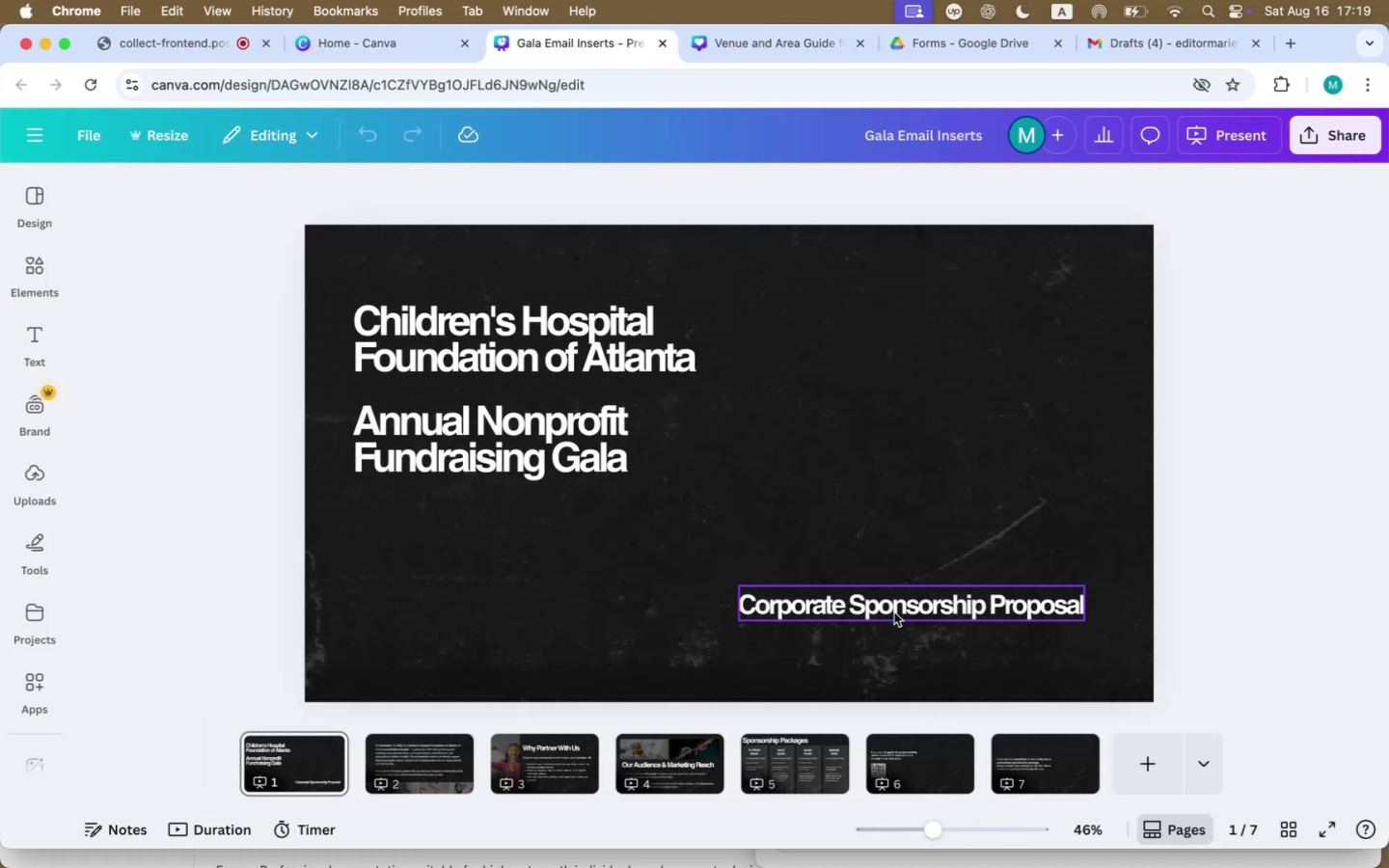 
key(Backspace)
 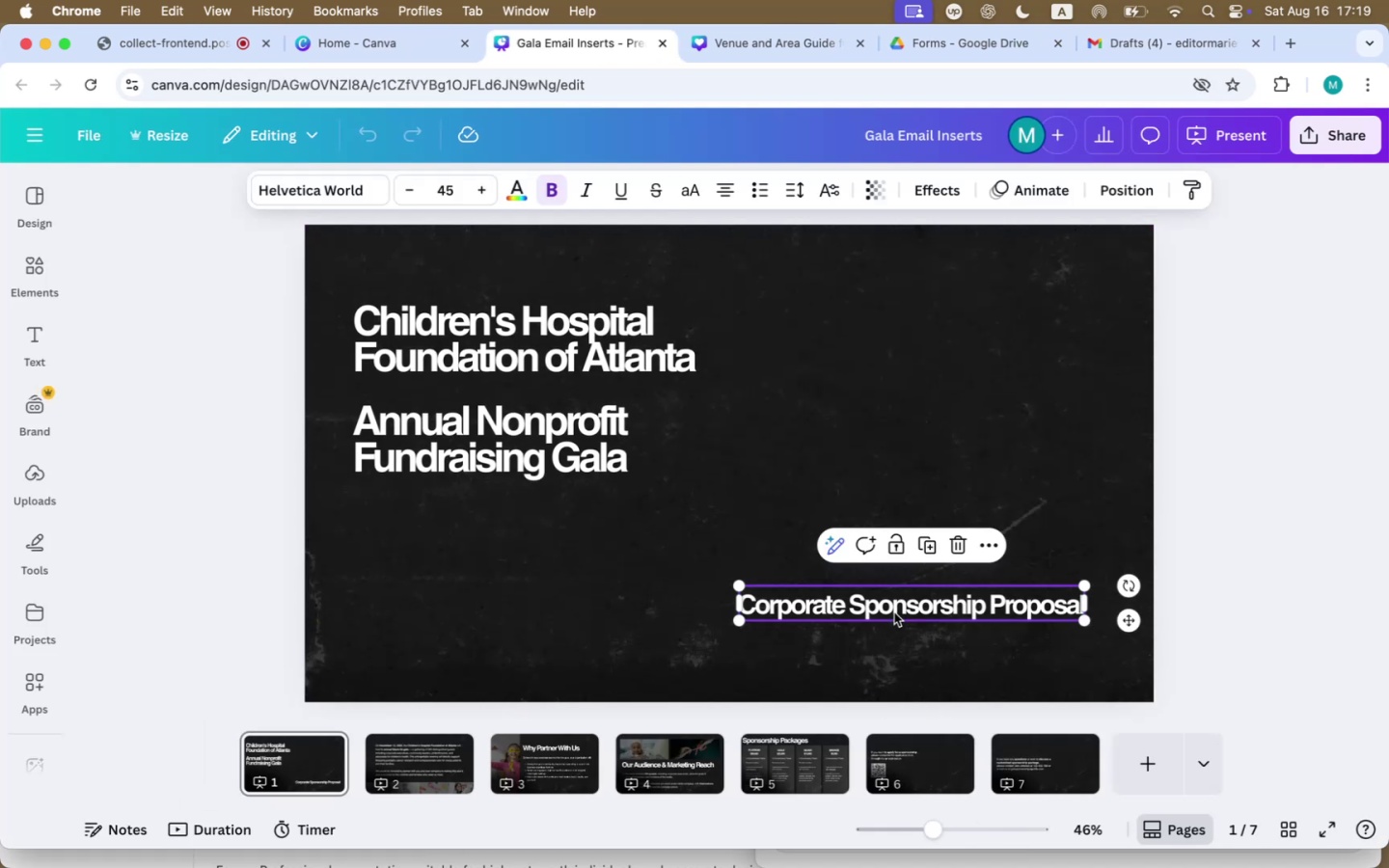 
left_click([566, 480])
 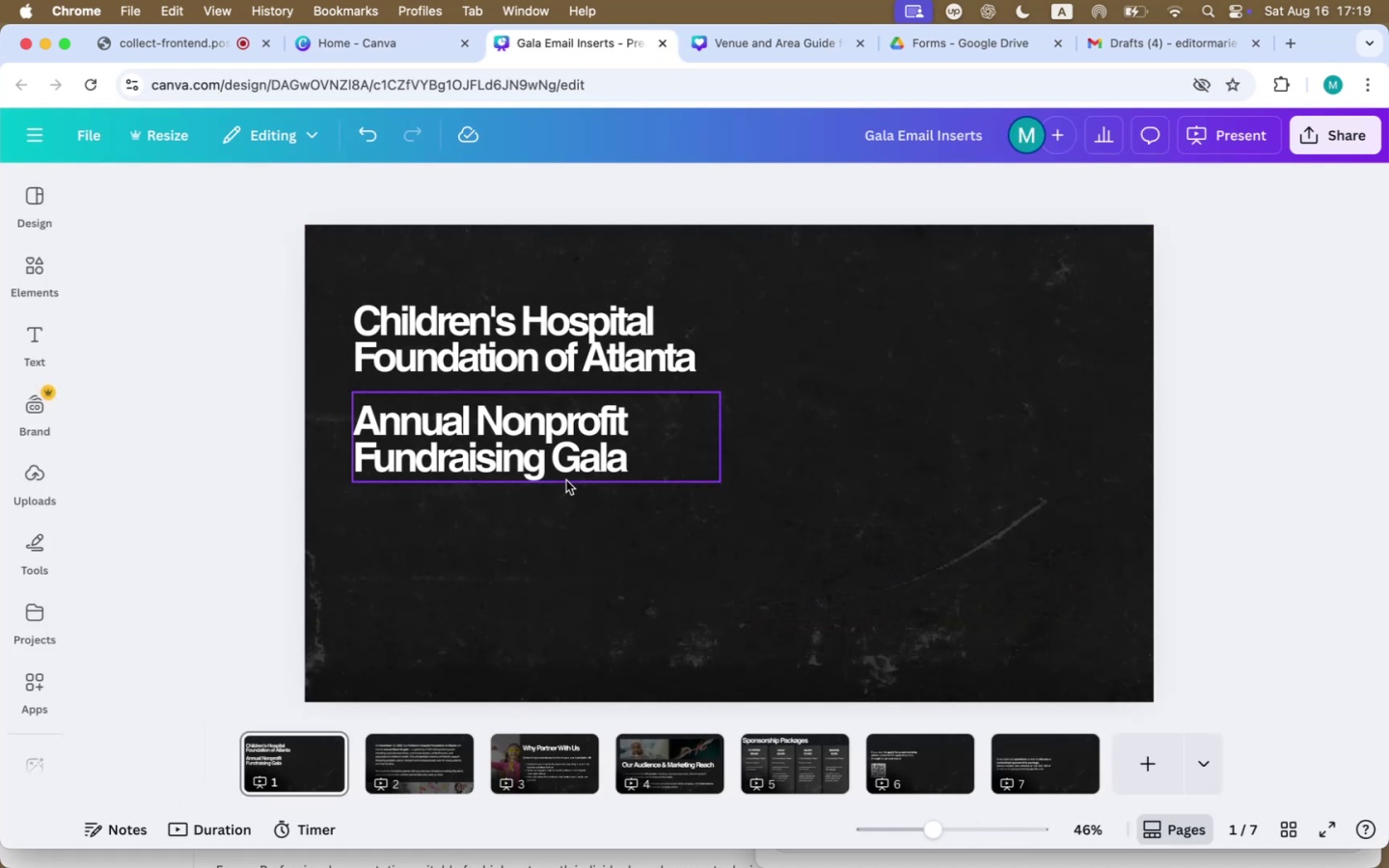 
key(Backspace)
 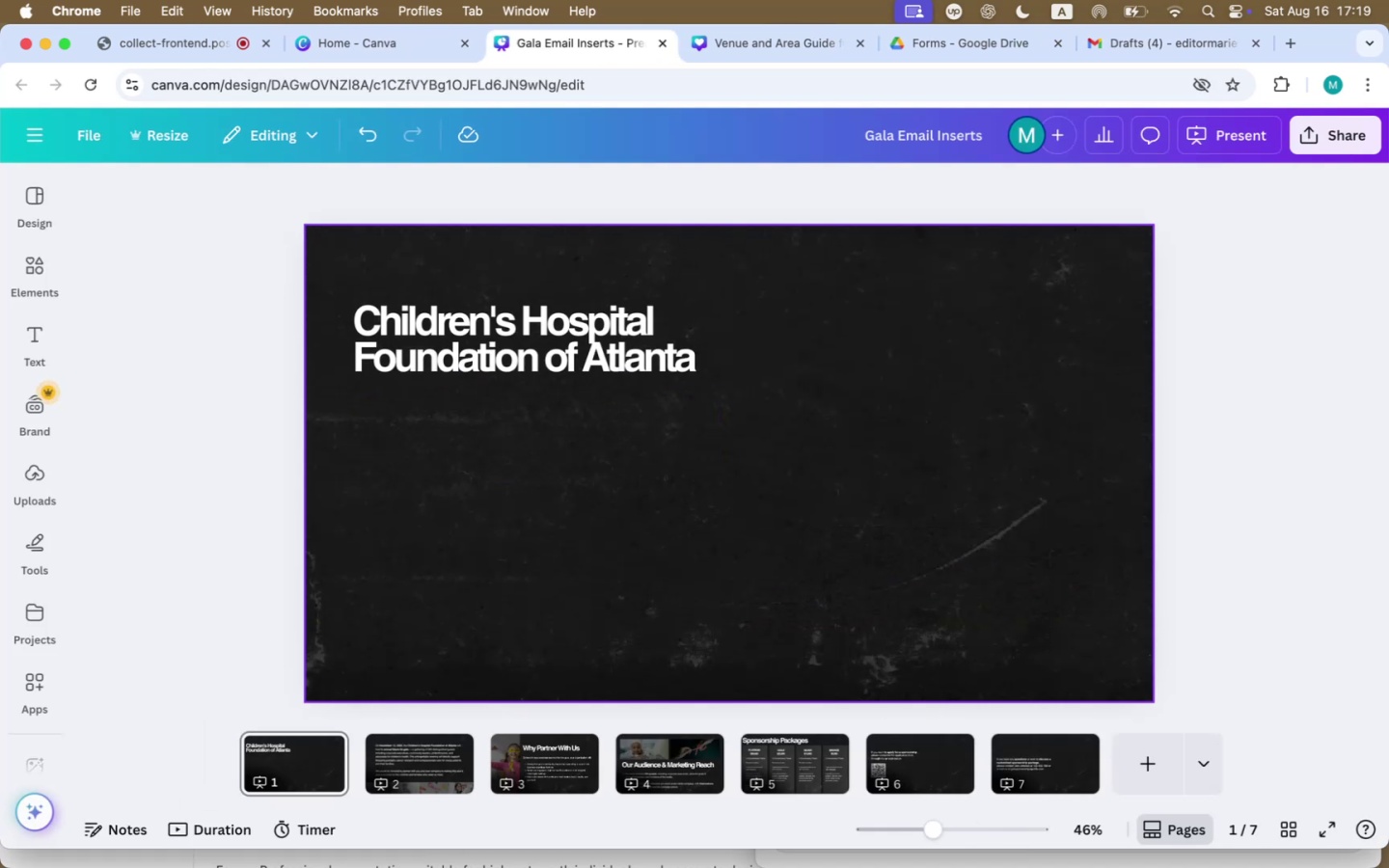 
key(Backspace)
 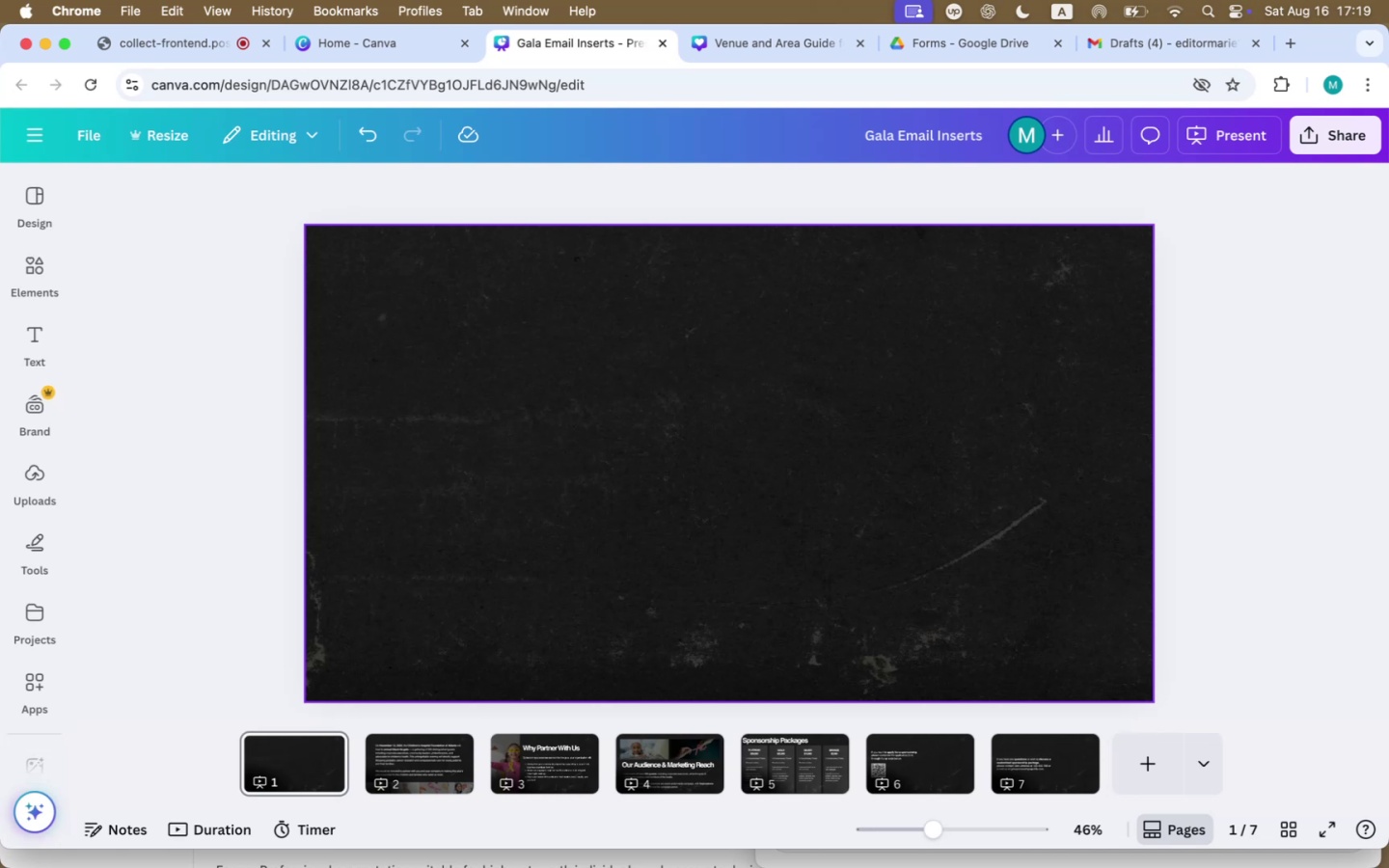 
key(Meta+CommandLeft)
 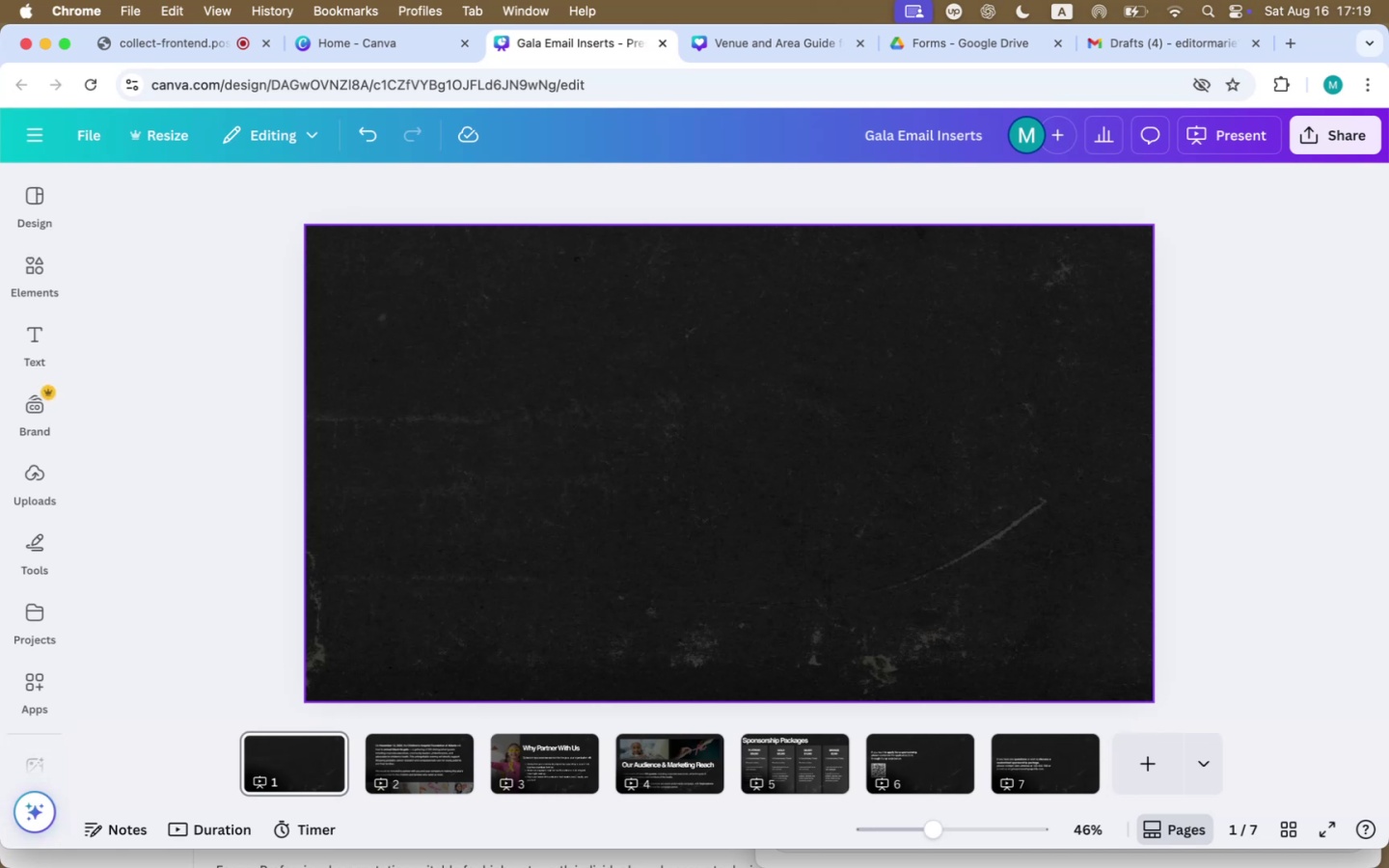 
key(Meta+Z)
 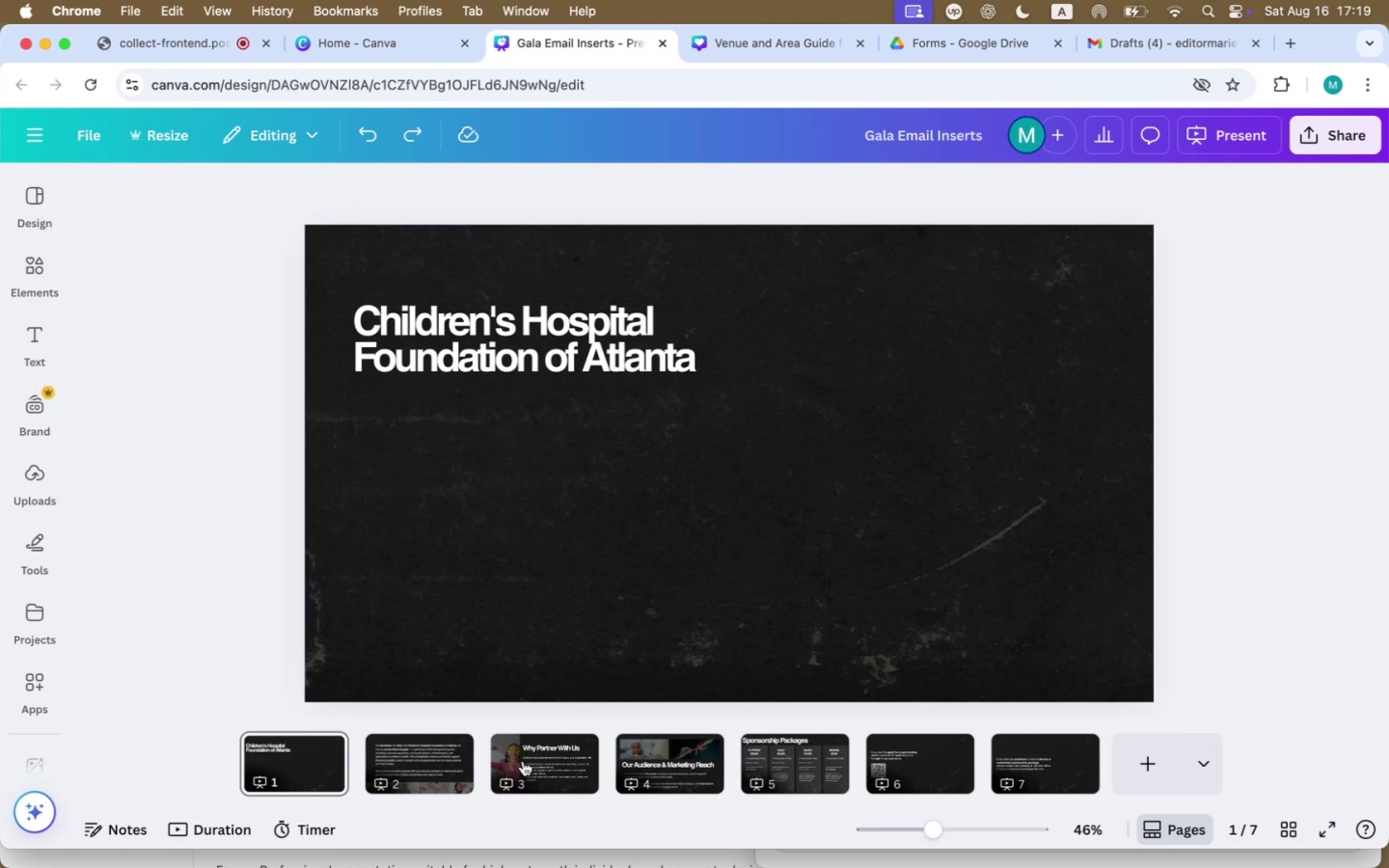 
left_click([454, 775])
 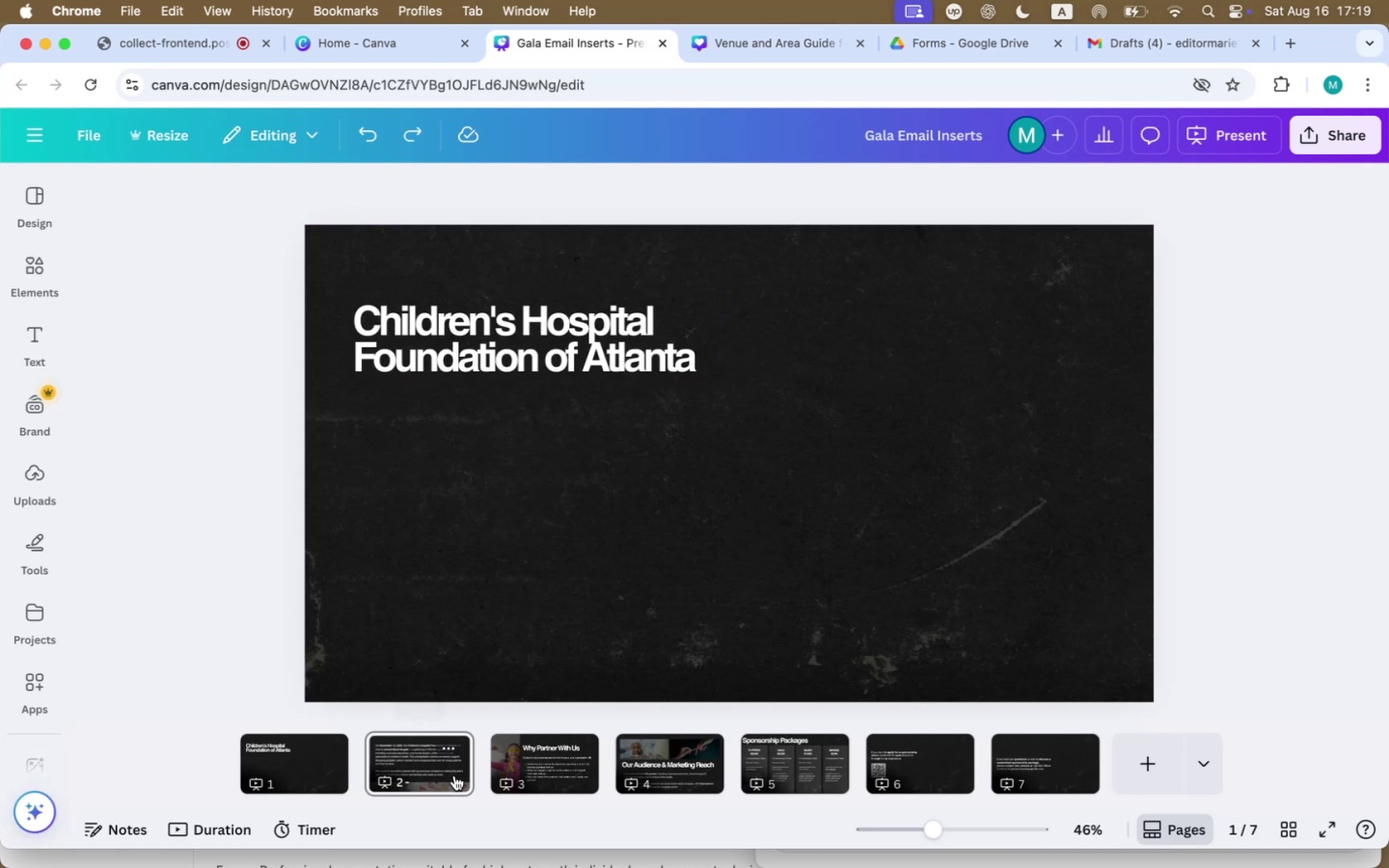 
hold_key(key=ShiftLeft, duration=1.35)
left_click([1048, 773])
 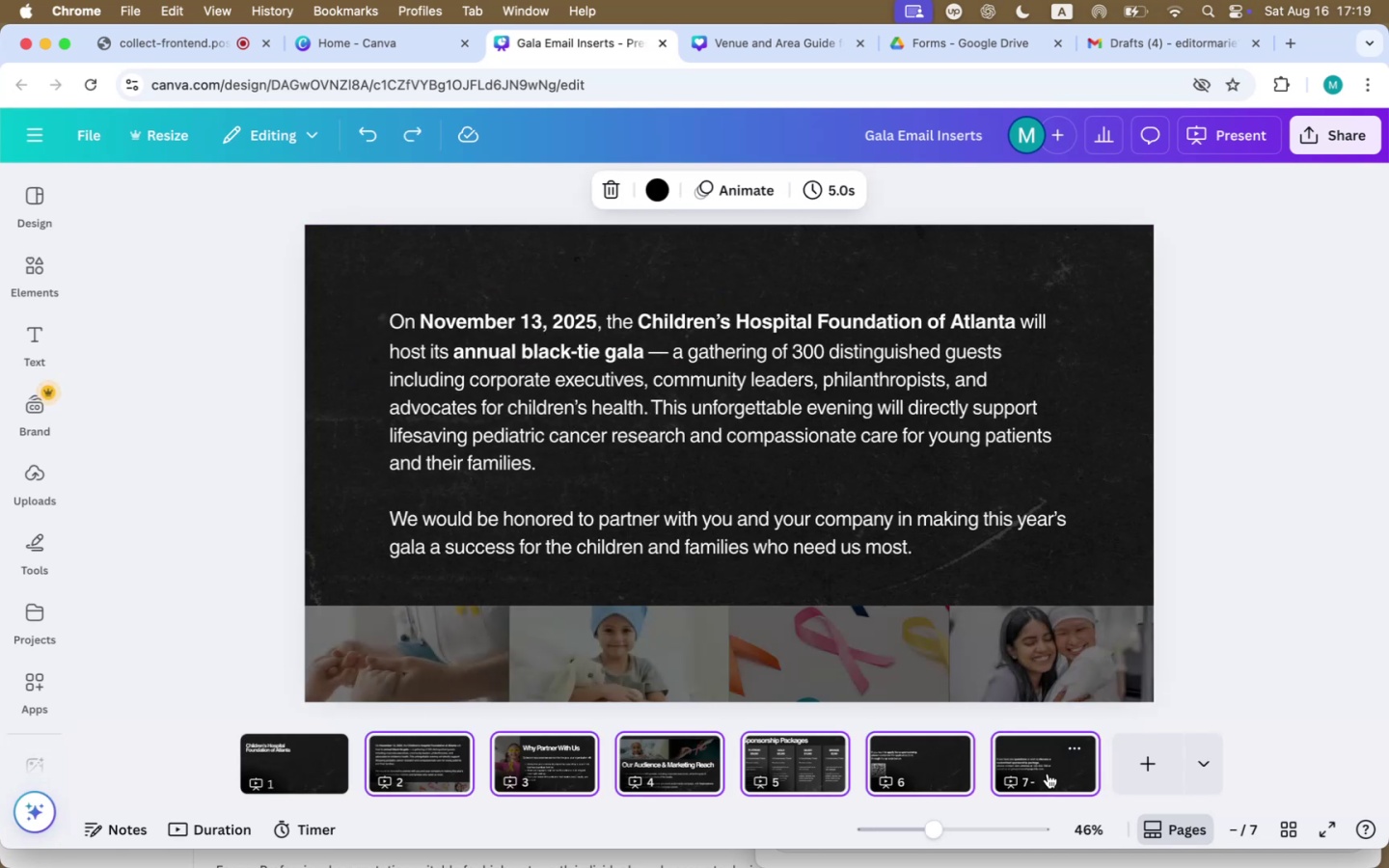 
right_click([1048, 773])
 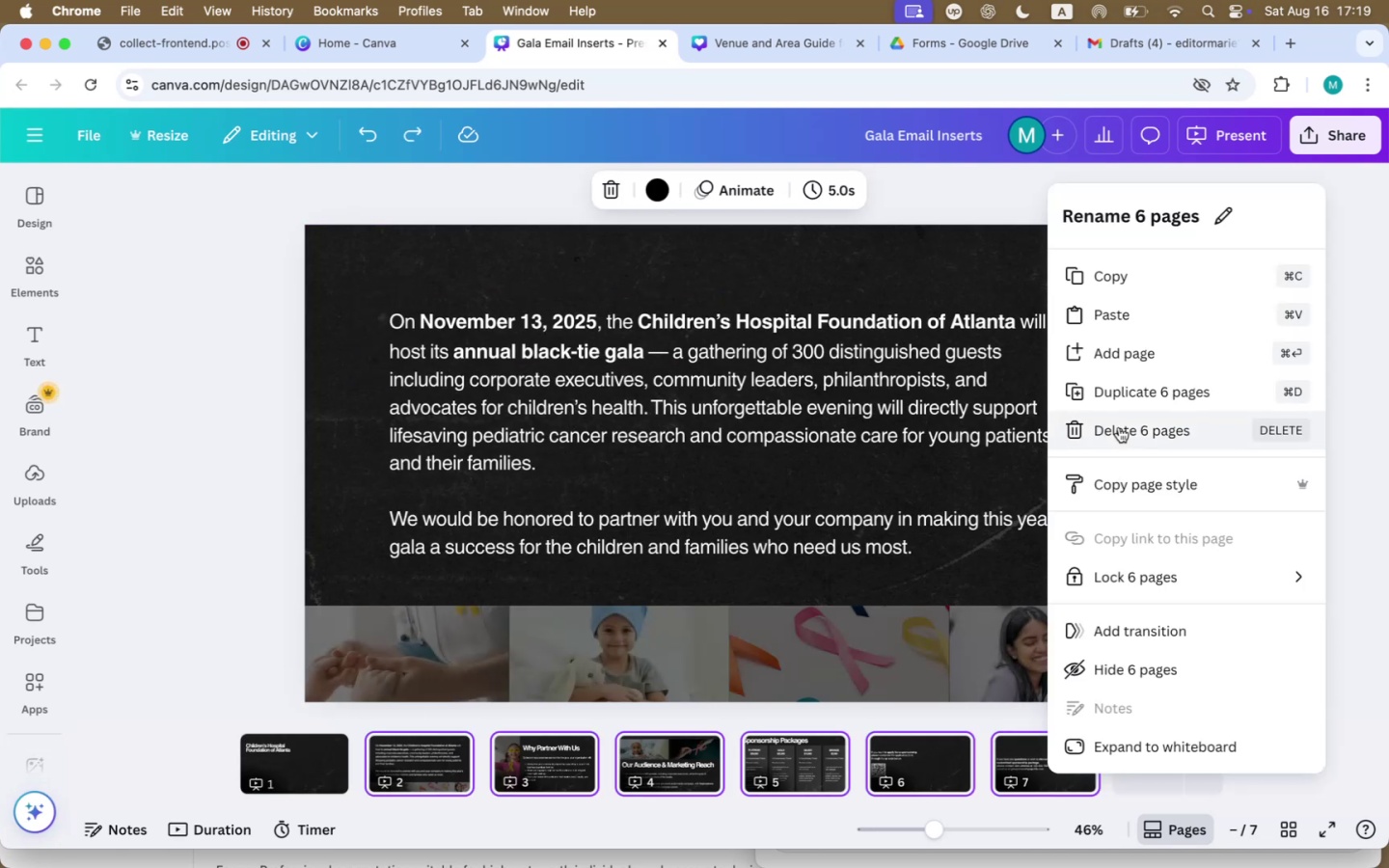 
left_click([1119, 427])
 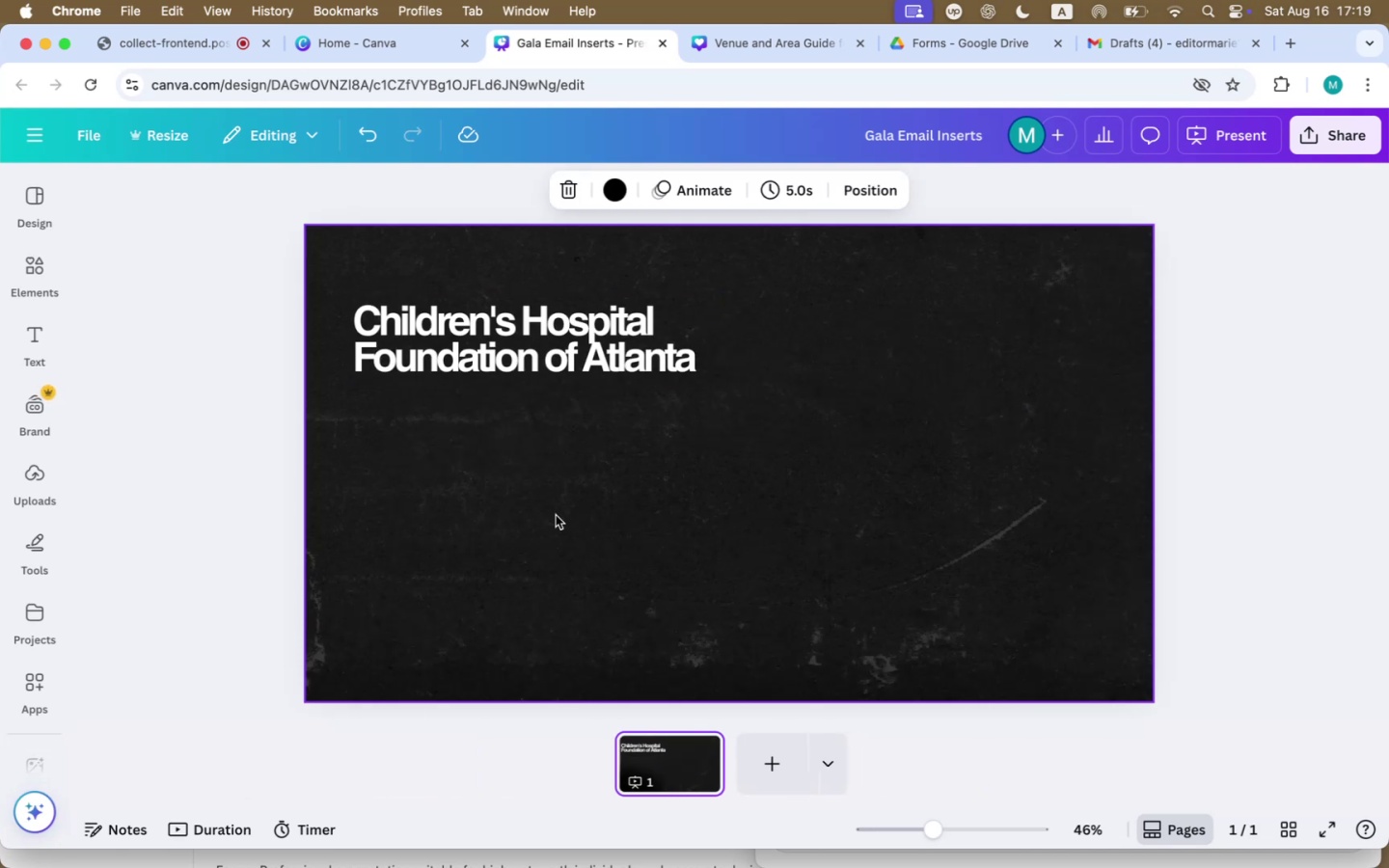 
left_click_drag(start_coordinate=[545, 351], to_coordinate=[551, 347])
 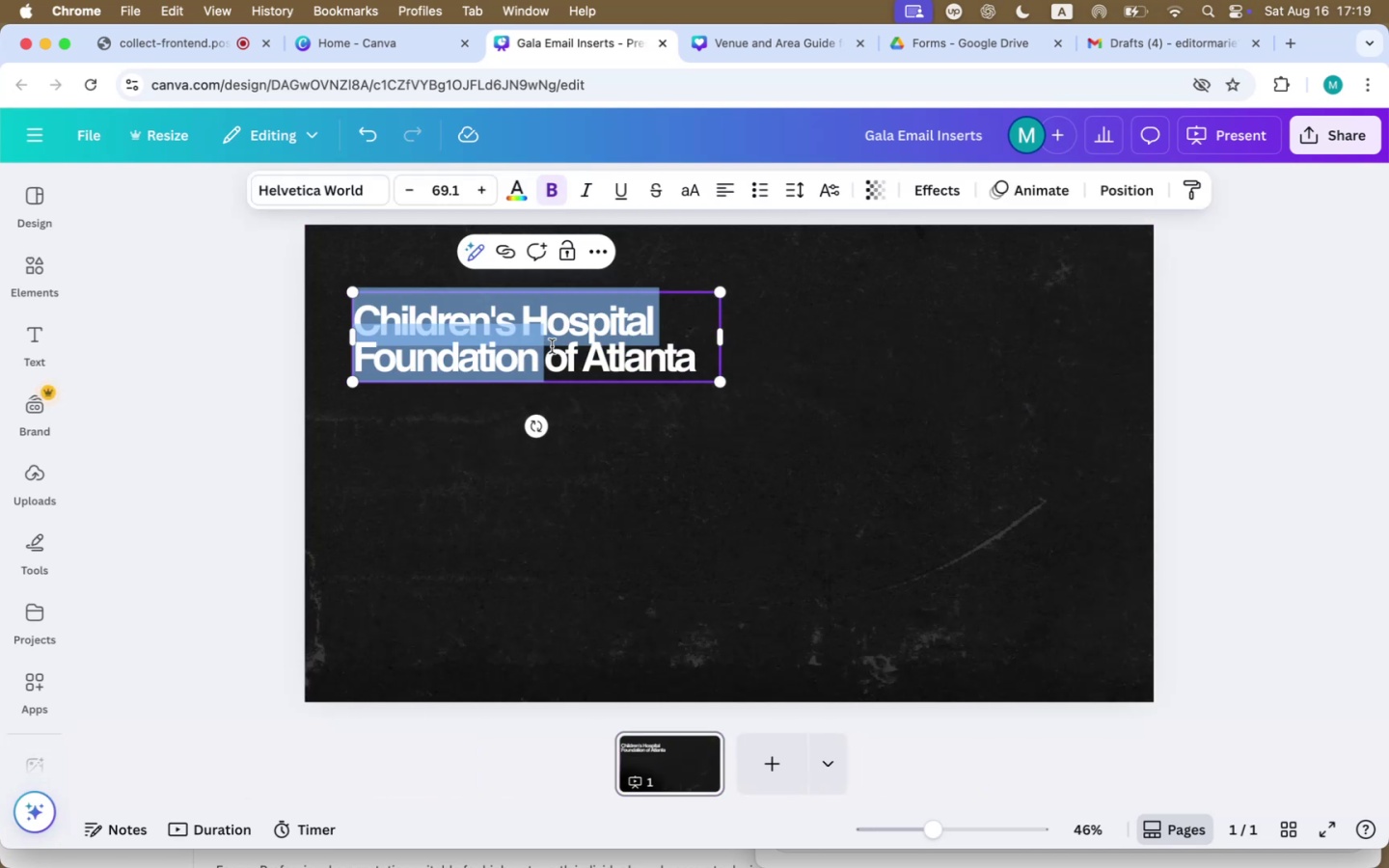 
key(Shift+ShiftLeft)
 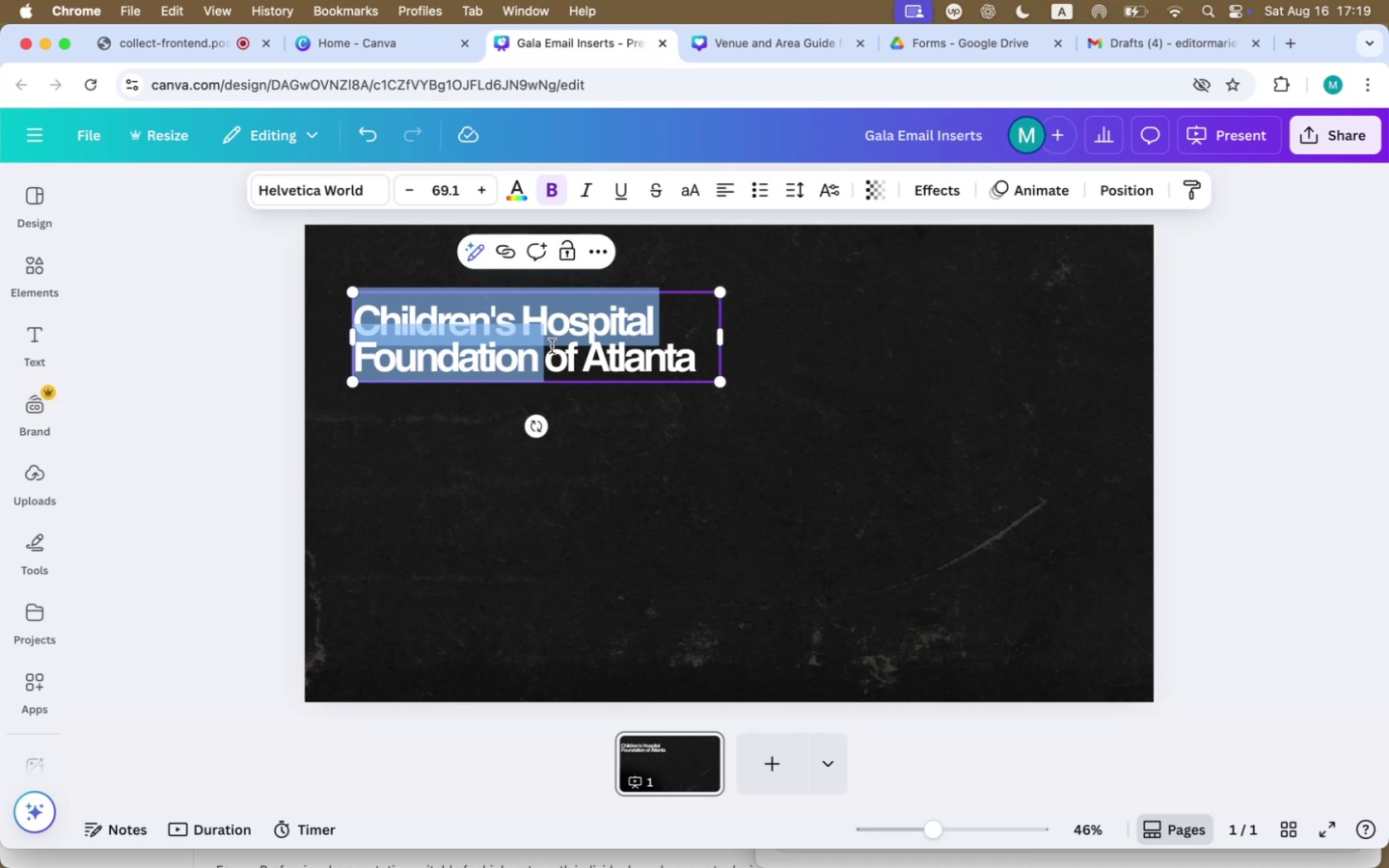 
key(I)
 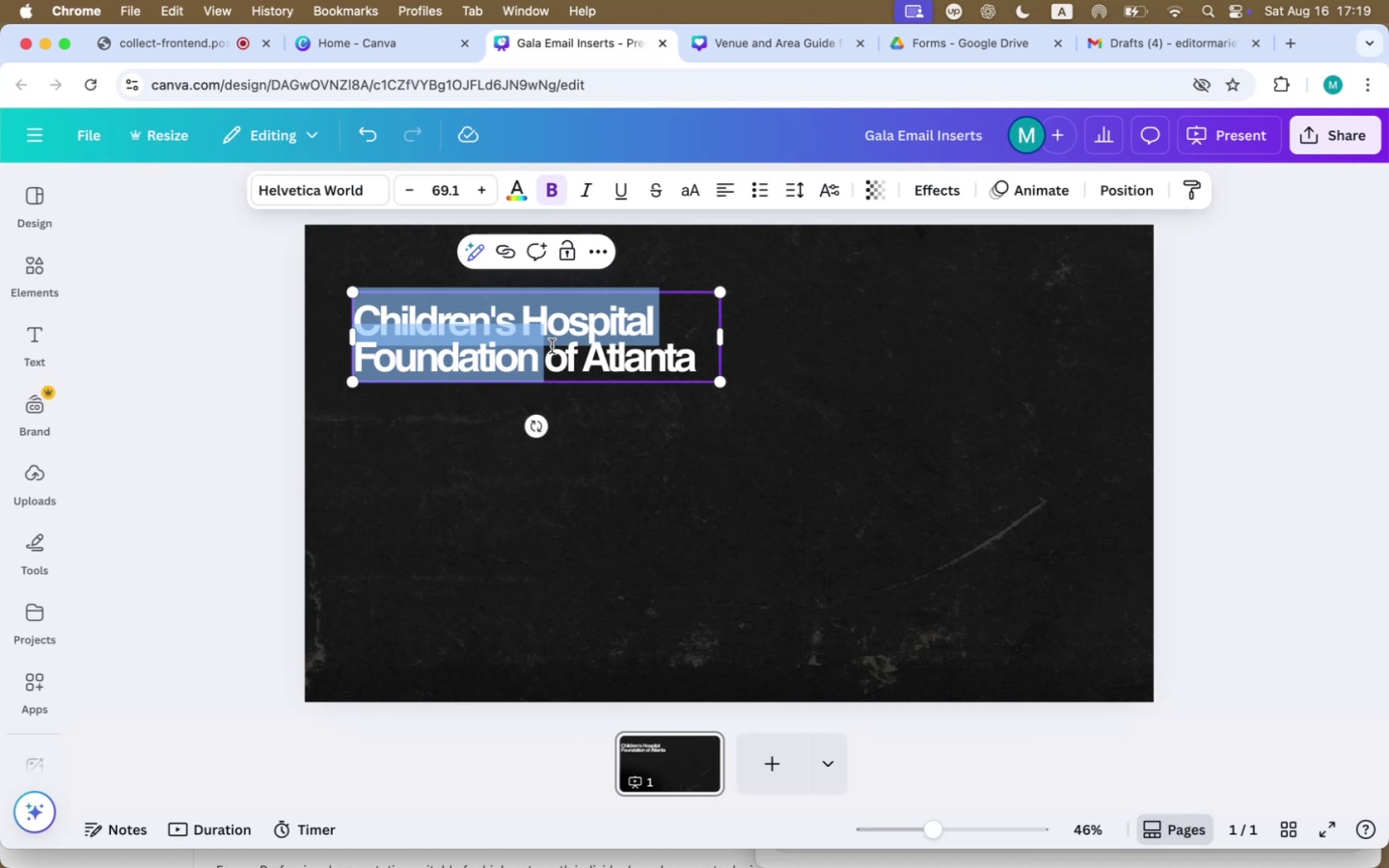 
key(Shift+Backspace)
 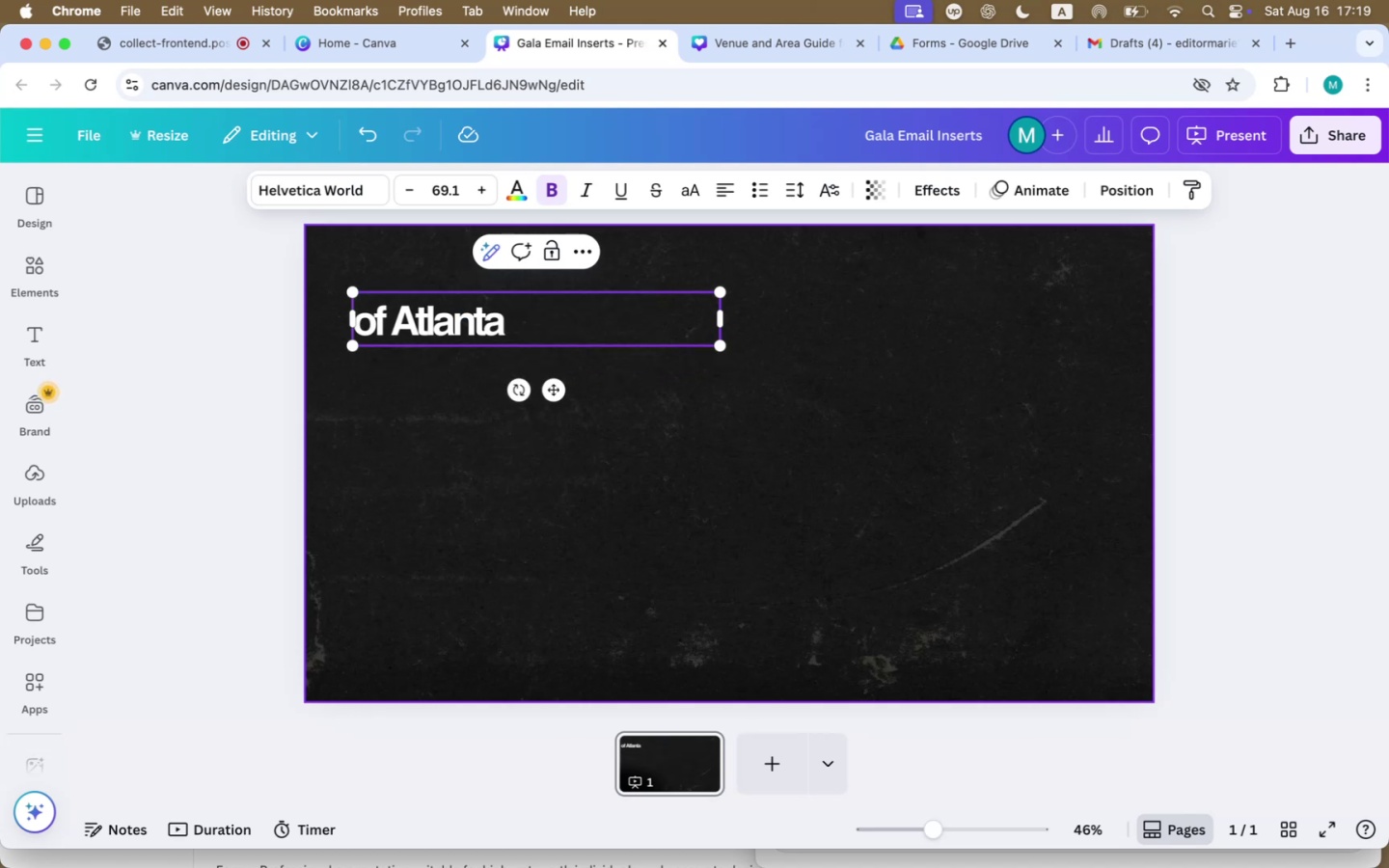 
key(Meta+CommandLeft)
 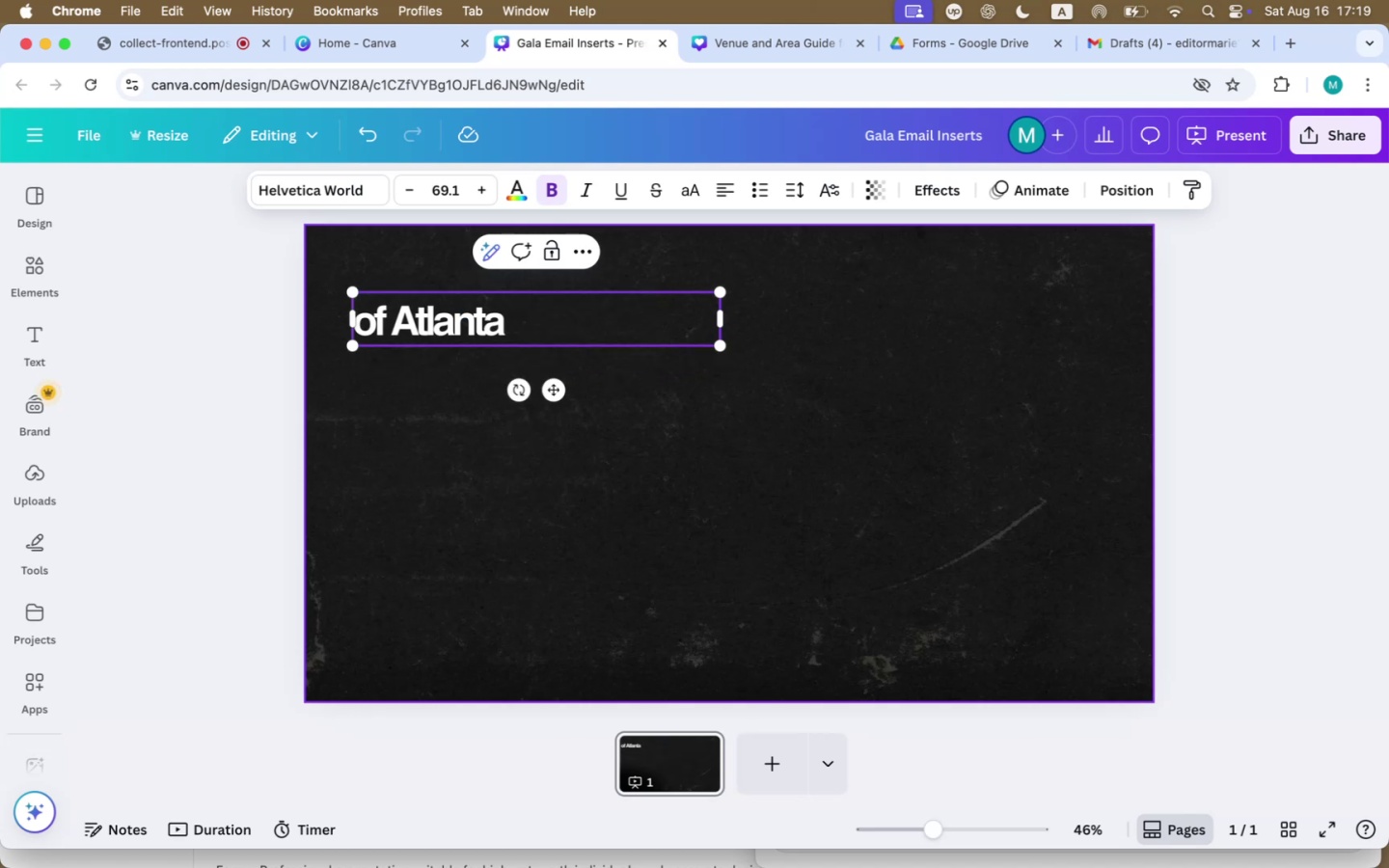 
key(Meta+A)
 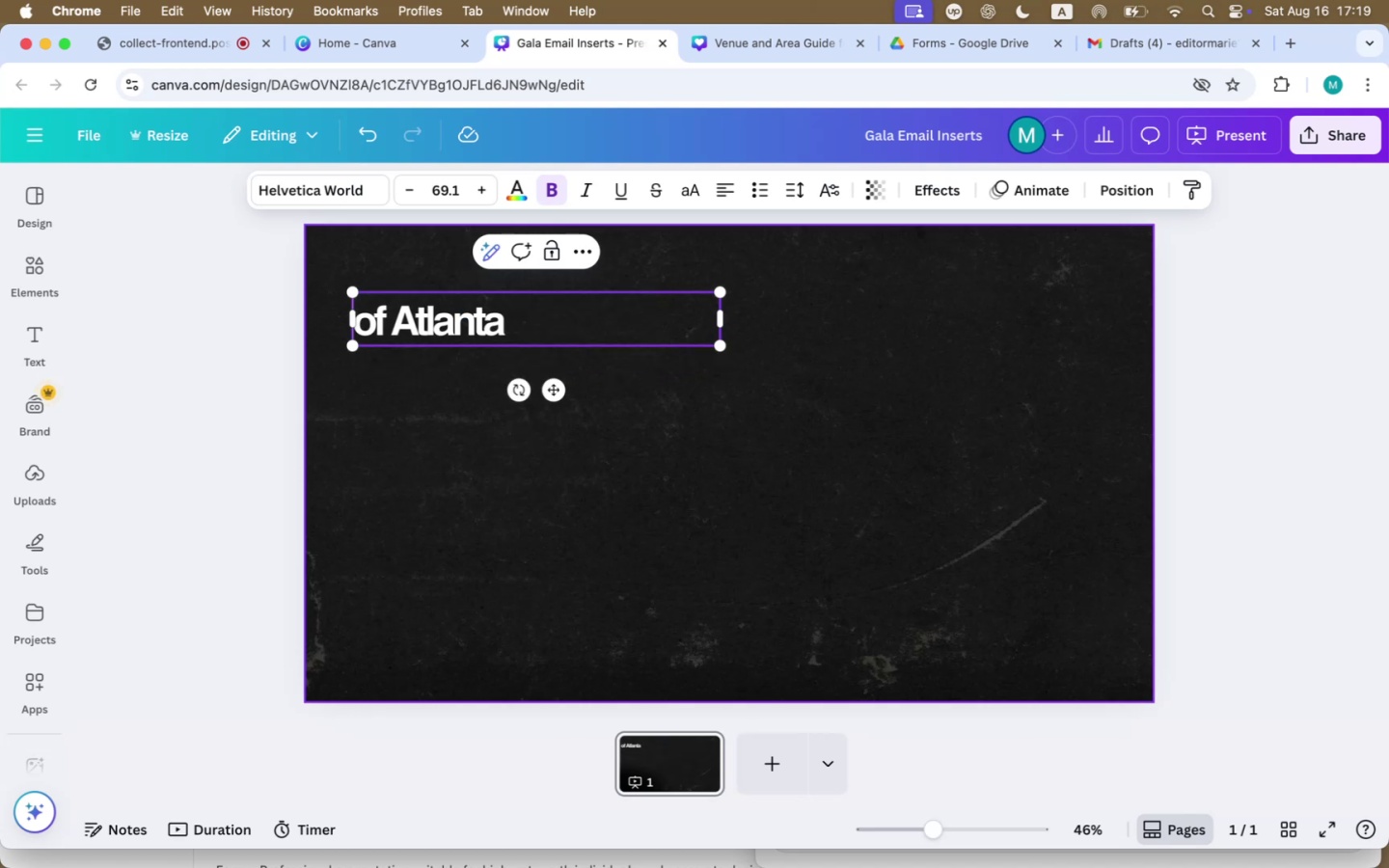 
type(Live Auction Preview)
 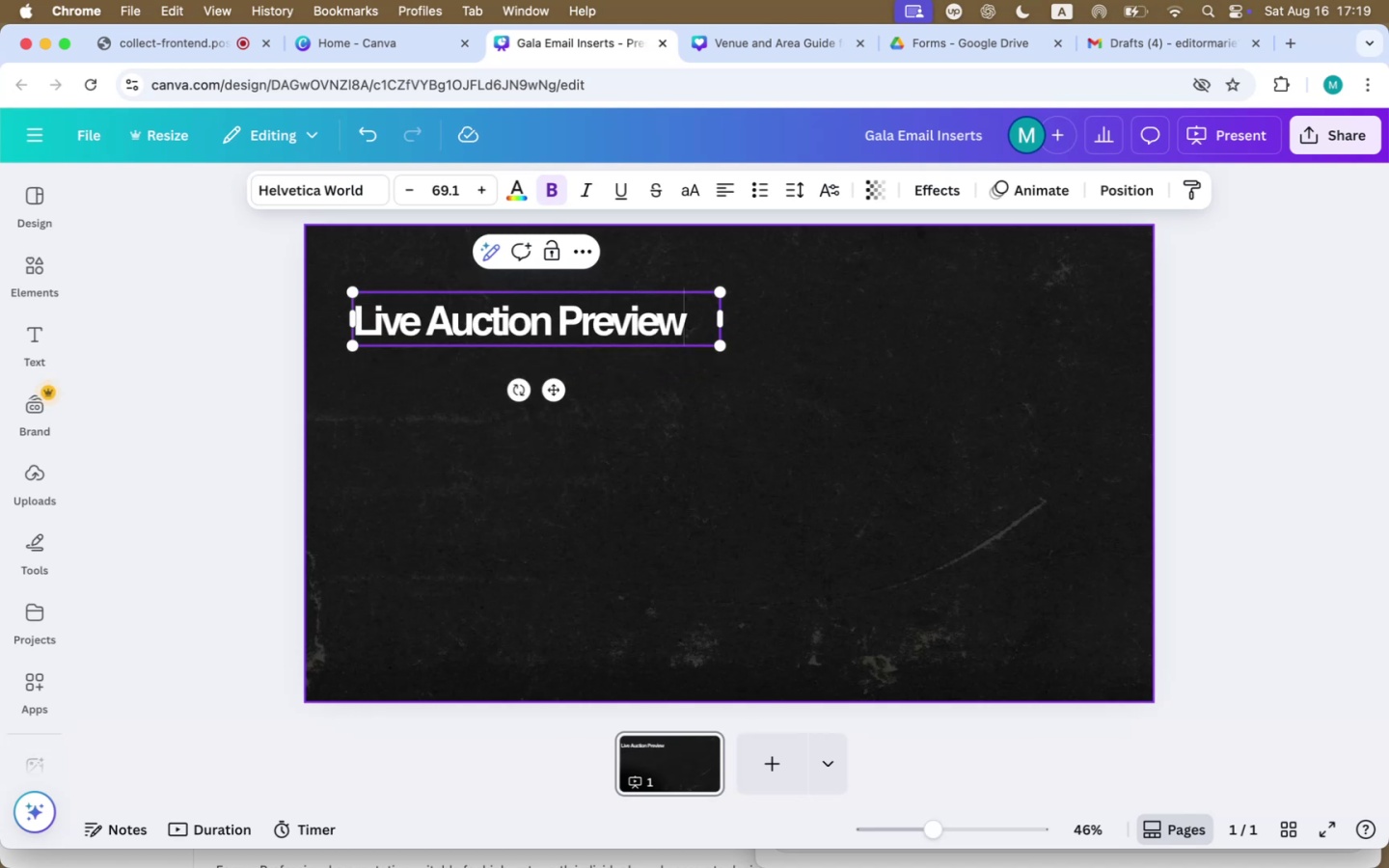 
left_click_drag(start_coordinate=[555, 394], to_coordinate=[548, 379])
 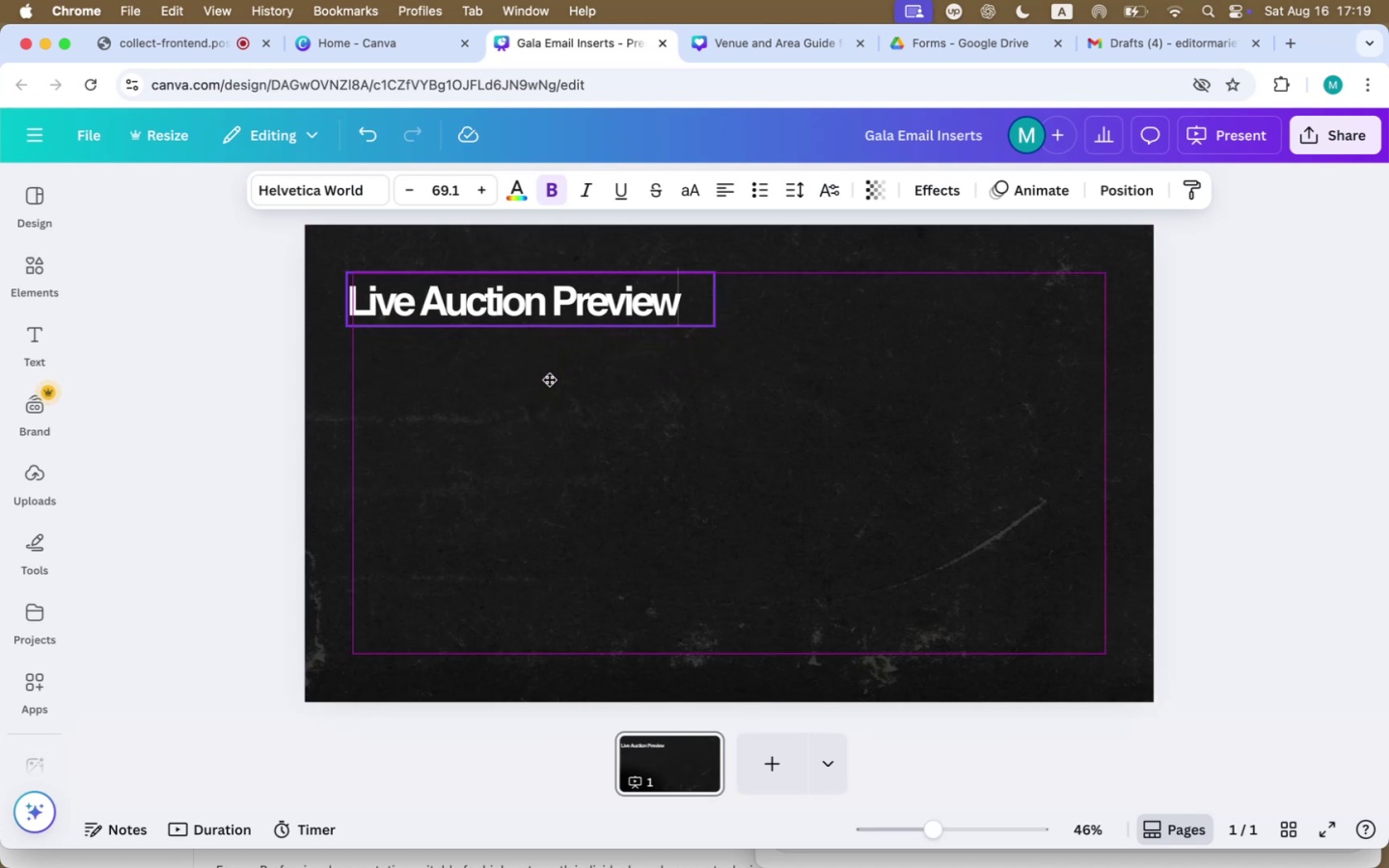 
left_click([517, 418])
 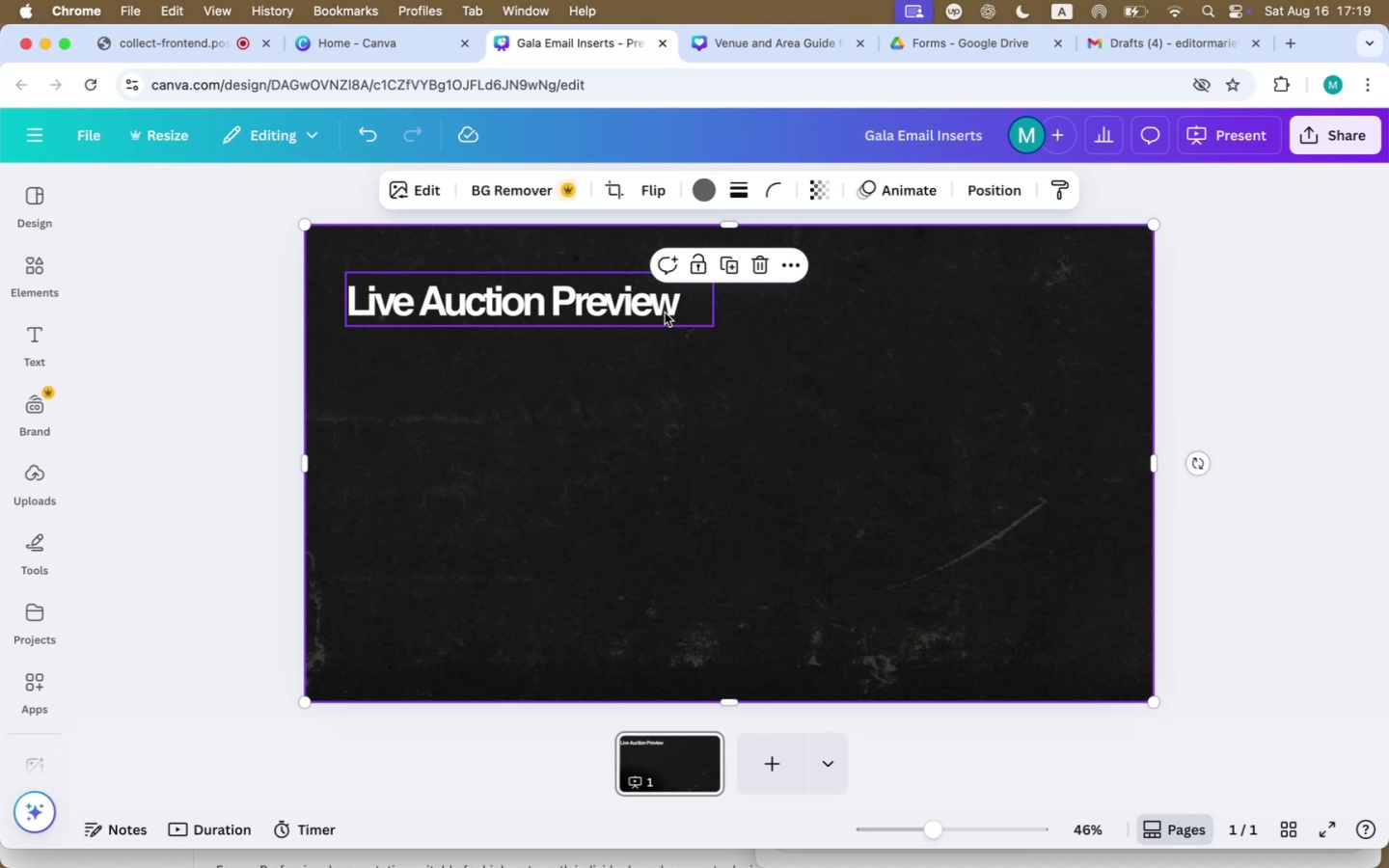 
left_click([551, 309])
 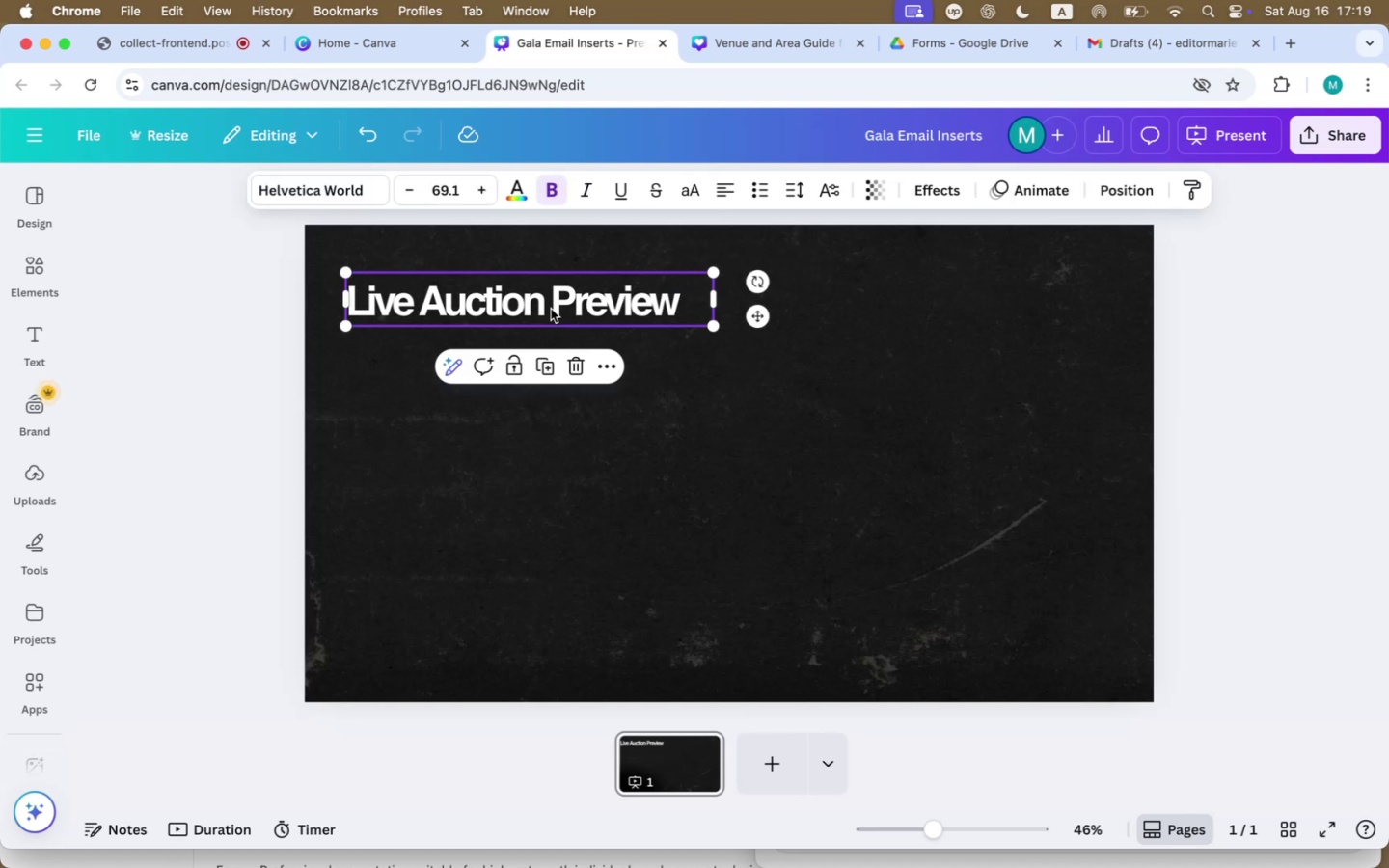 
hold_key(key=OptionLeft, duration=1.38)
 